 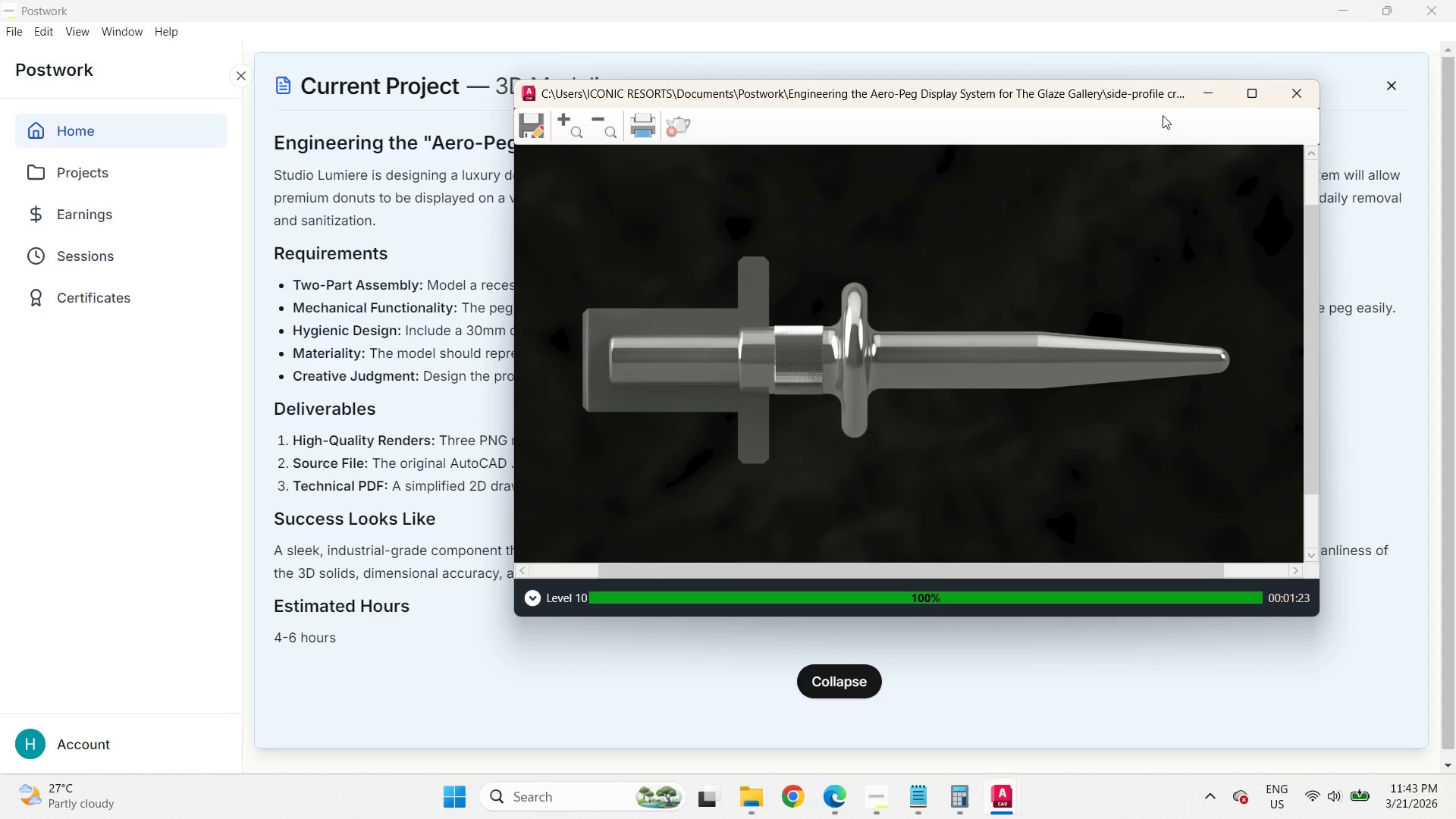 
left_click([472, 459])
 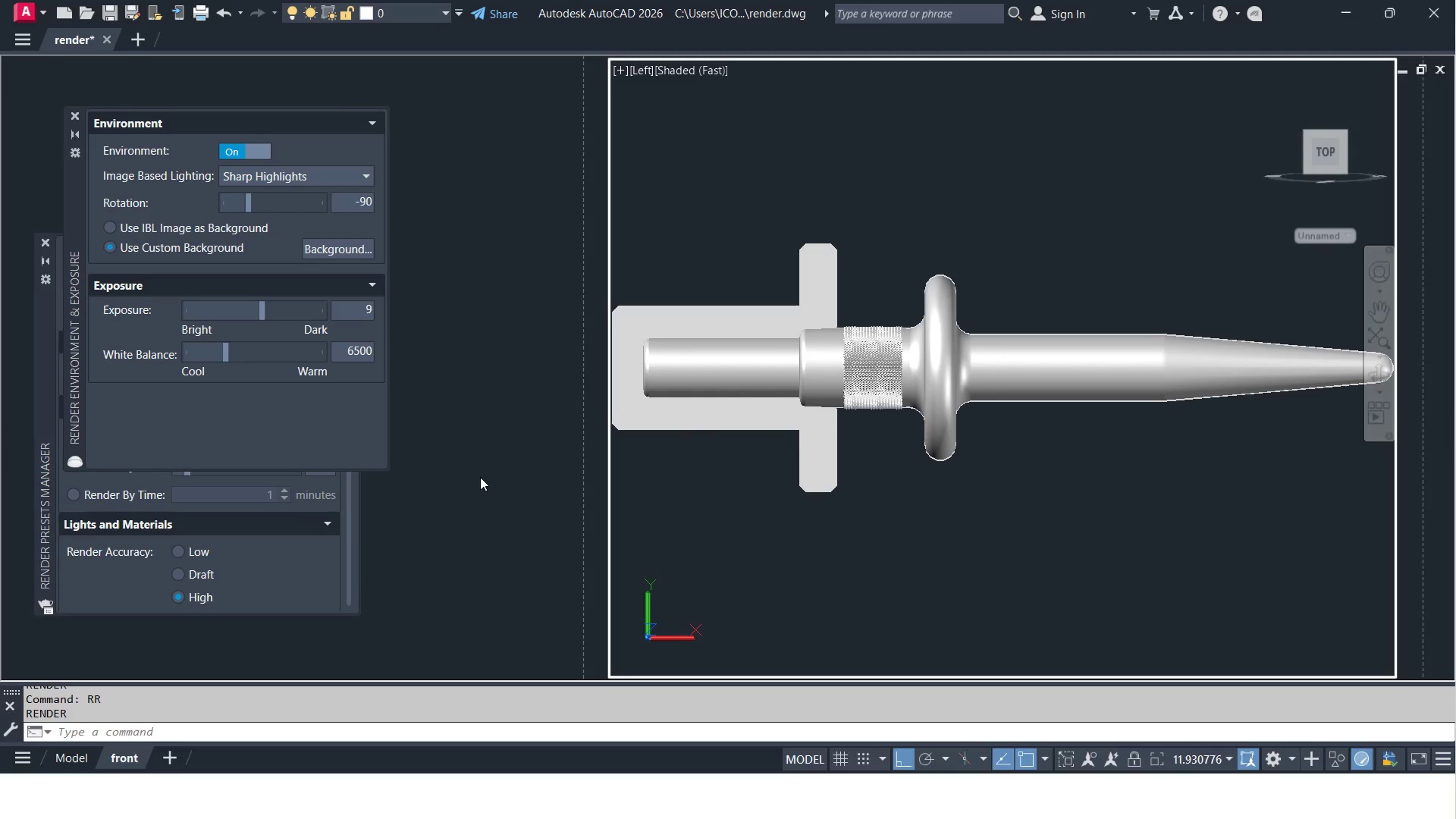 
double_click([480, 477])
 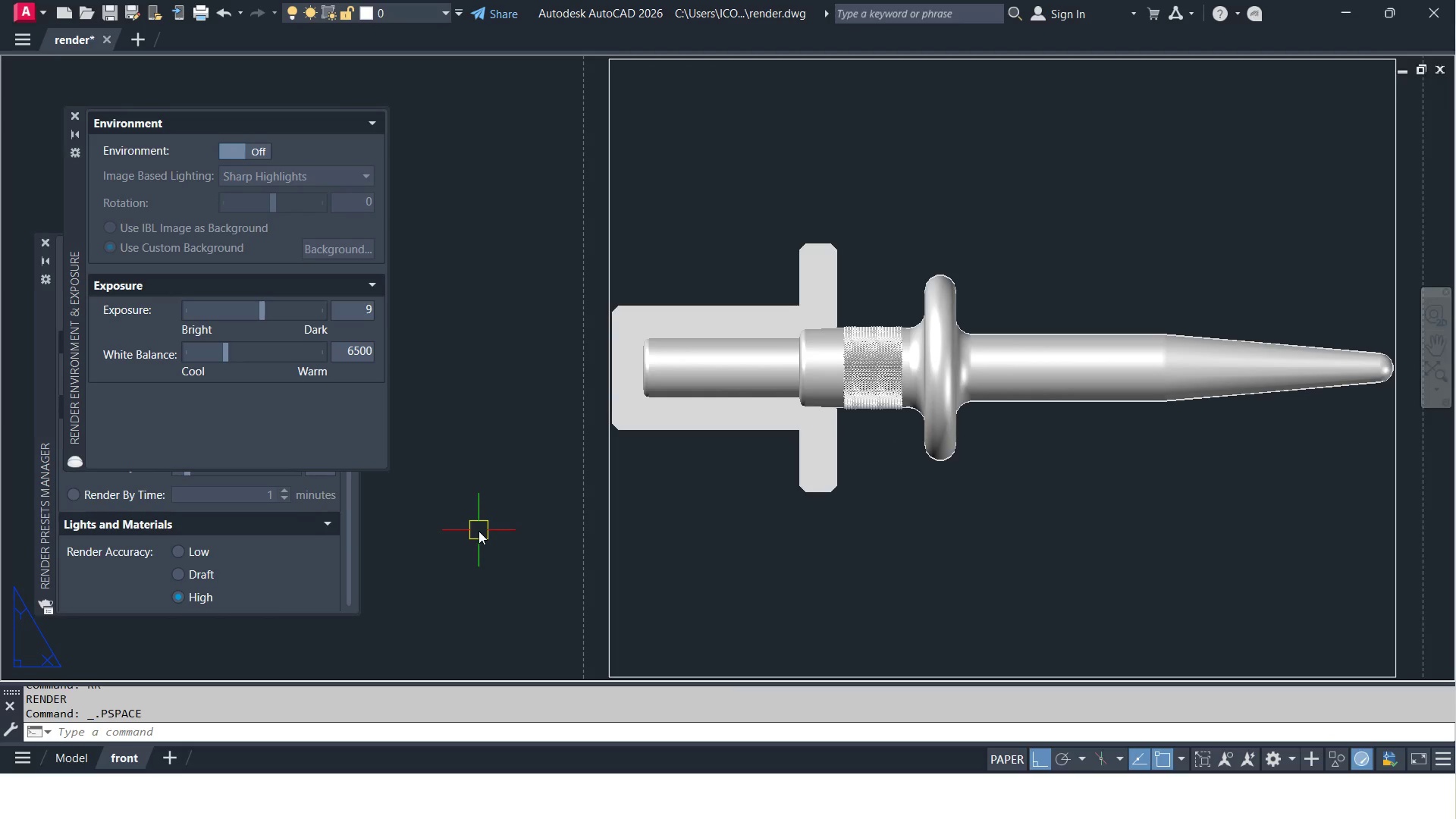 
key(Control+2)
 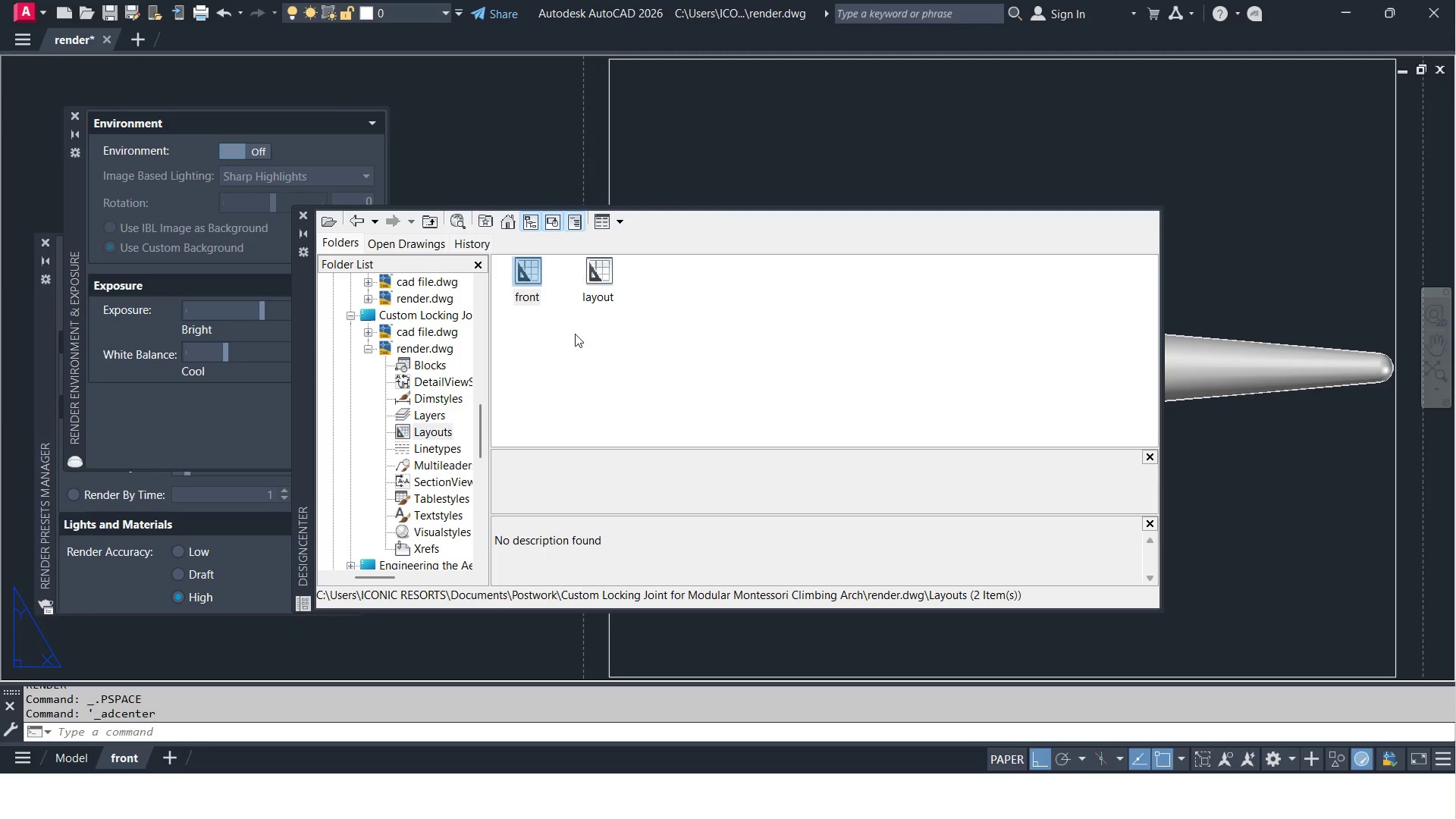 
wait(5.56)
 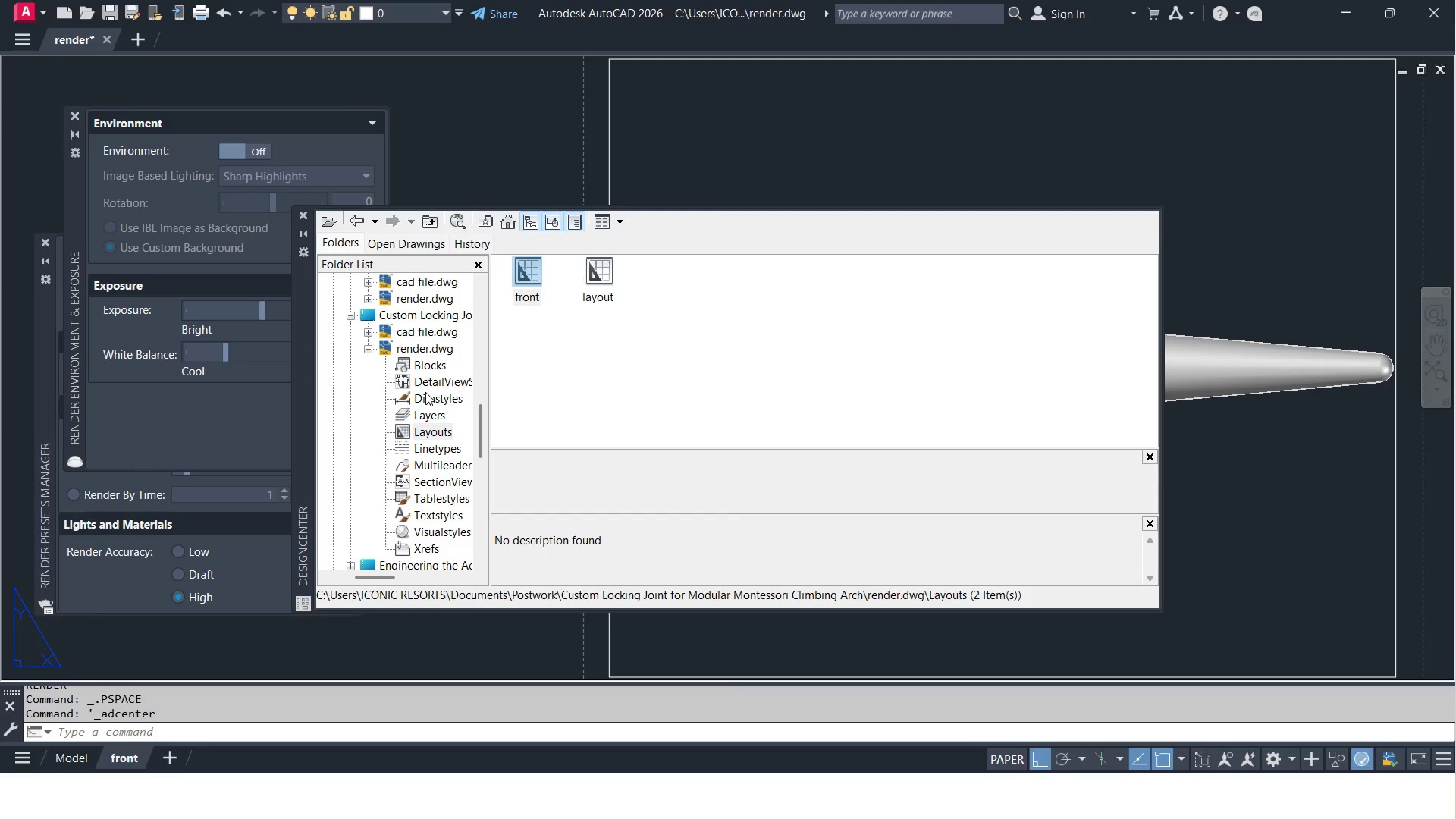 
left_click([635, 290])
 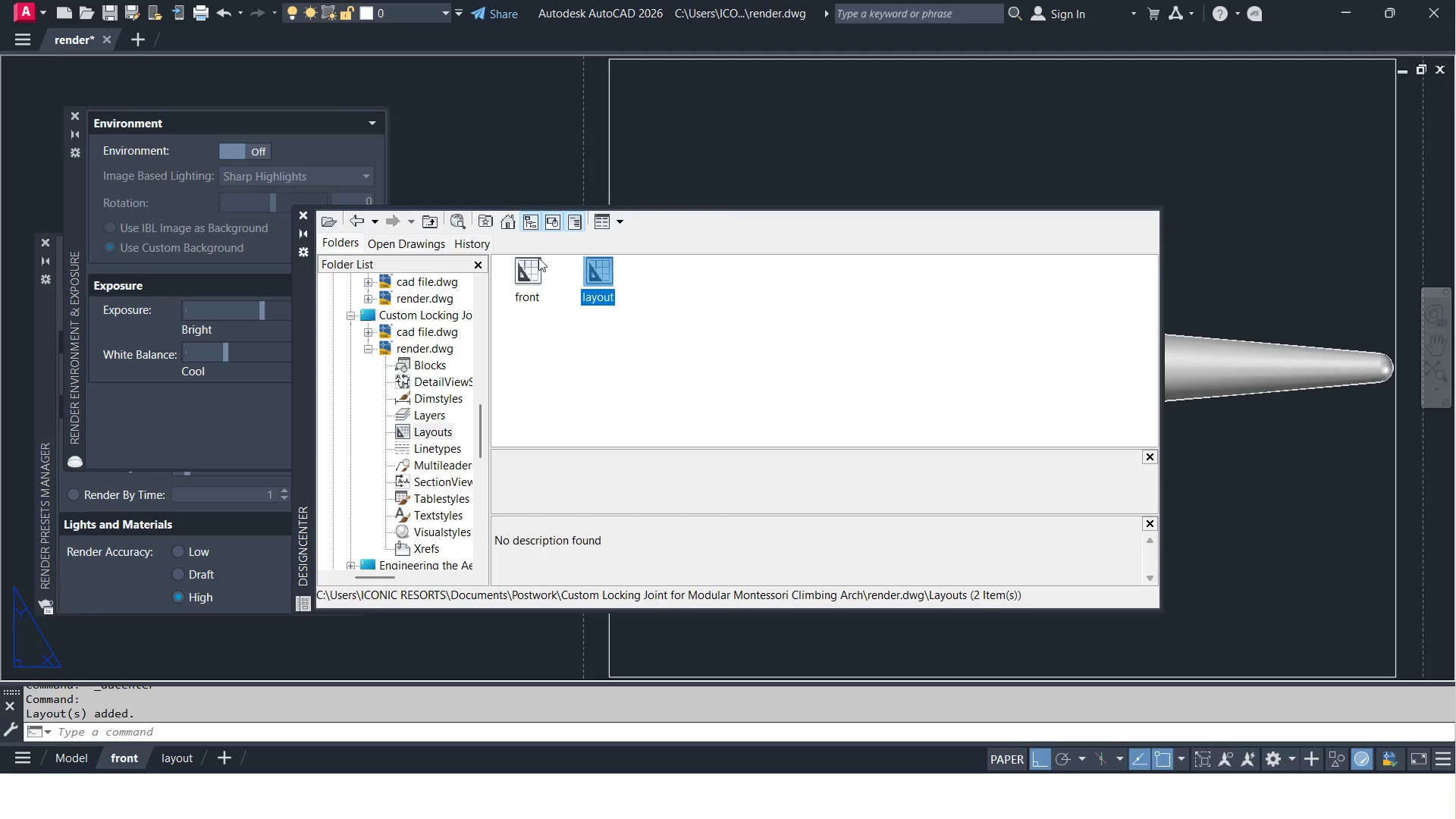 
mouse_move([304, 239])
 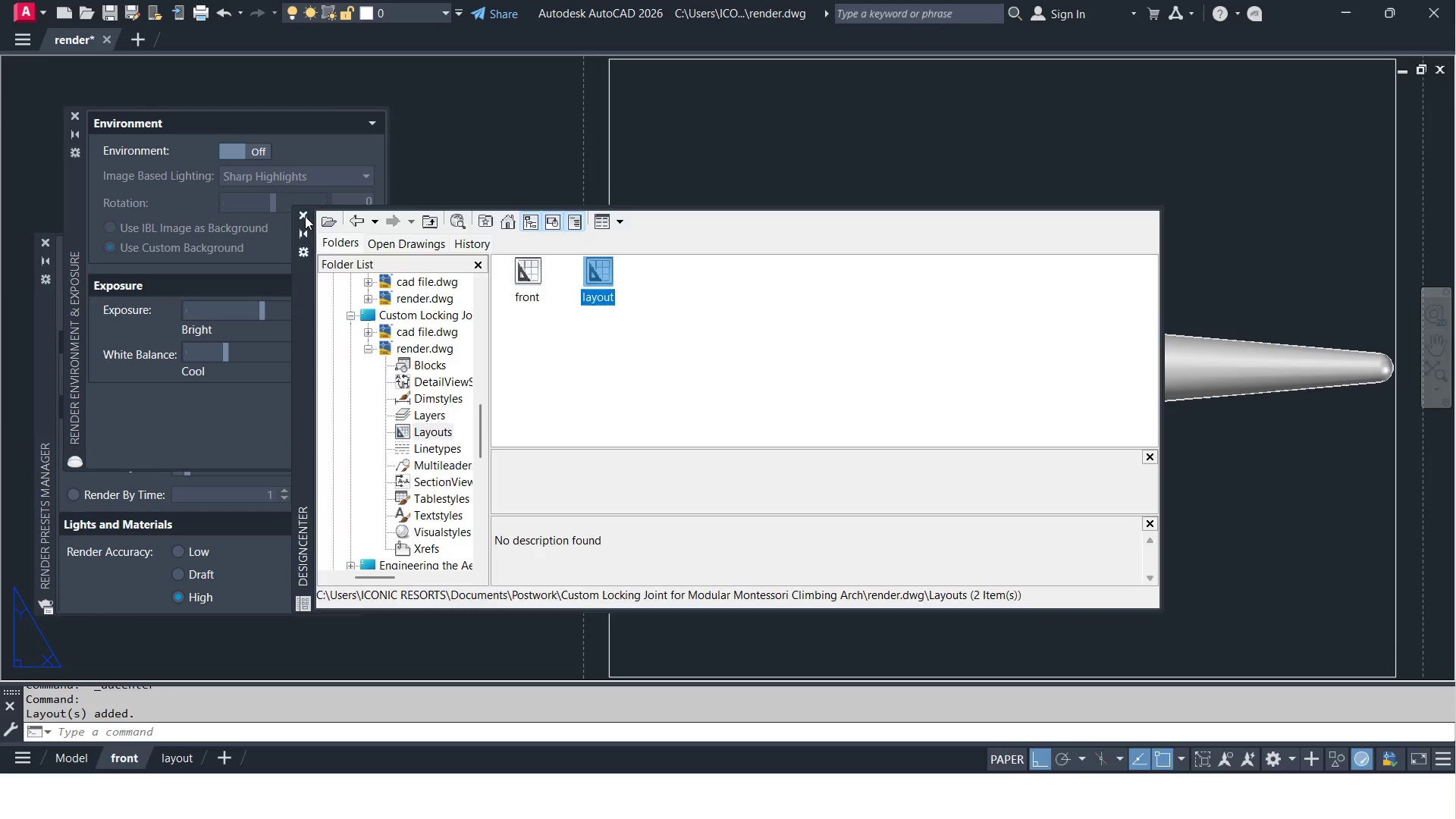 
left_click([305, 216])
 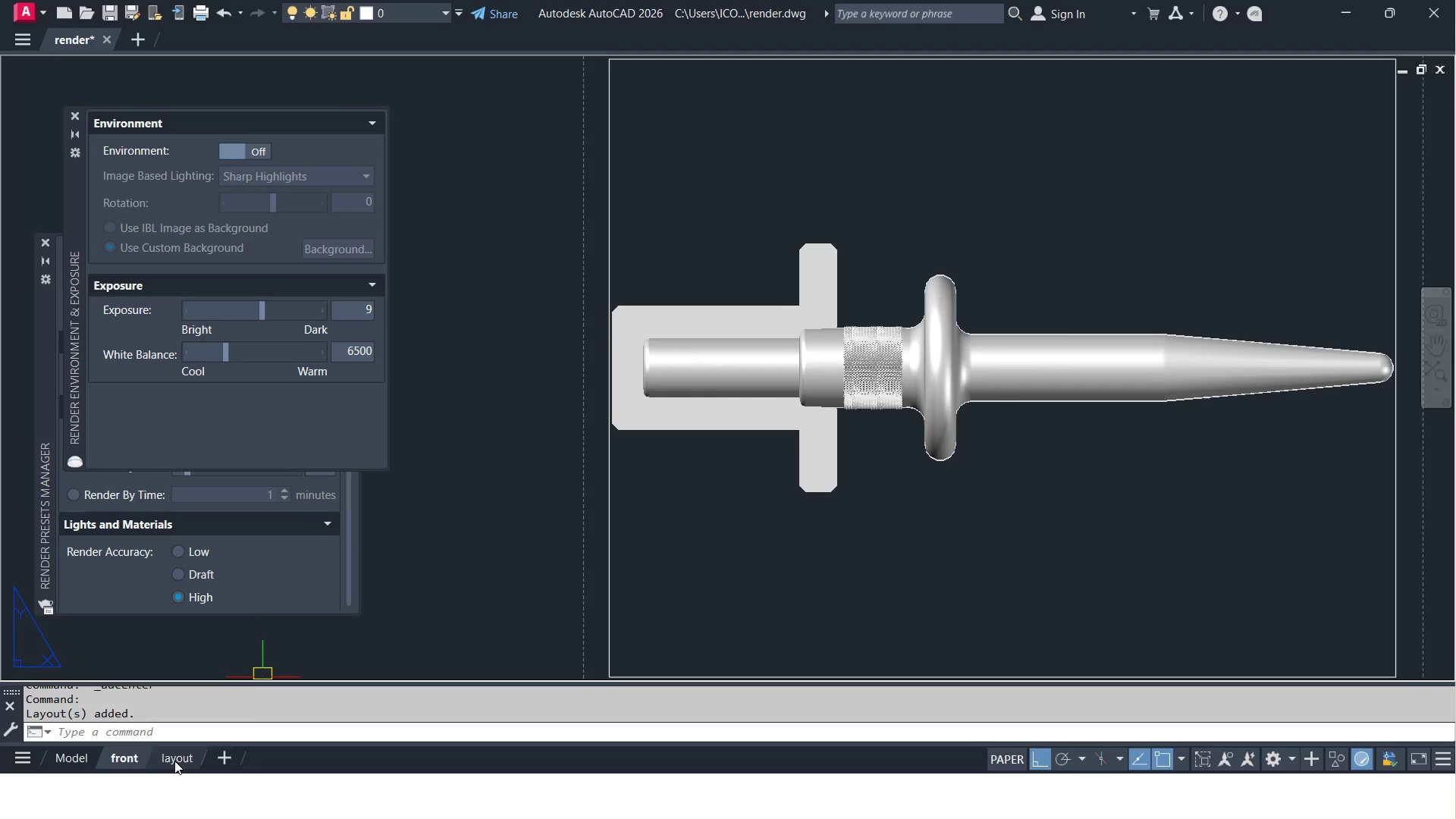 
left_click([174, 761])
 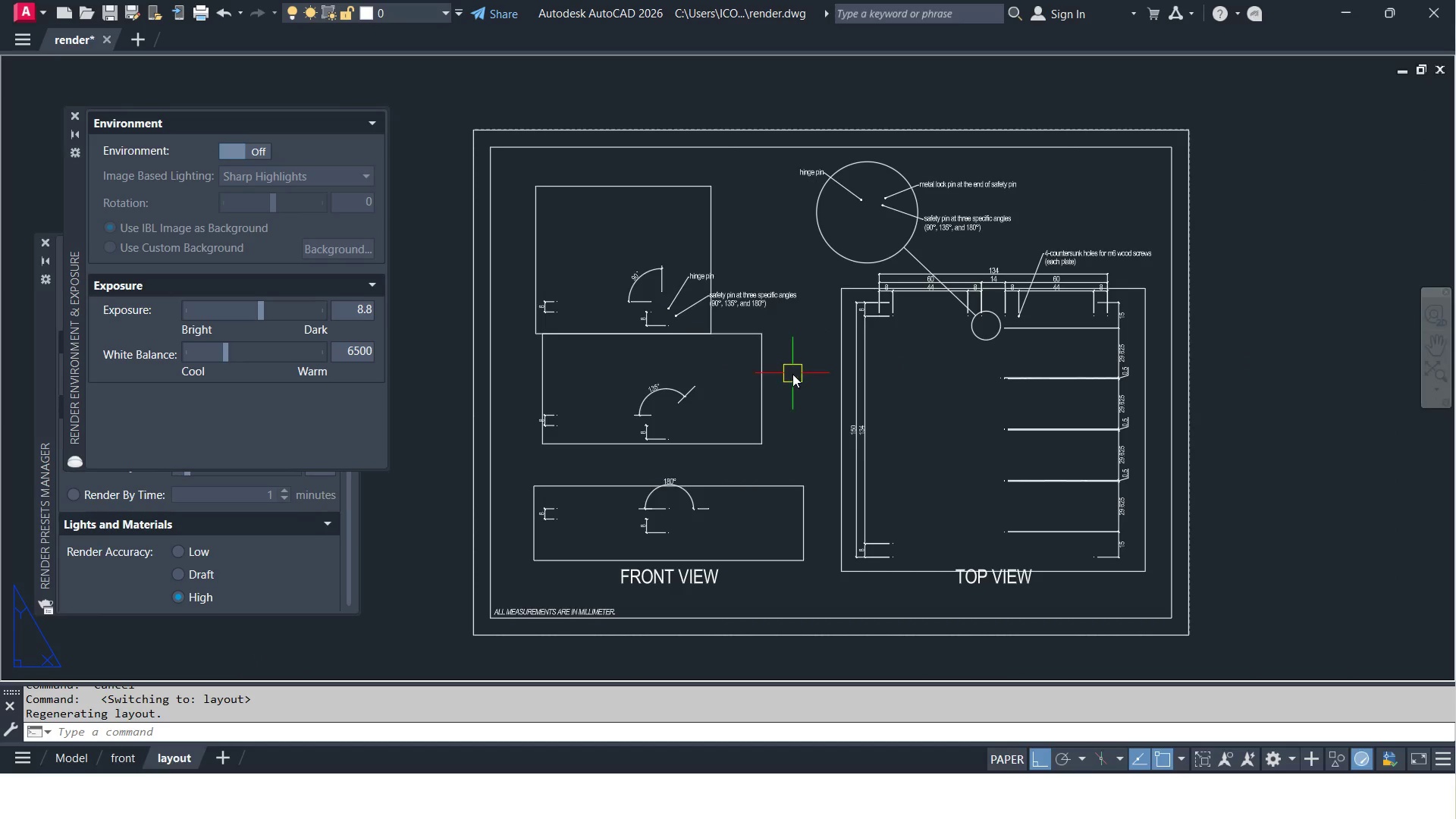 
type(dimla dim)
 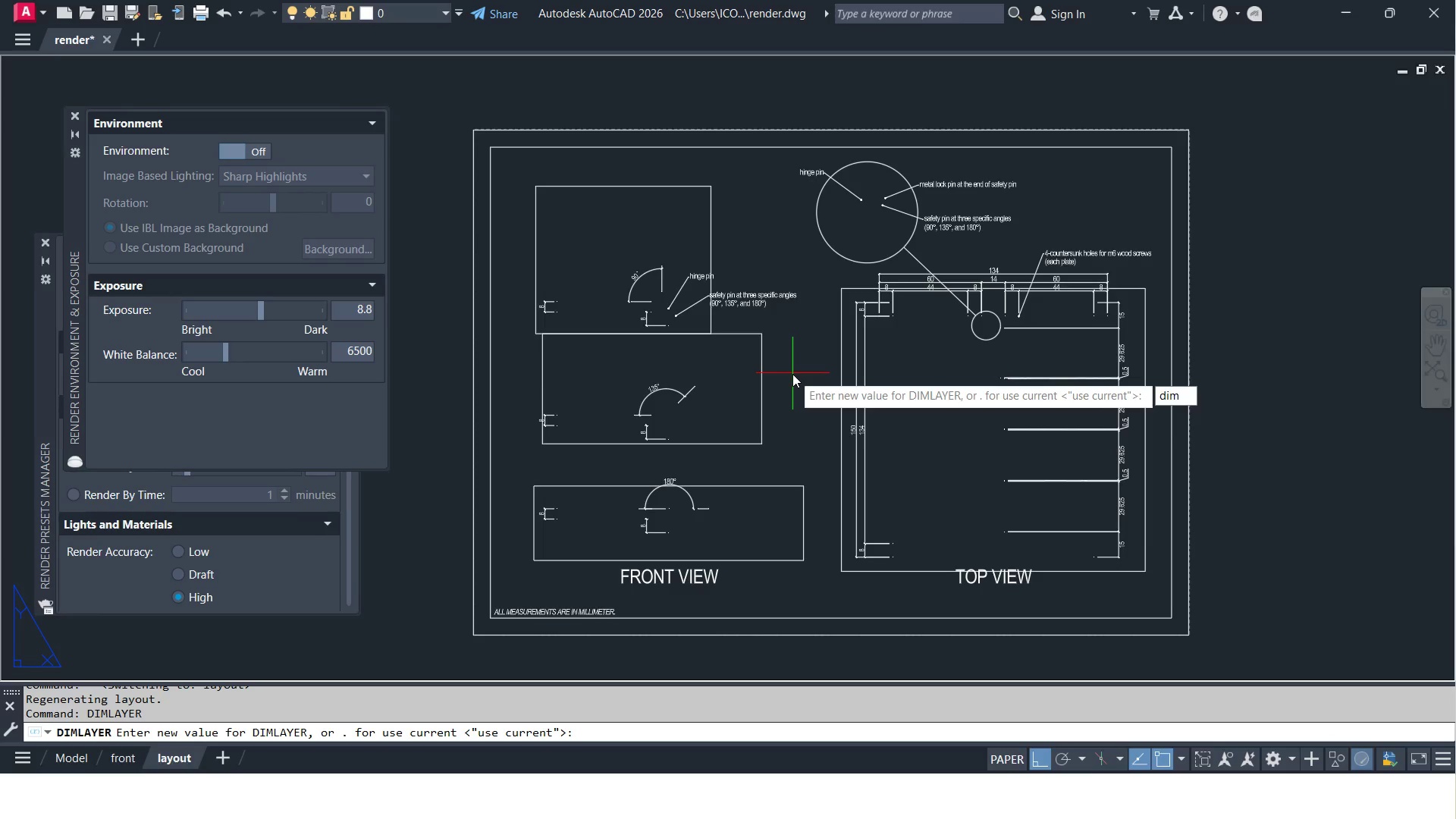 
key(Enter)
 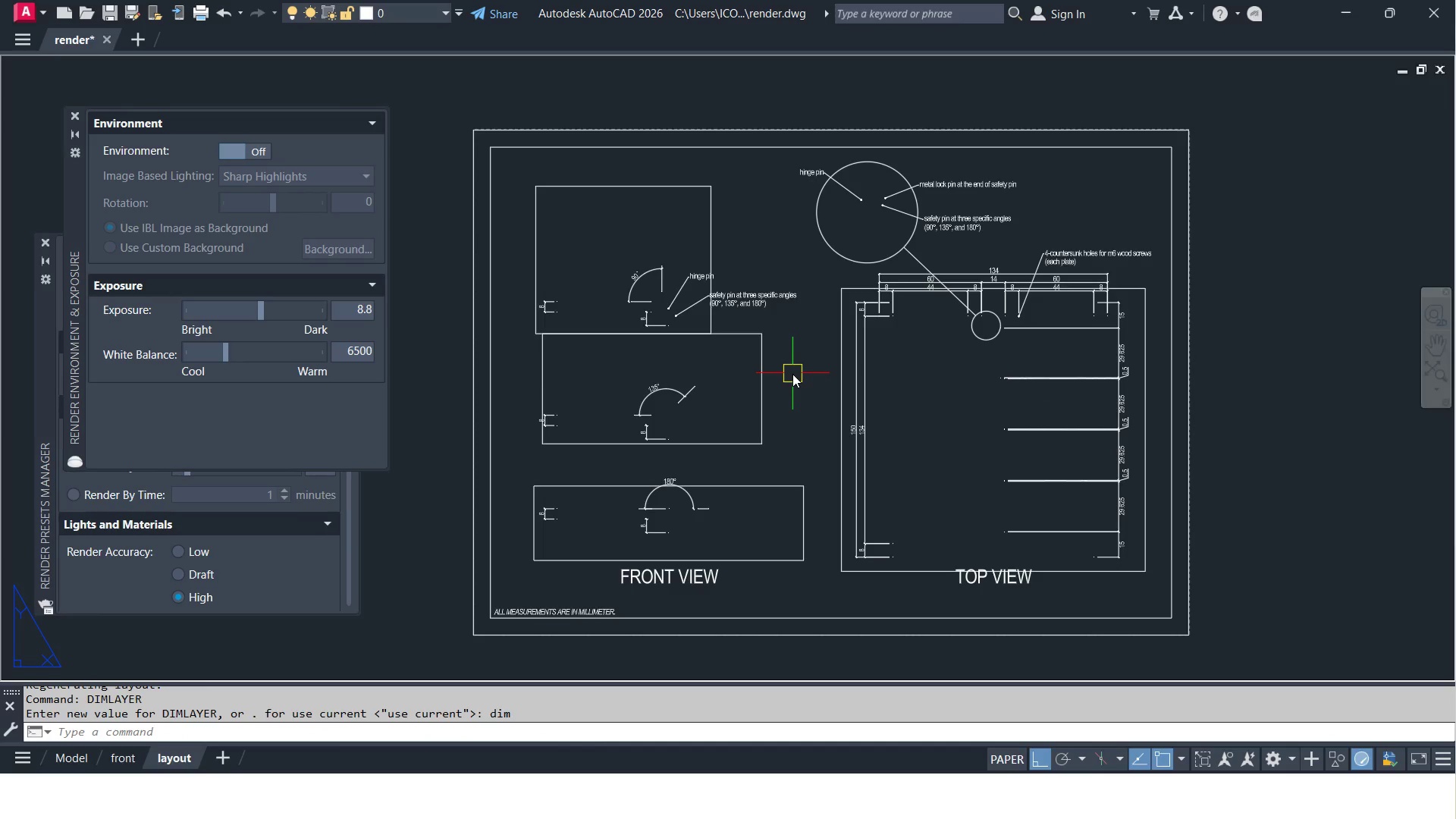 
key(D)
 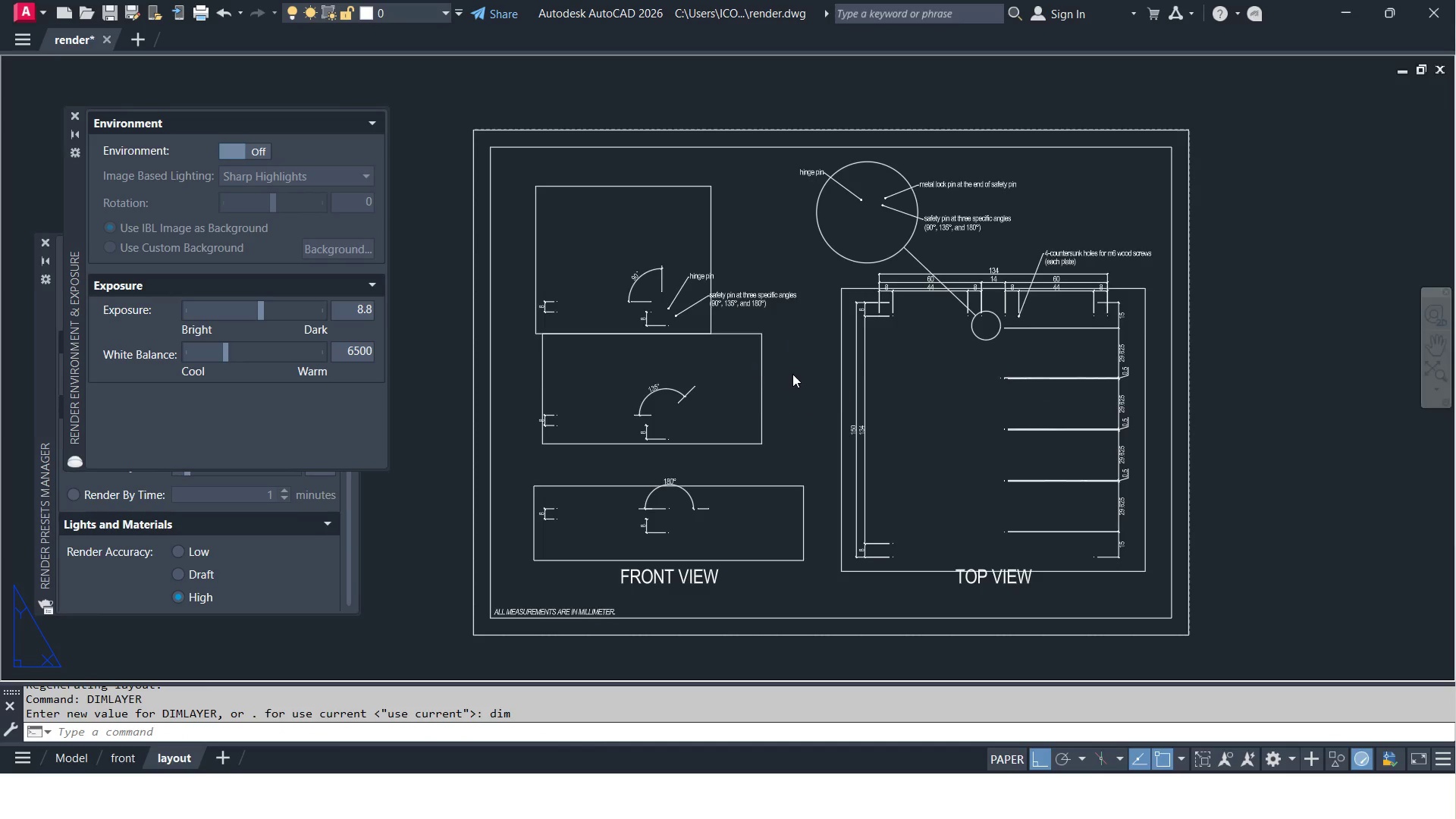 
key(Space)
 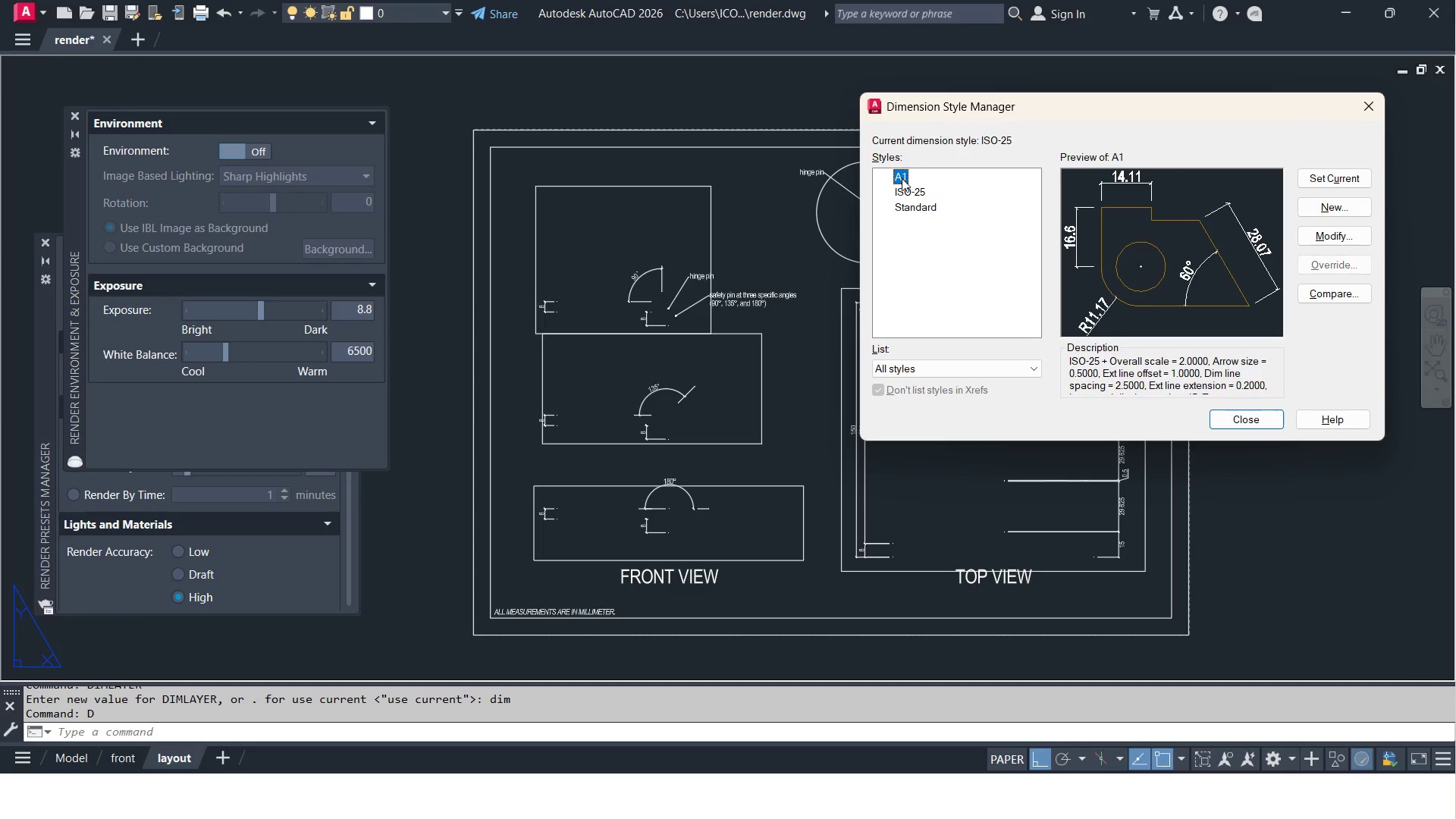 
left_click([1329, 174])
 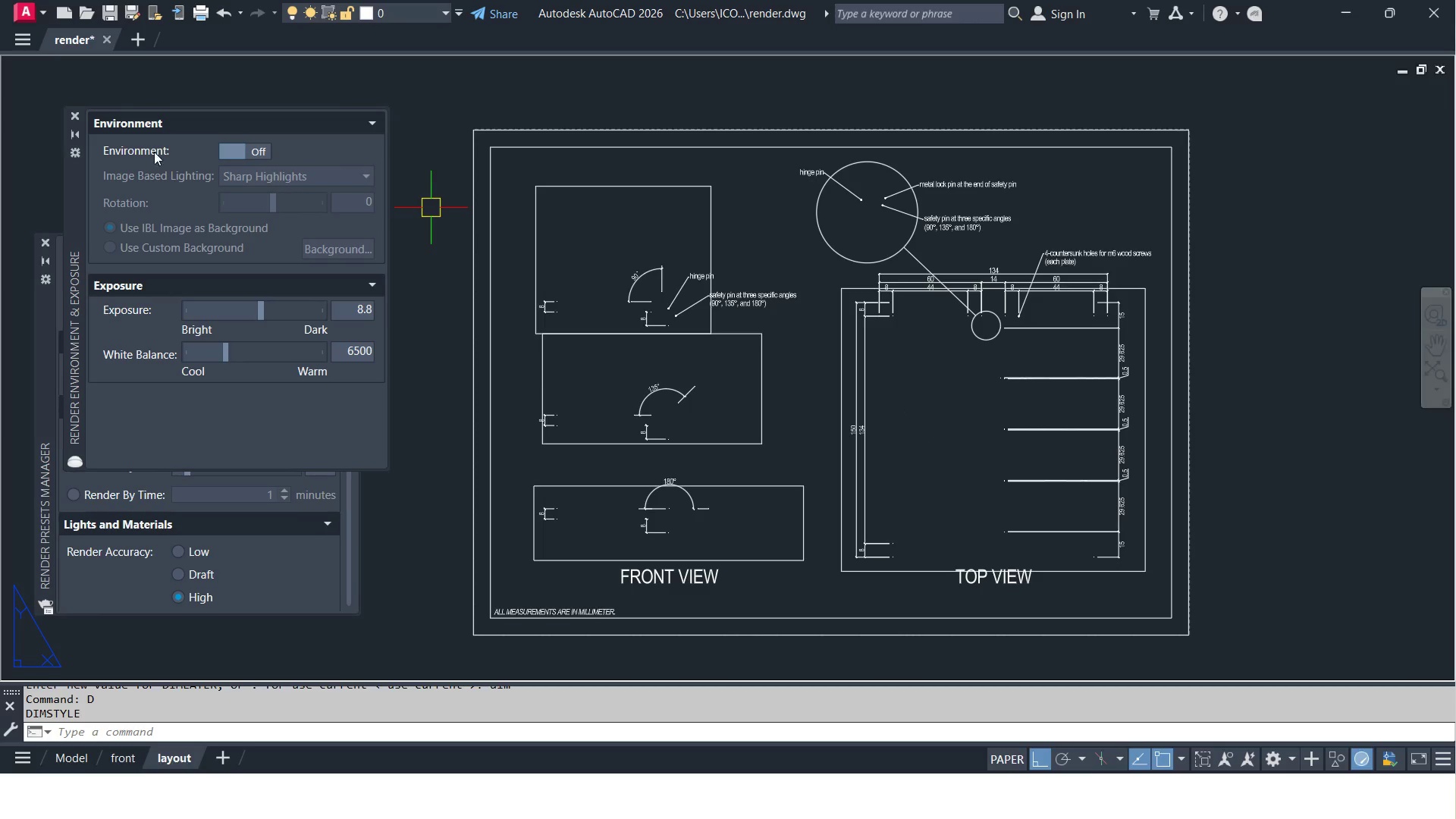 
left_click([81, 114])
 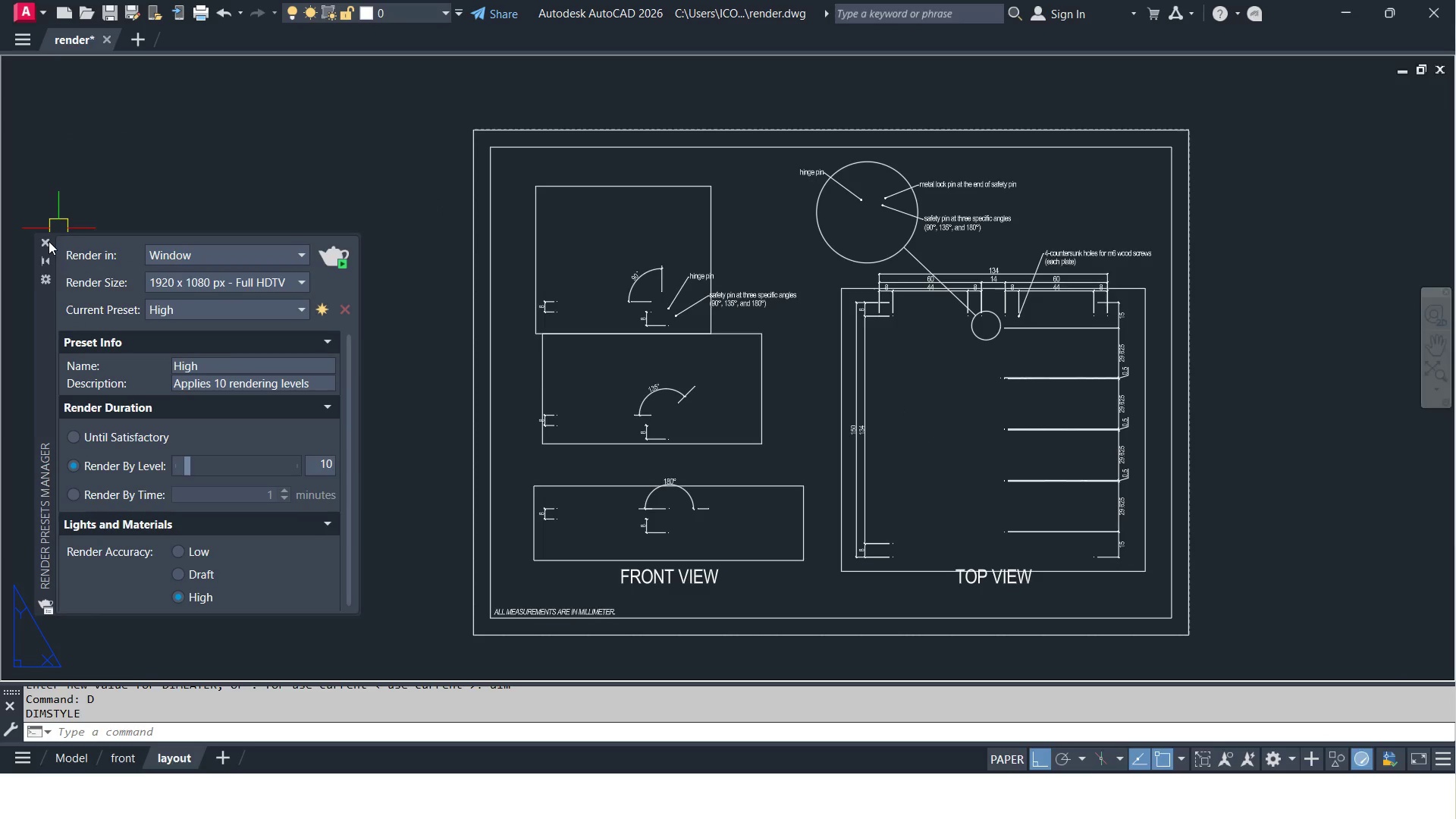 
left_click([49, 240])
 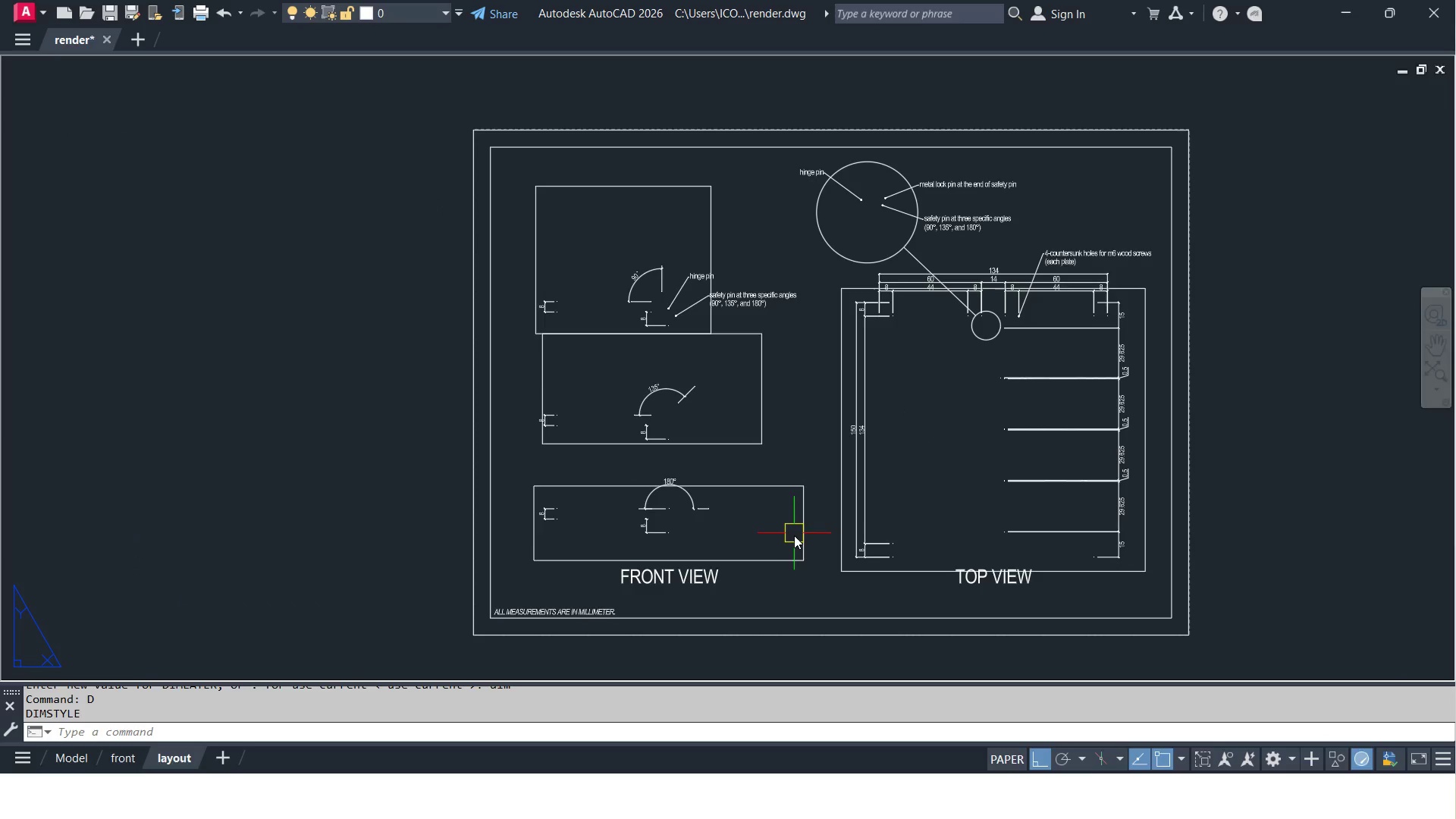 
scroll: coordinate [796, 535], scroll_direction: up, amount: 1.0
 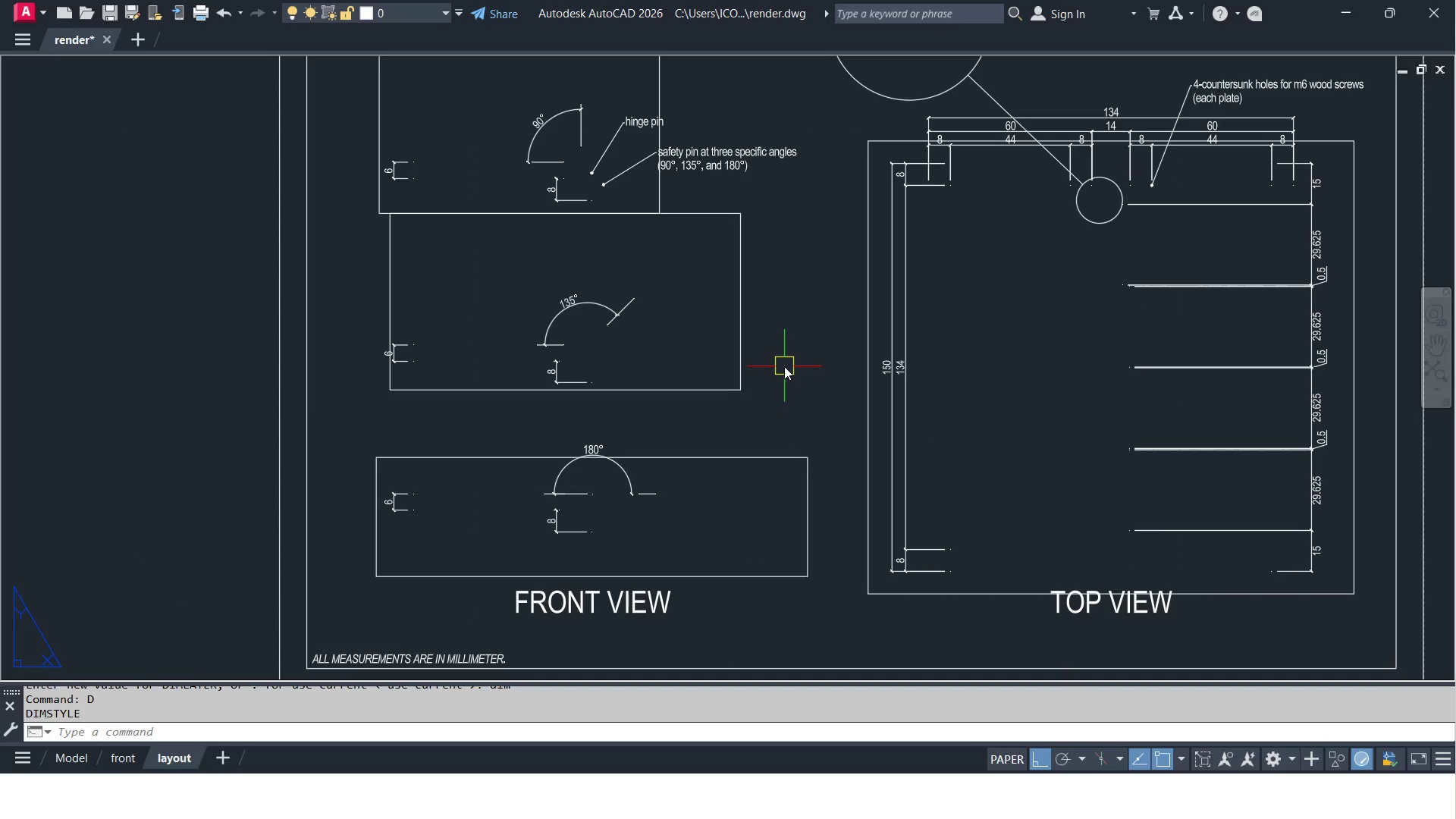 
scroll: coordinate [786, 363], scroll_direction: down, amount: 1.0
 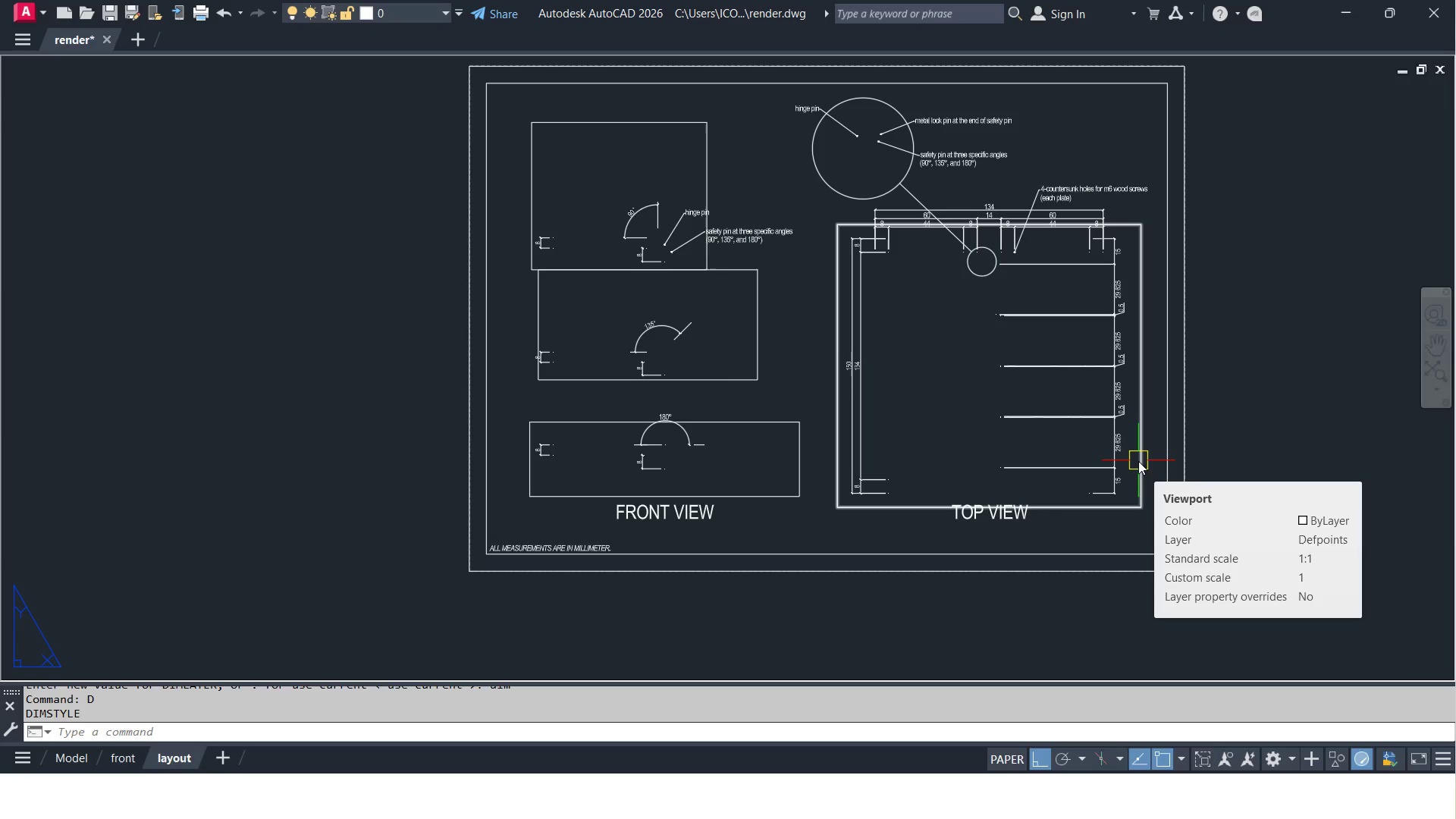 
wait(23.92)
 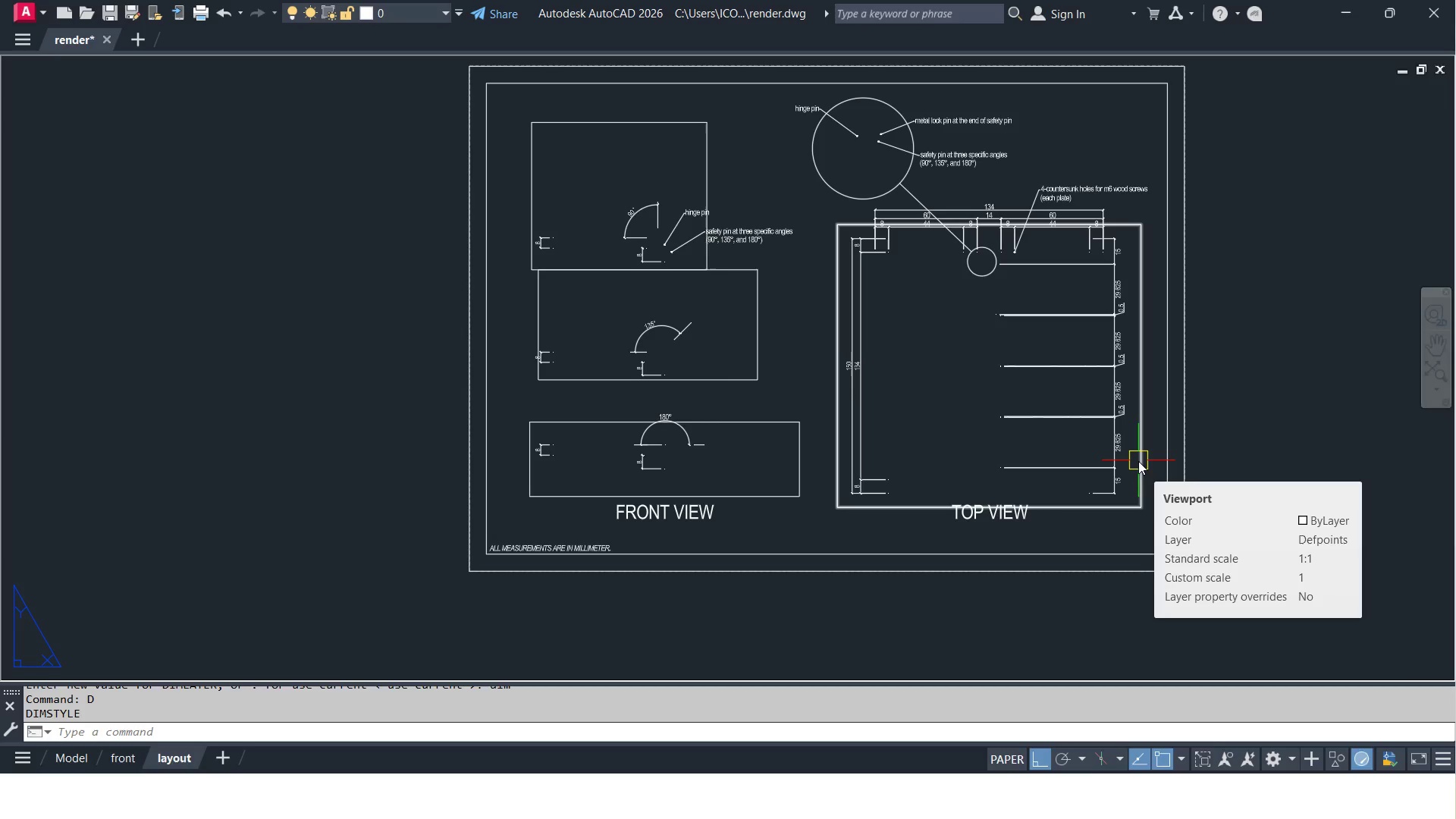 
left_click([1138, 461])
 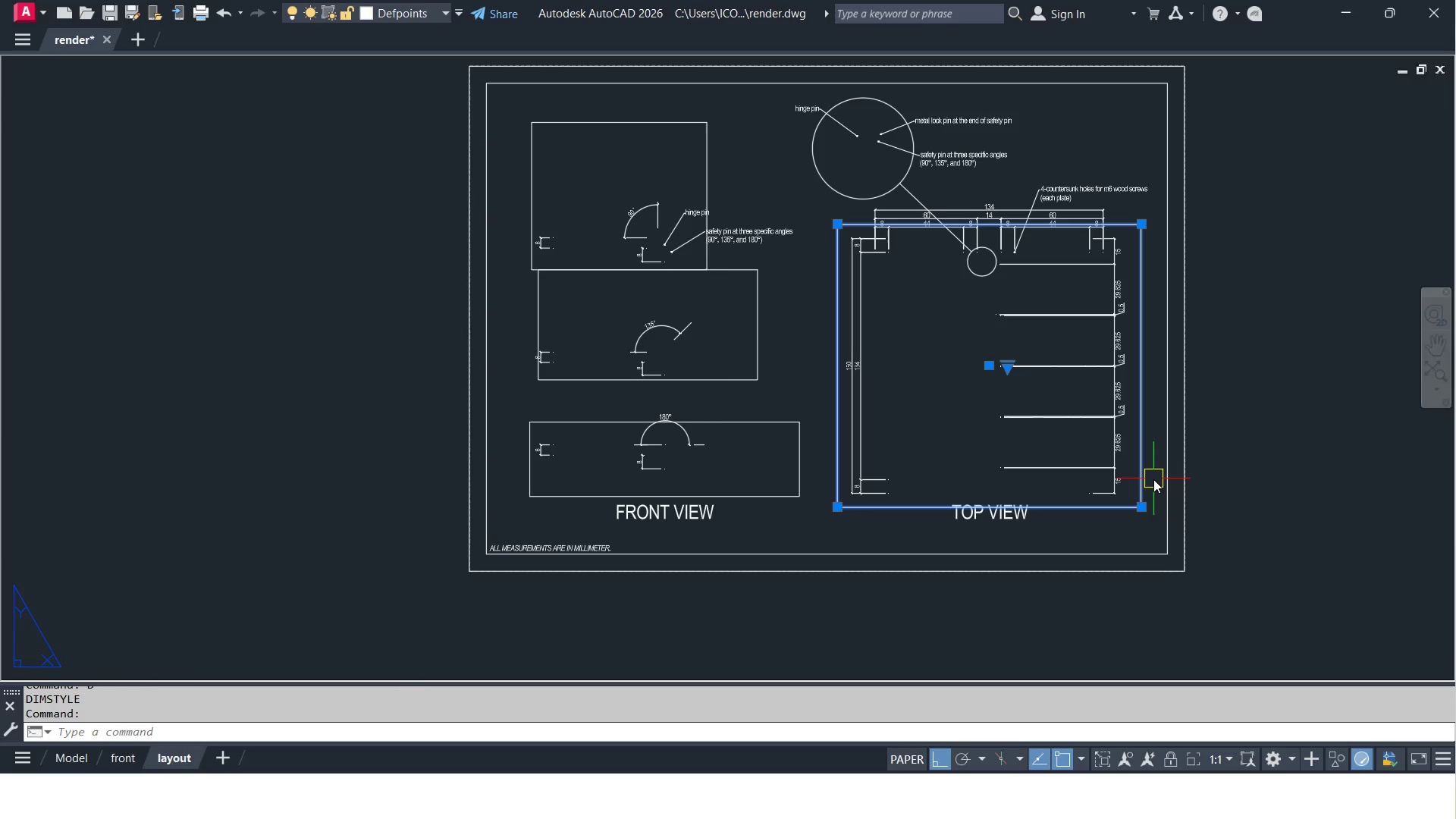 
left_click([1153, 479])
 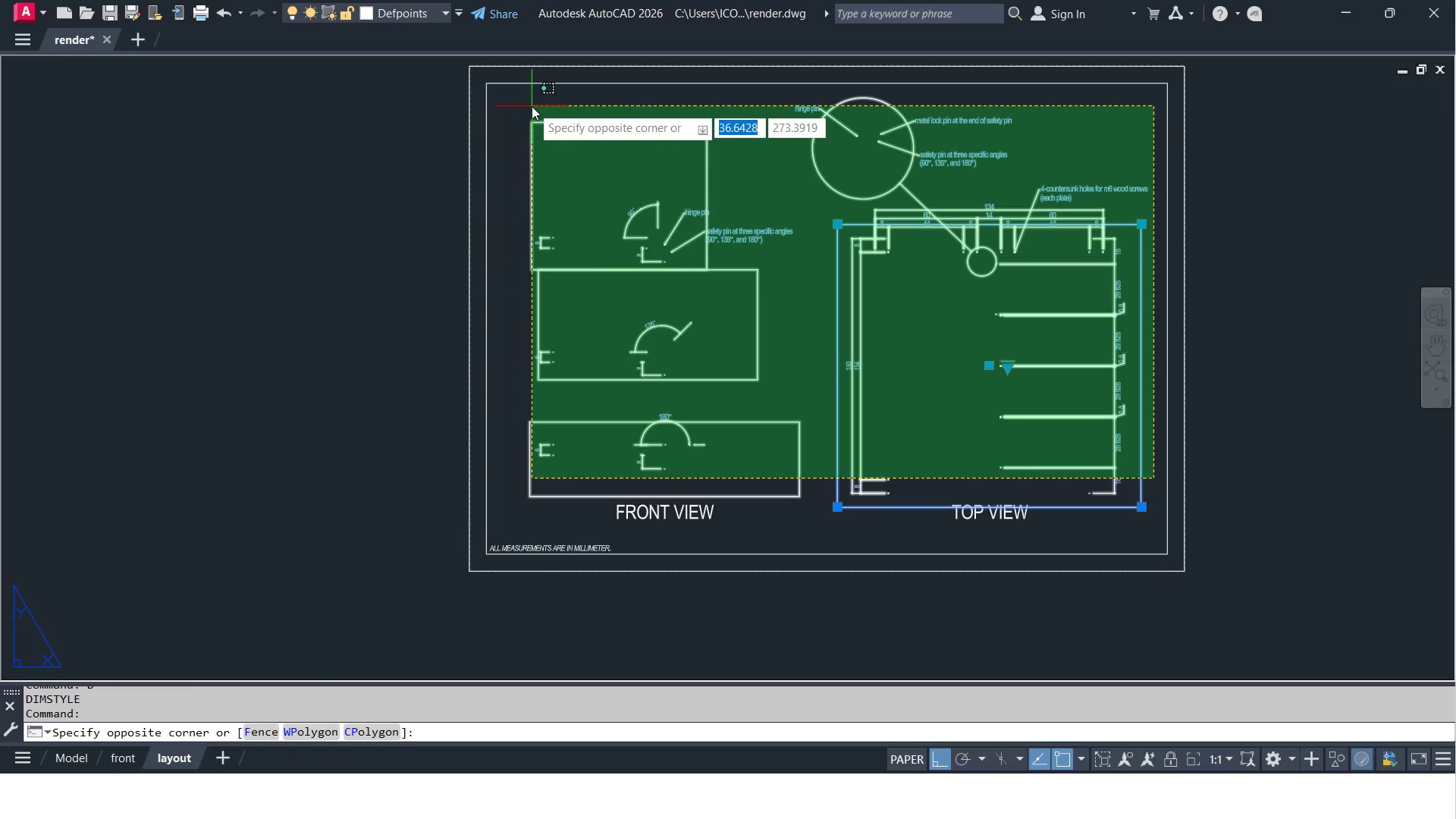 
left_click([532, 106])
 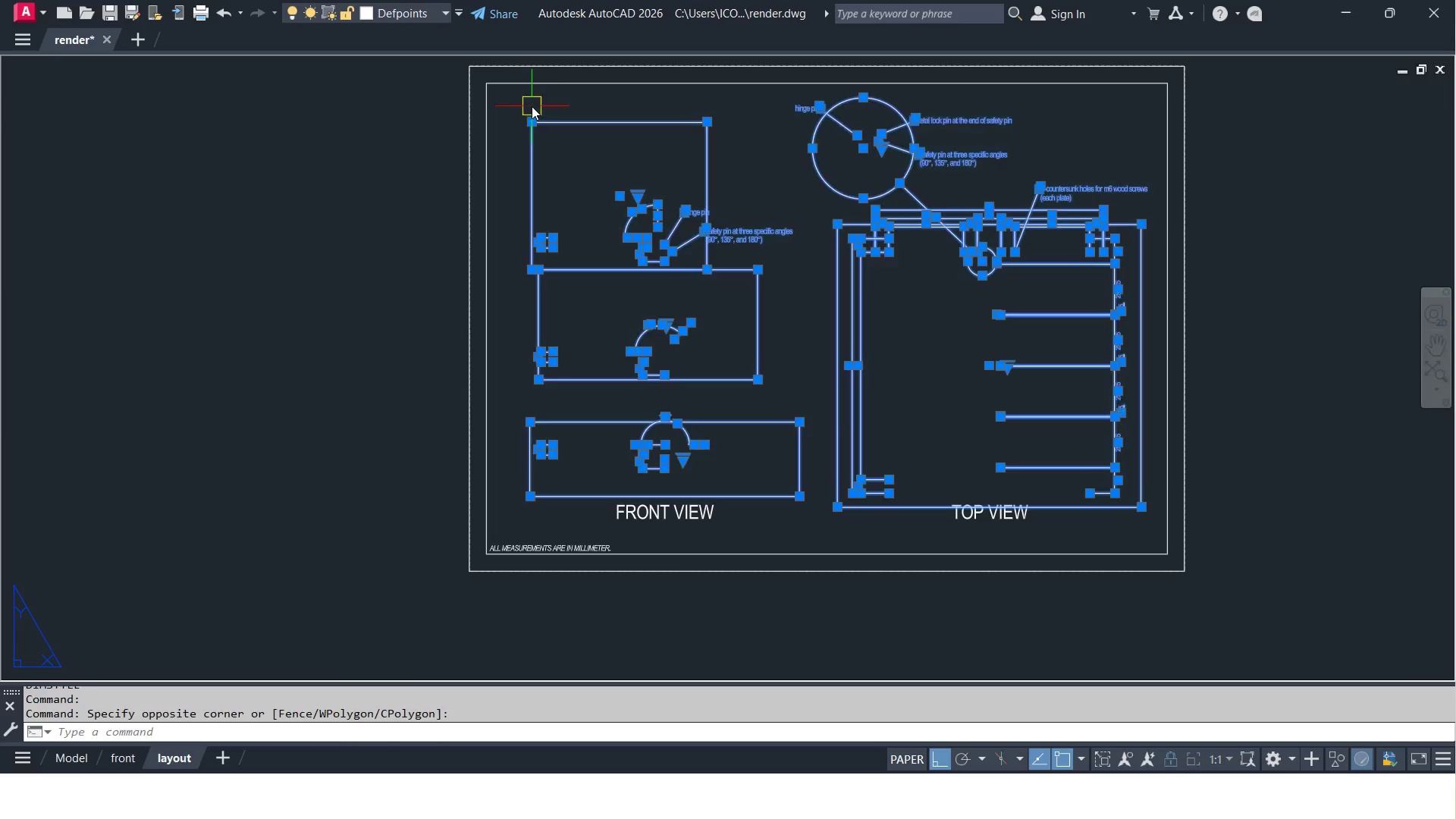 
mouse_move([831, 256])
 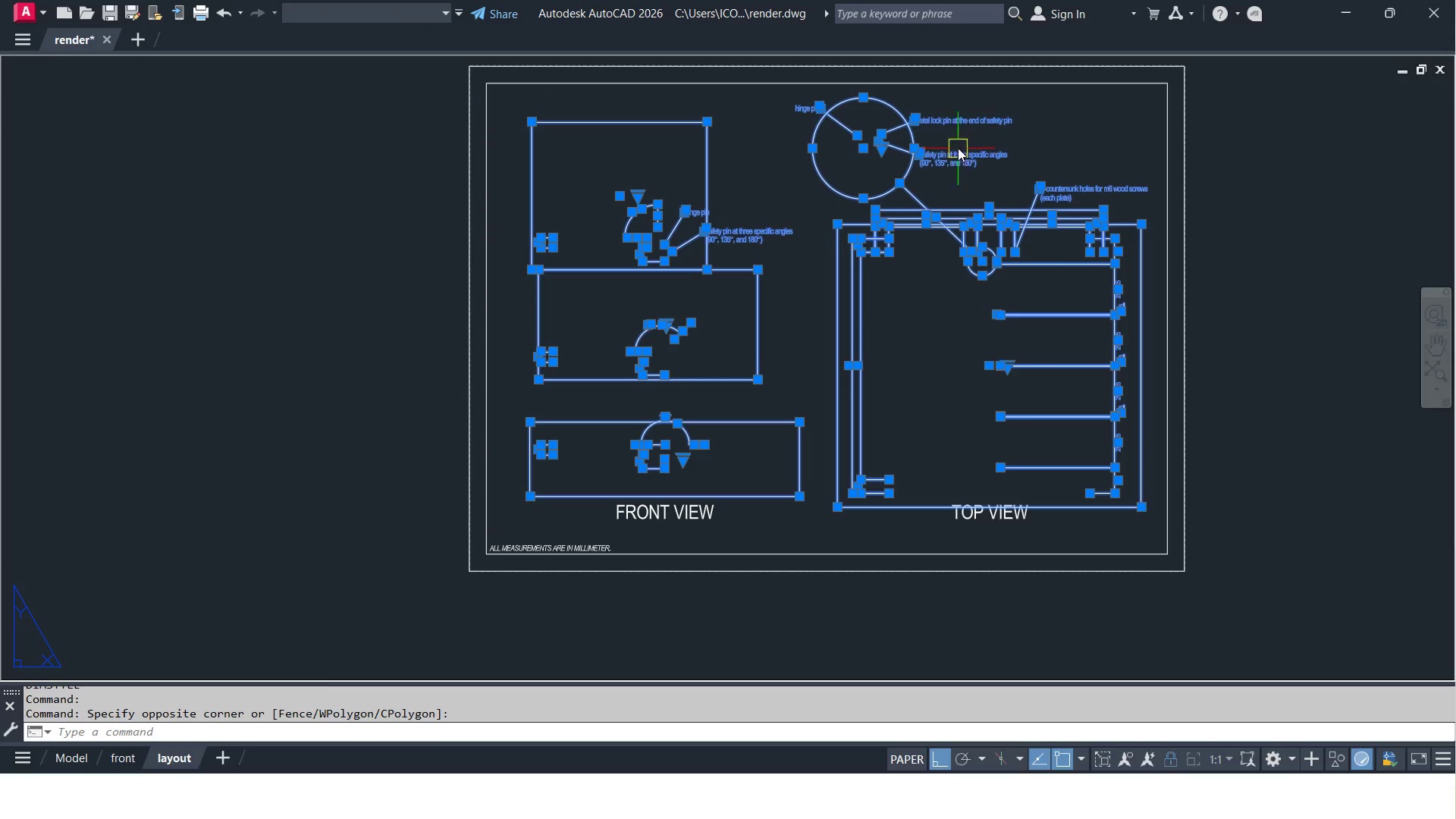 
scroll: coordinate [919, 115], scroll_direction: up, amount: 2.0
 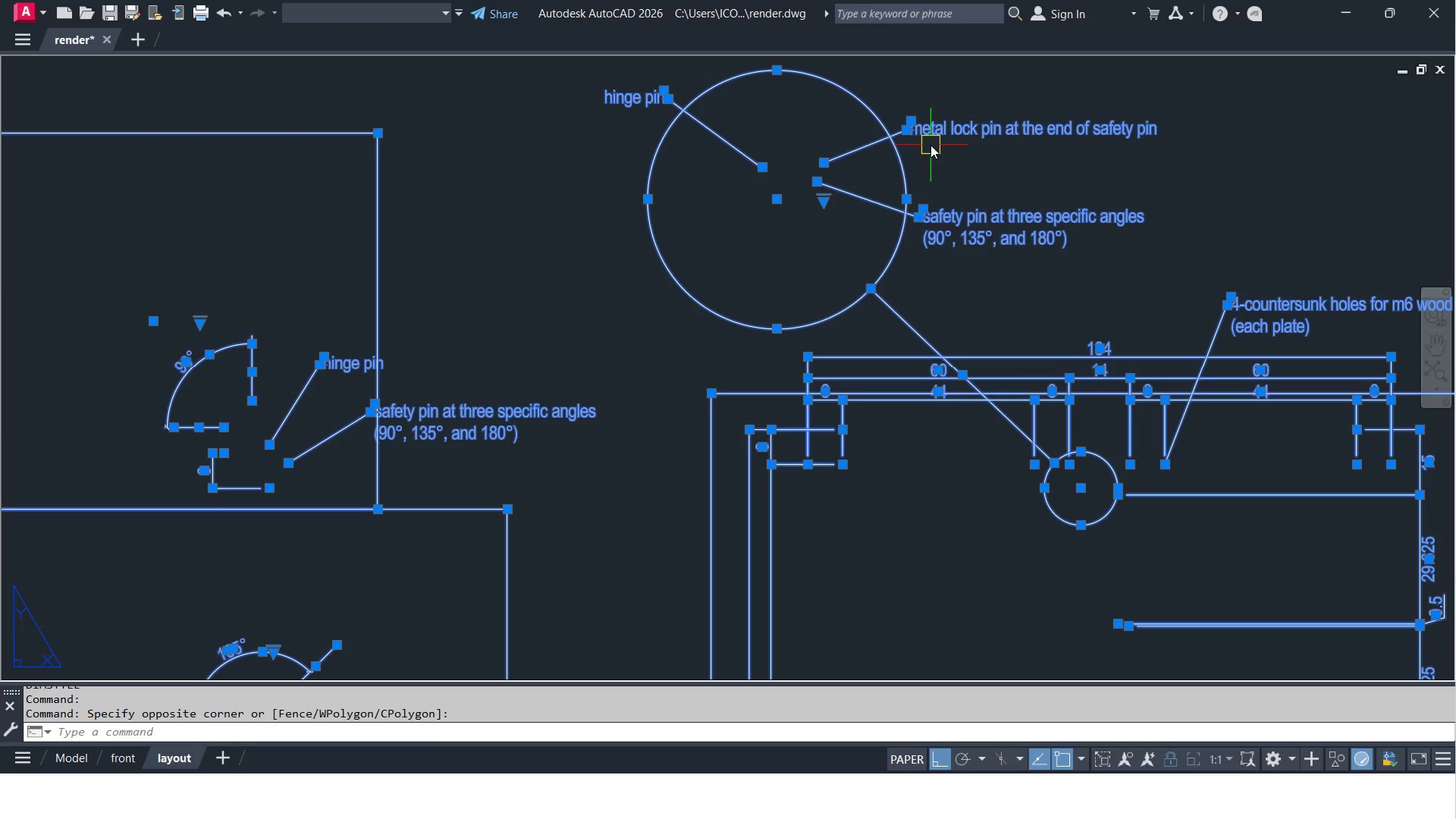 
hold_key(key=ShiftLeft, duration=1.11)
 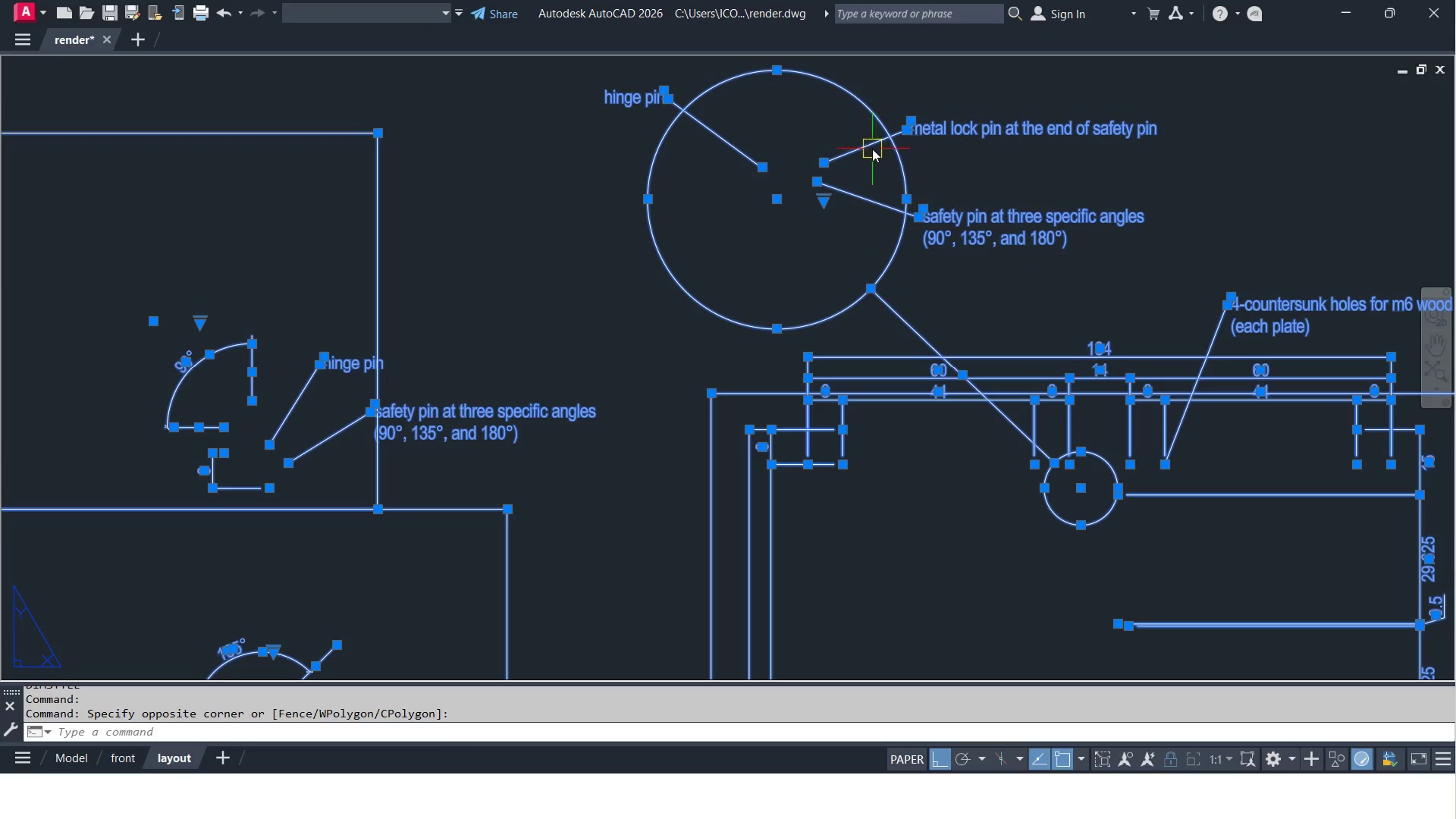 
hold_key(key=ShiftLeft, duration=0.41)
left_click([867, 147])
 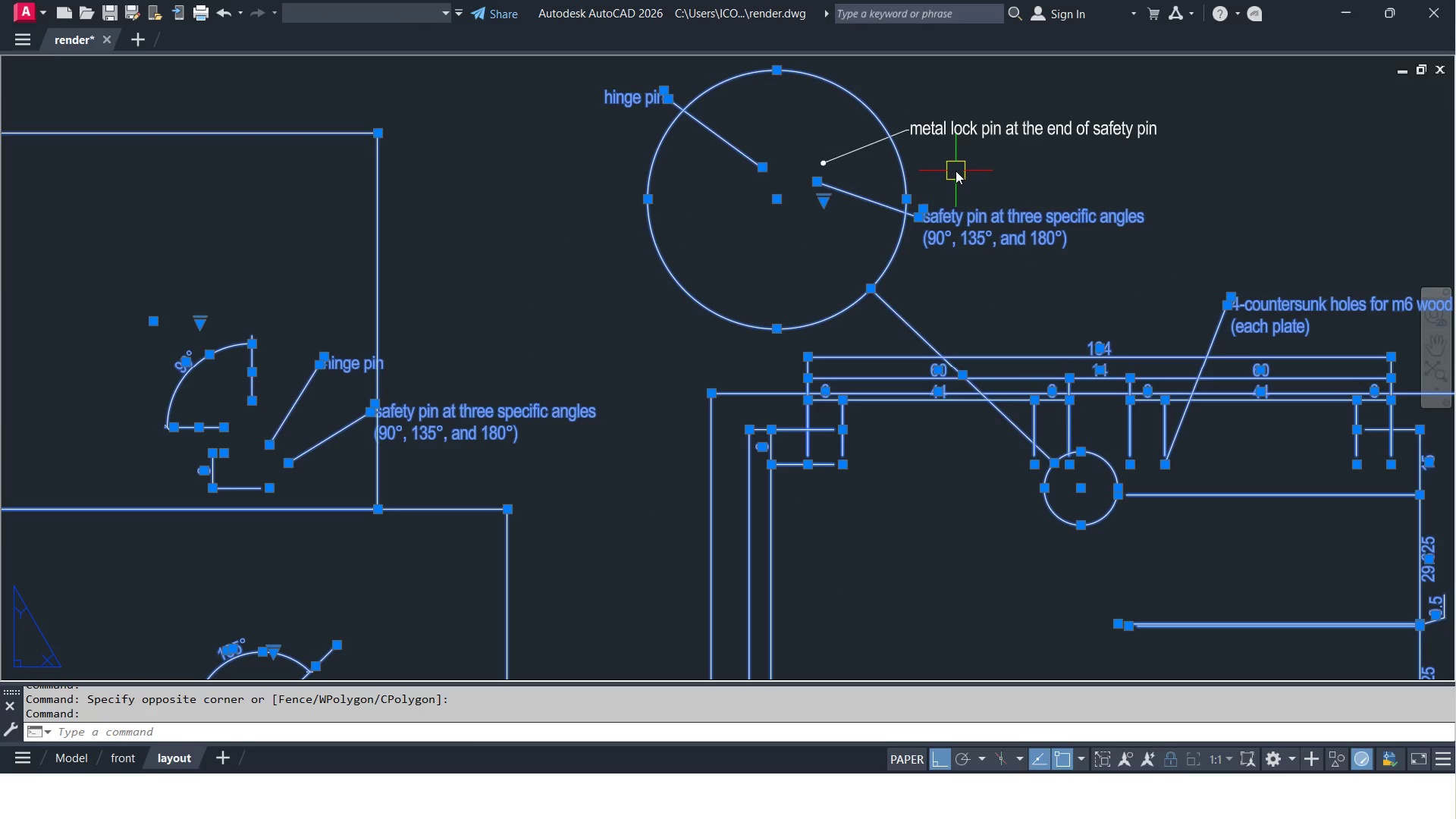 
key(E)
 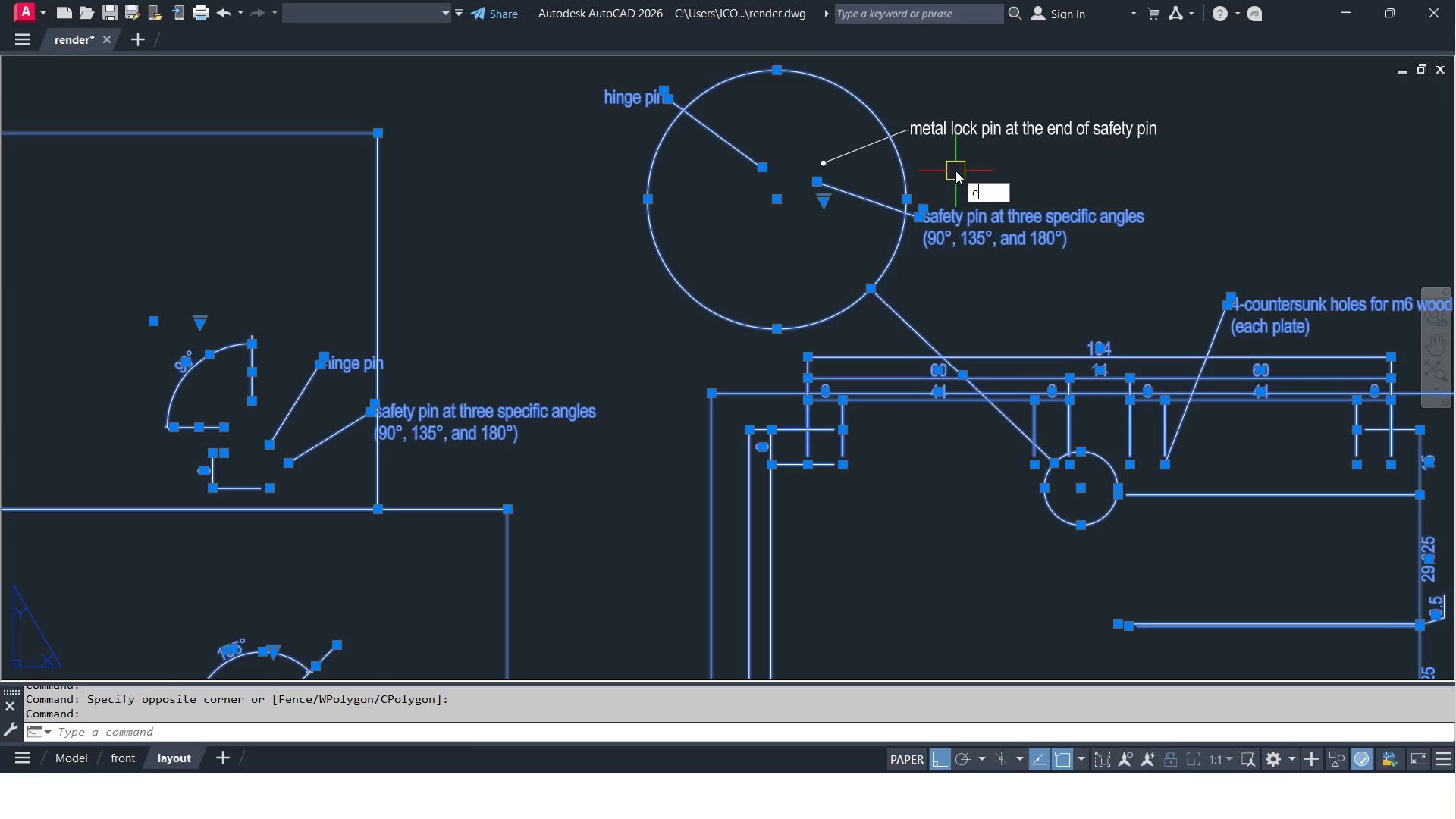 
key(Space)
 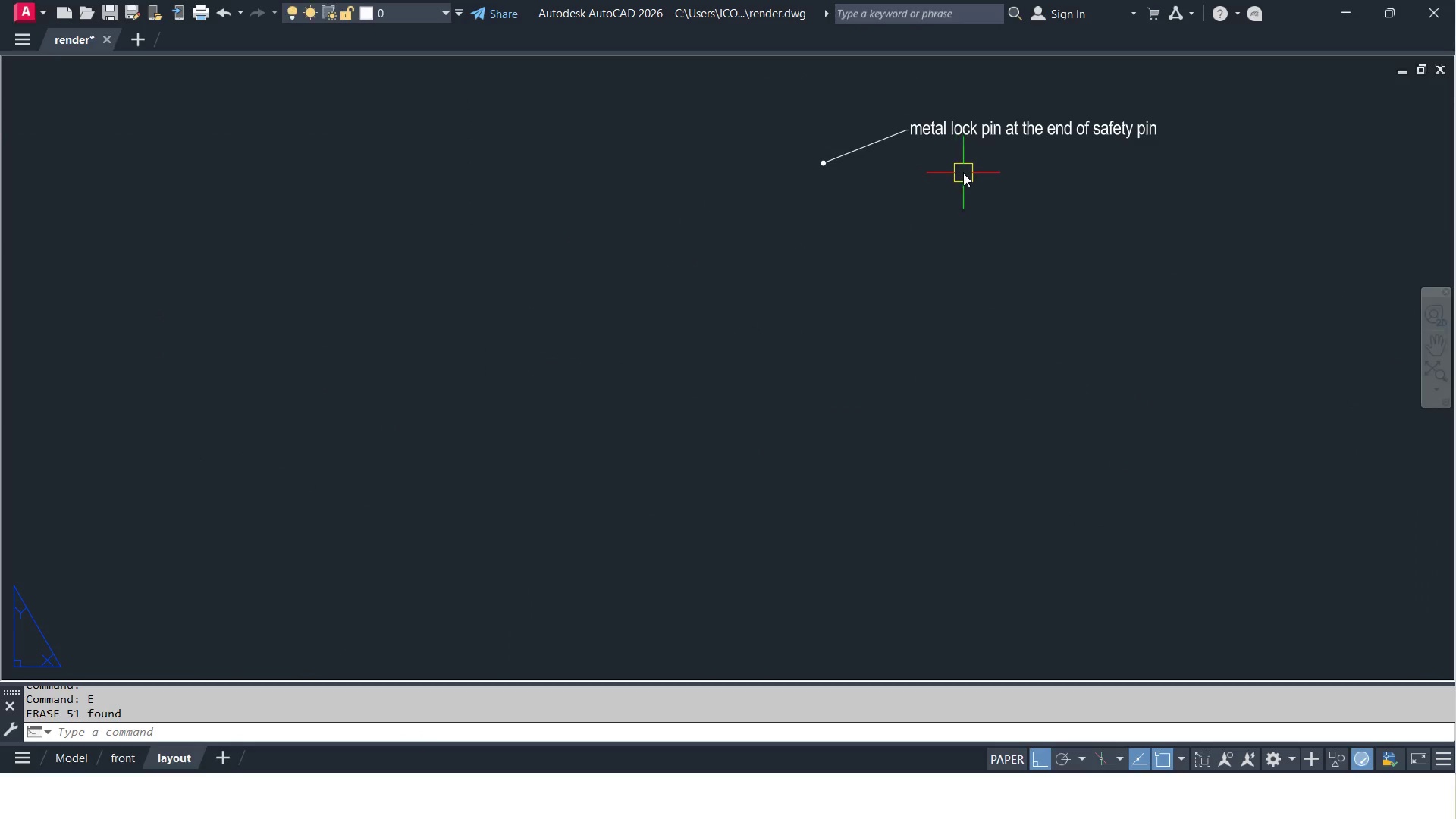 
scroll: coordinate [967, 172], scroll_direction: down, amount: 2.0
 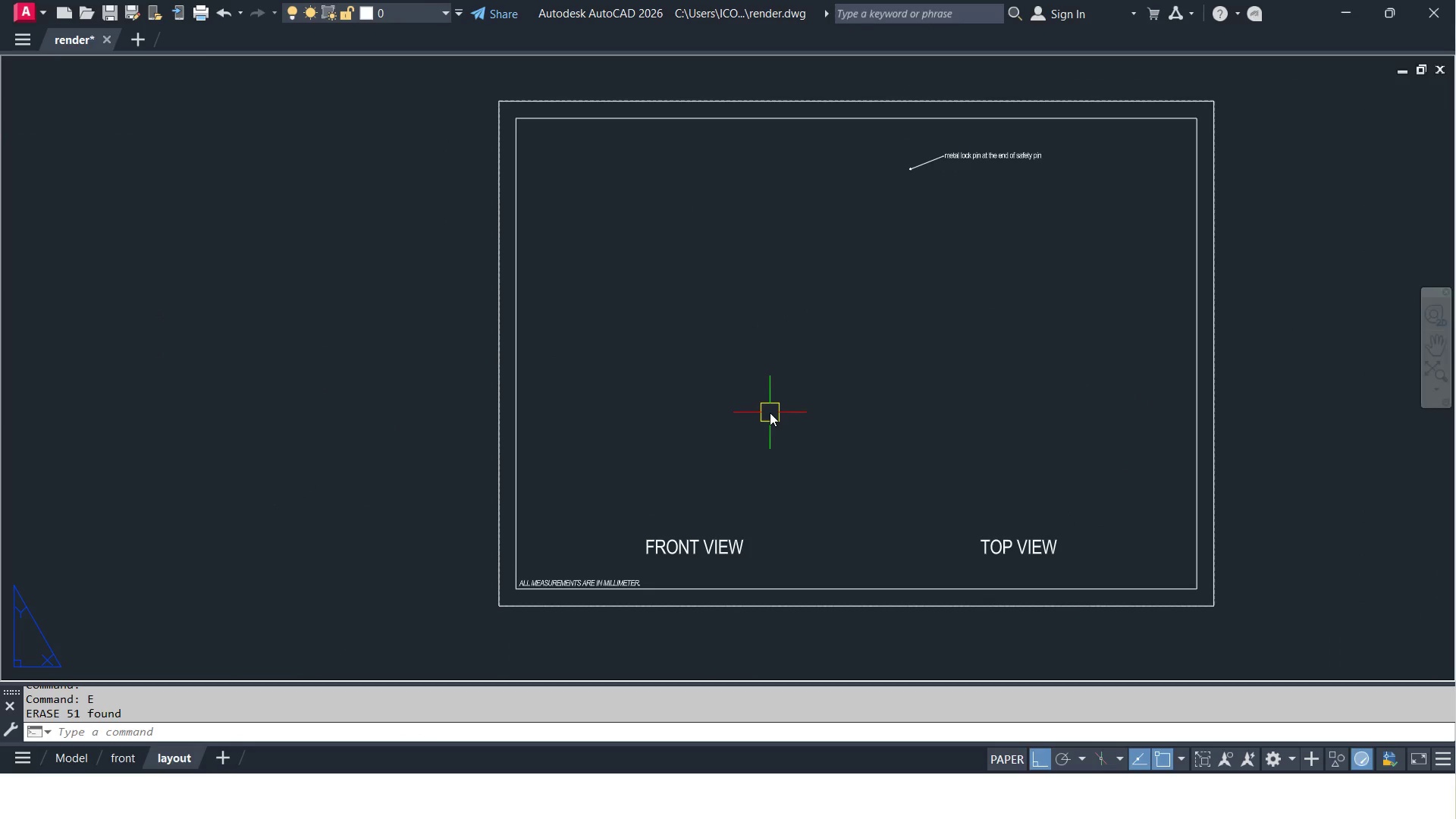 
type(mv)
 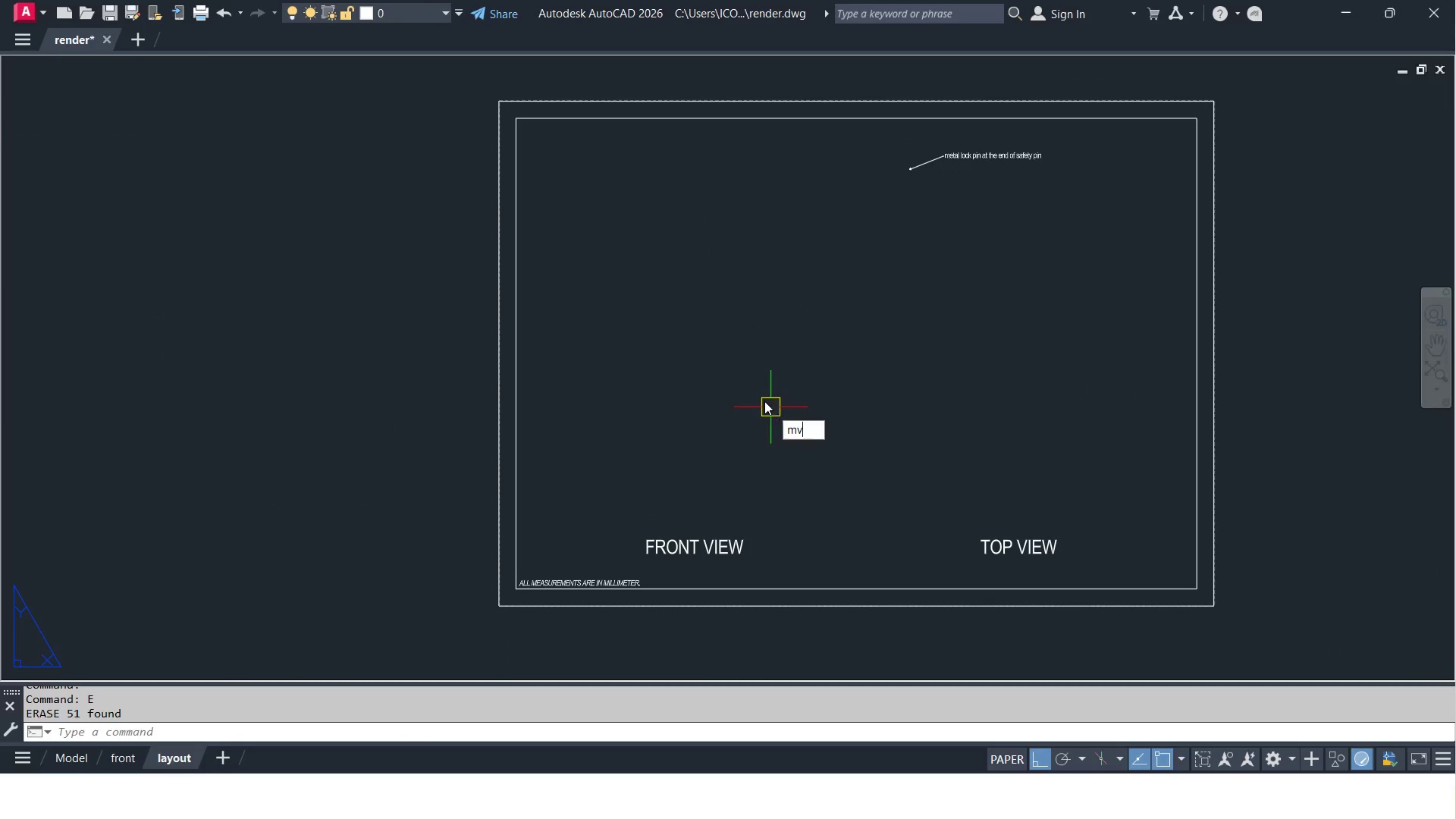 
key(Space)
 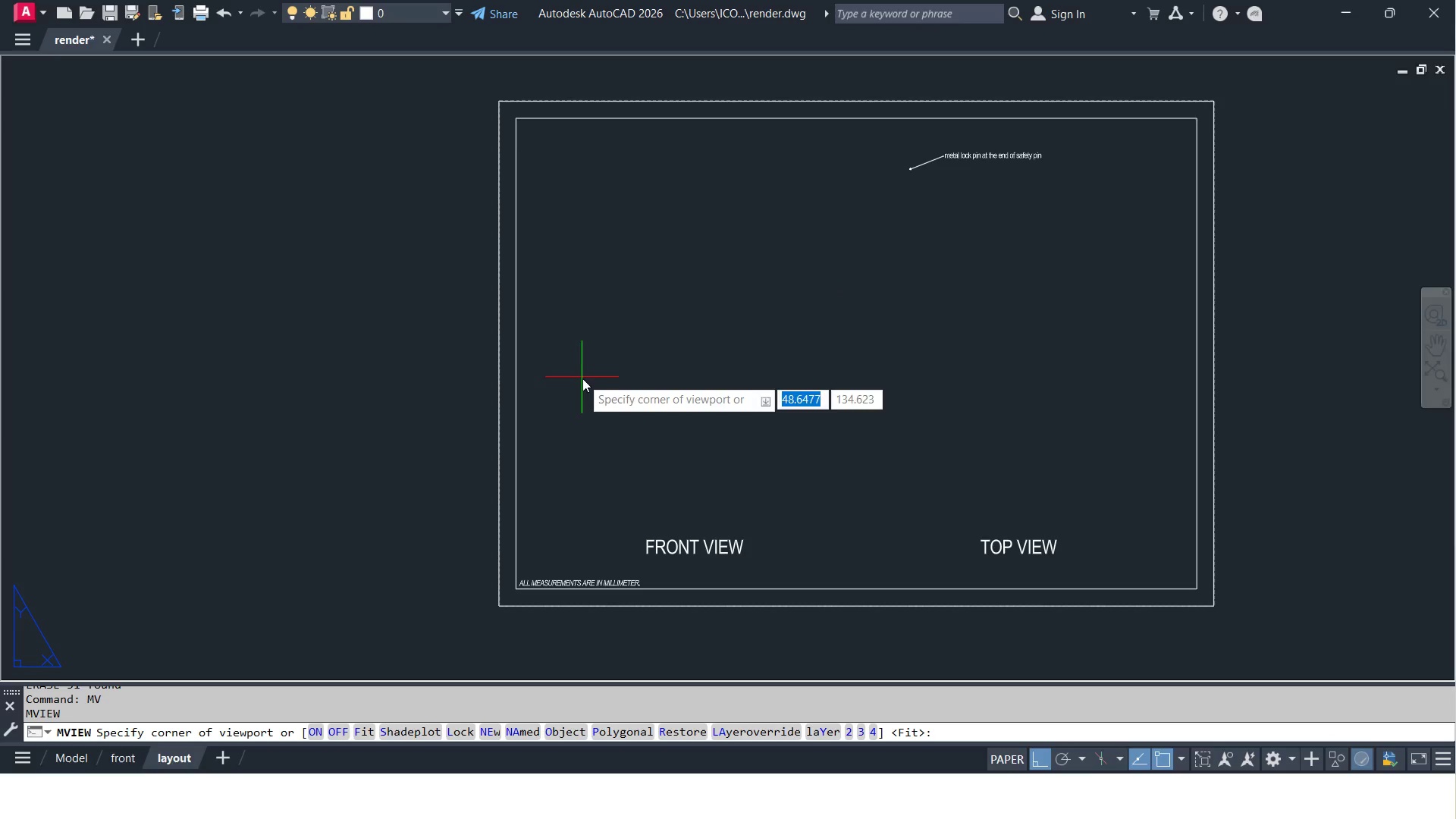 
wait(8.61)
 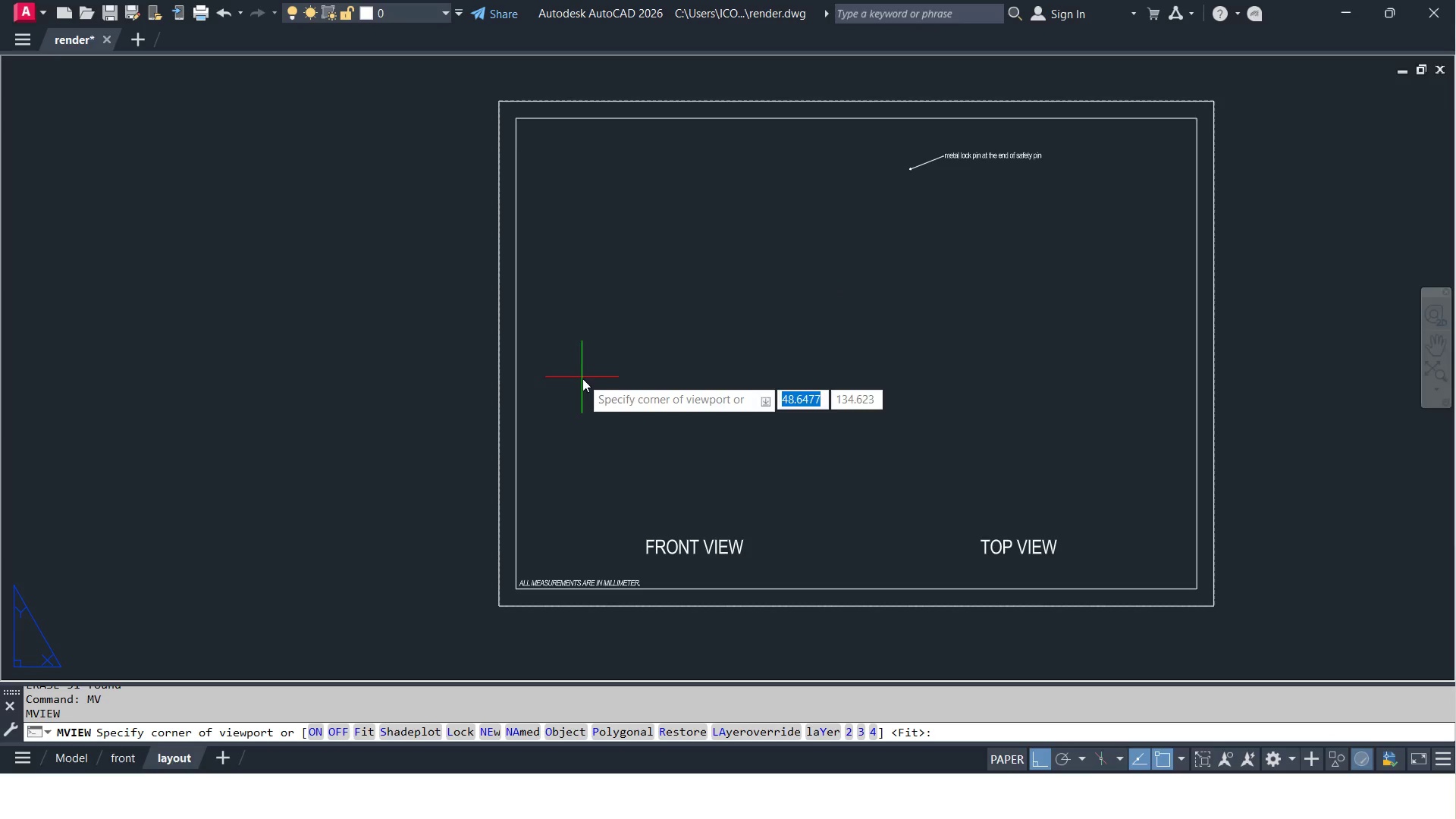 
left_click_drag(start_coordinate=[561, 378], to_coordinate=[570, 392])
 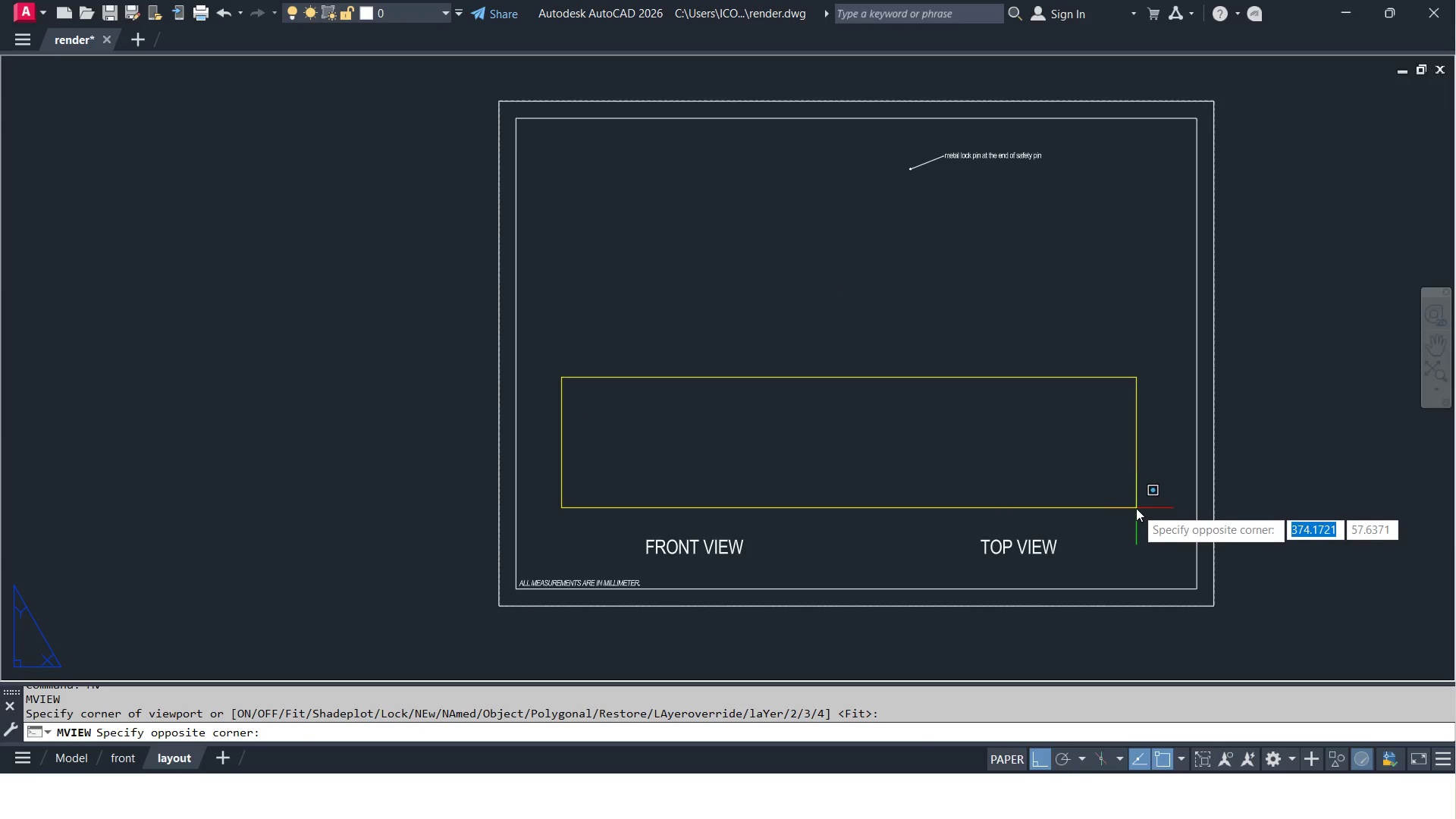 
left_click([1149, 514])
 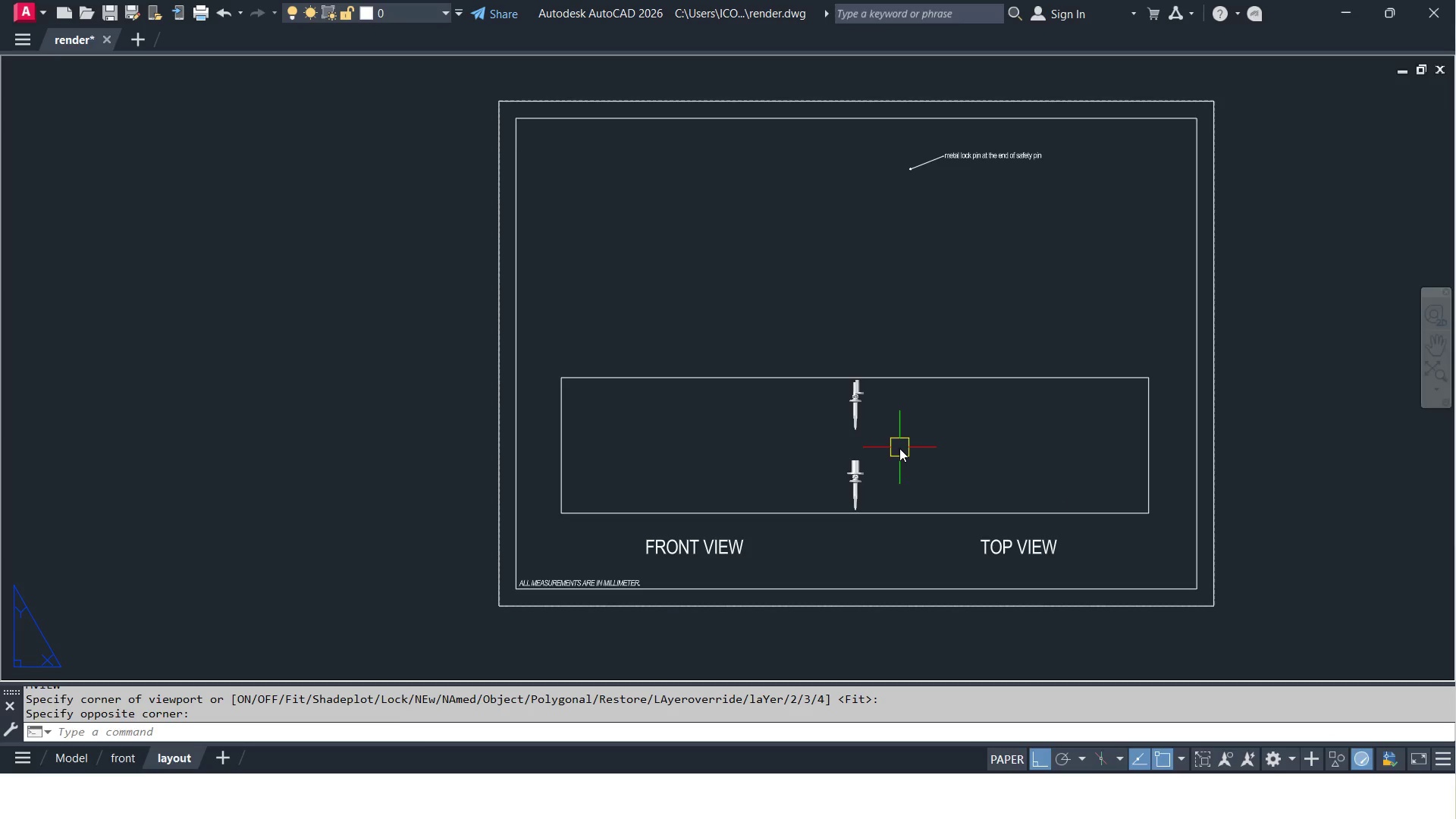 
double_click([899, 448])
 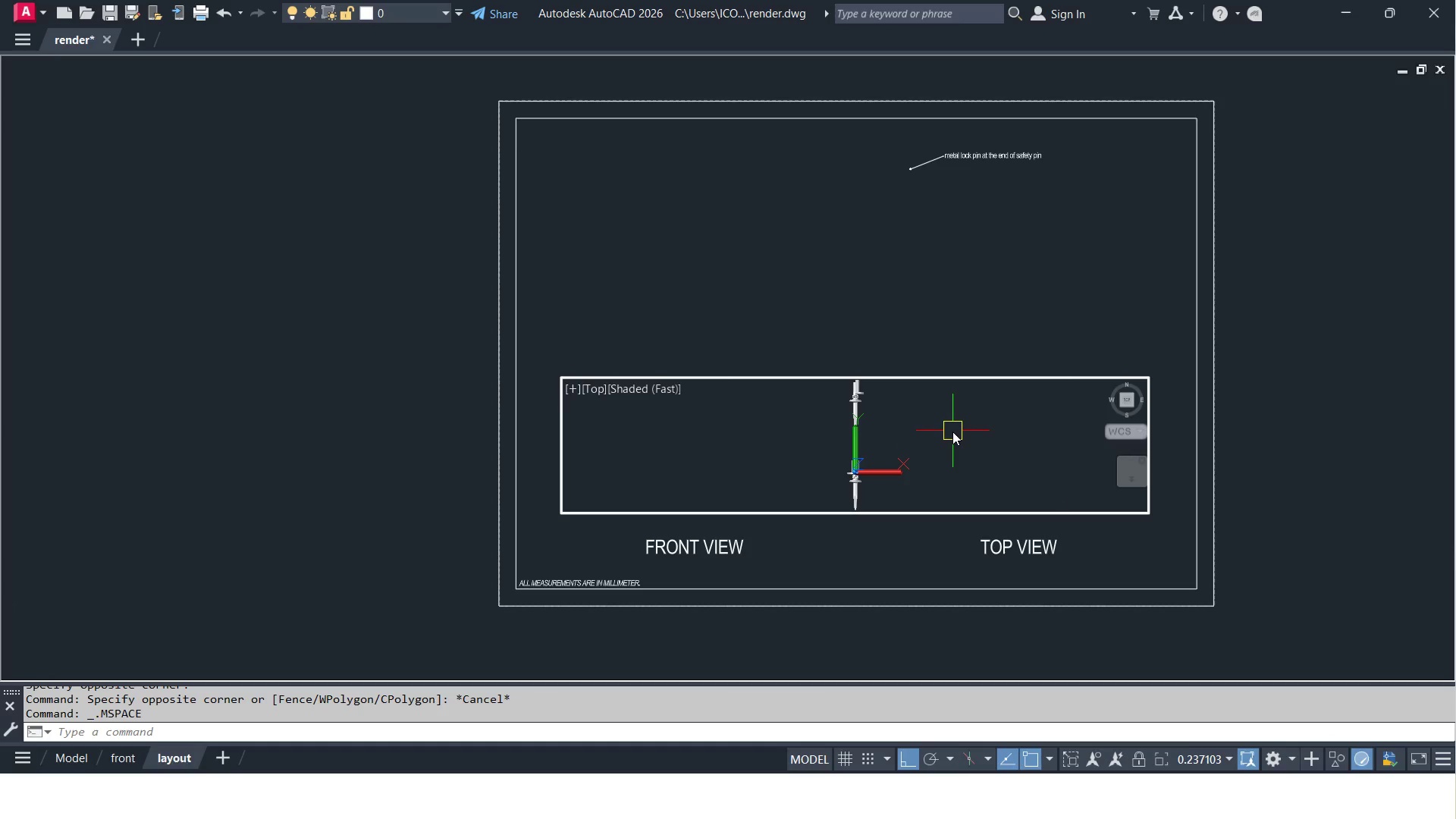 
type(-v le )
 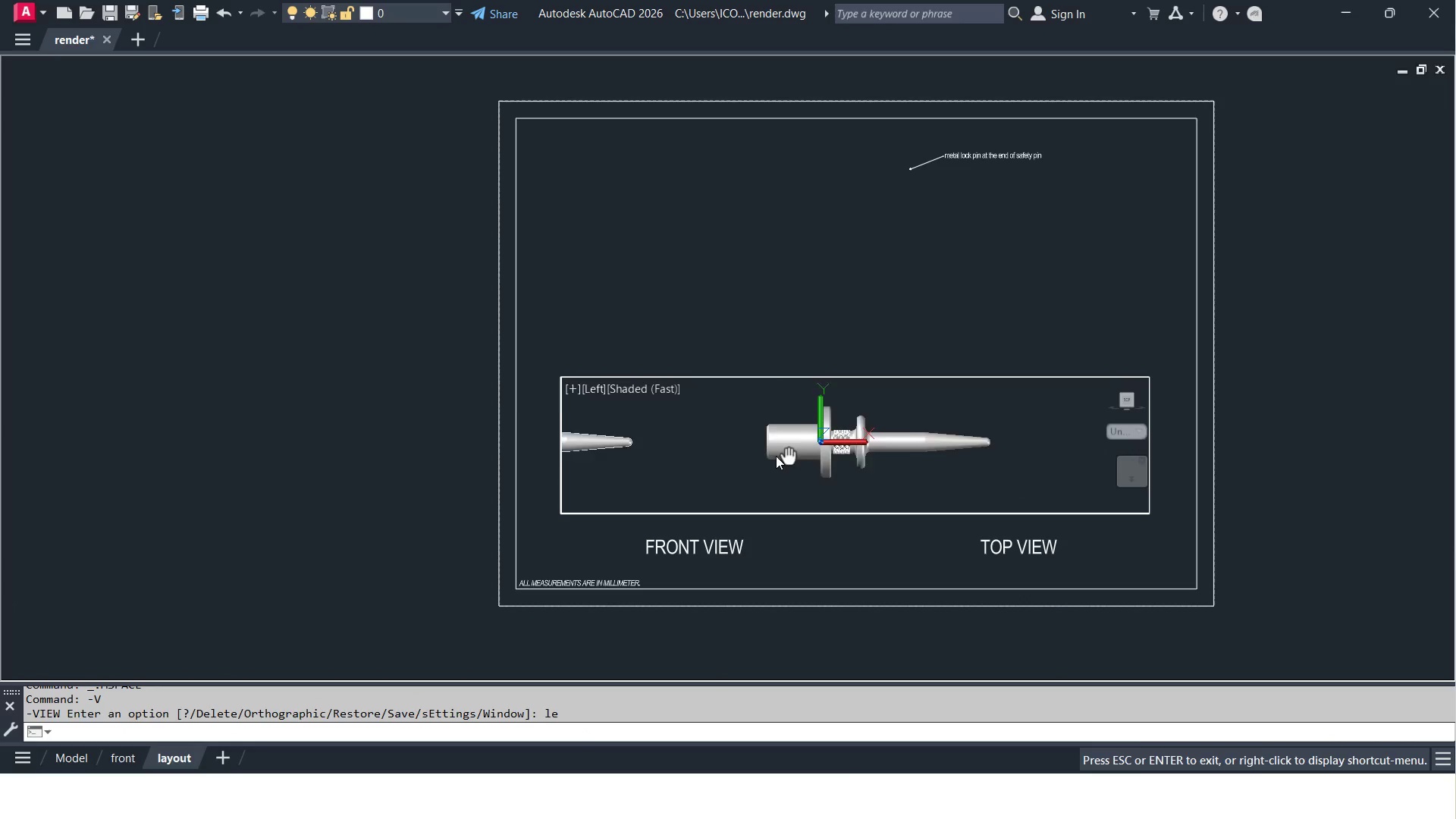 
key(Z)
 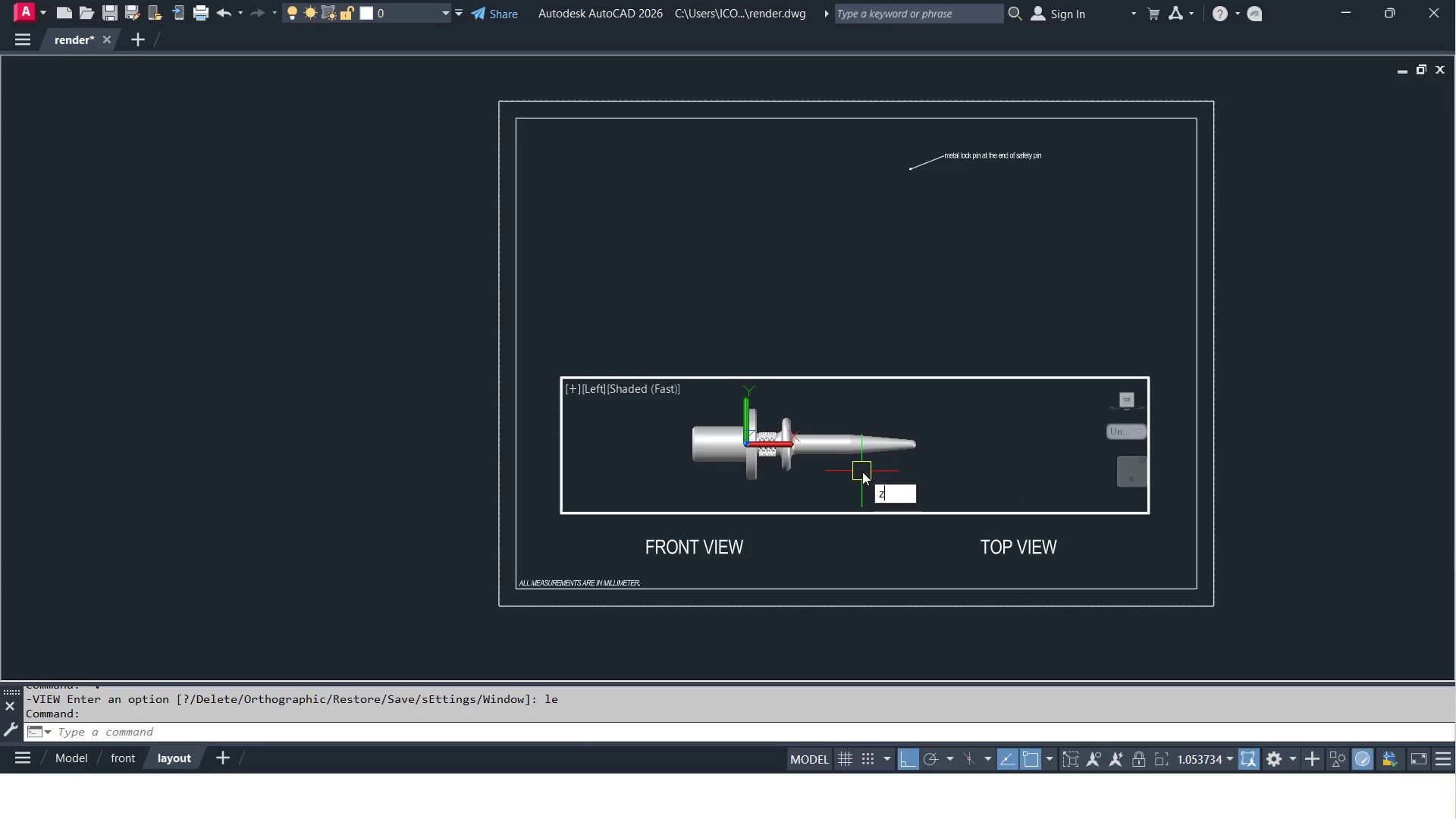 
key(Space)
 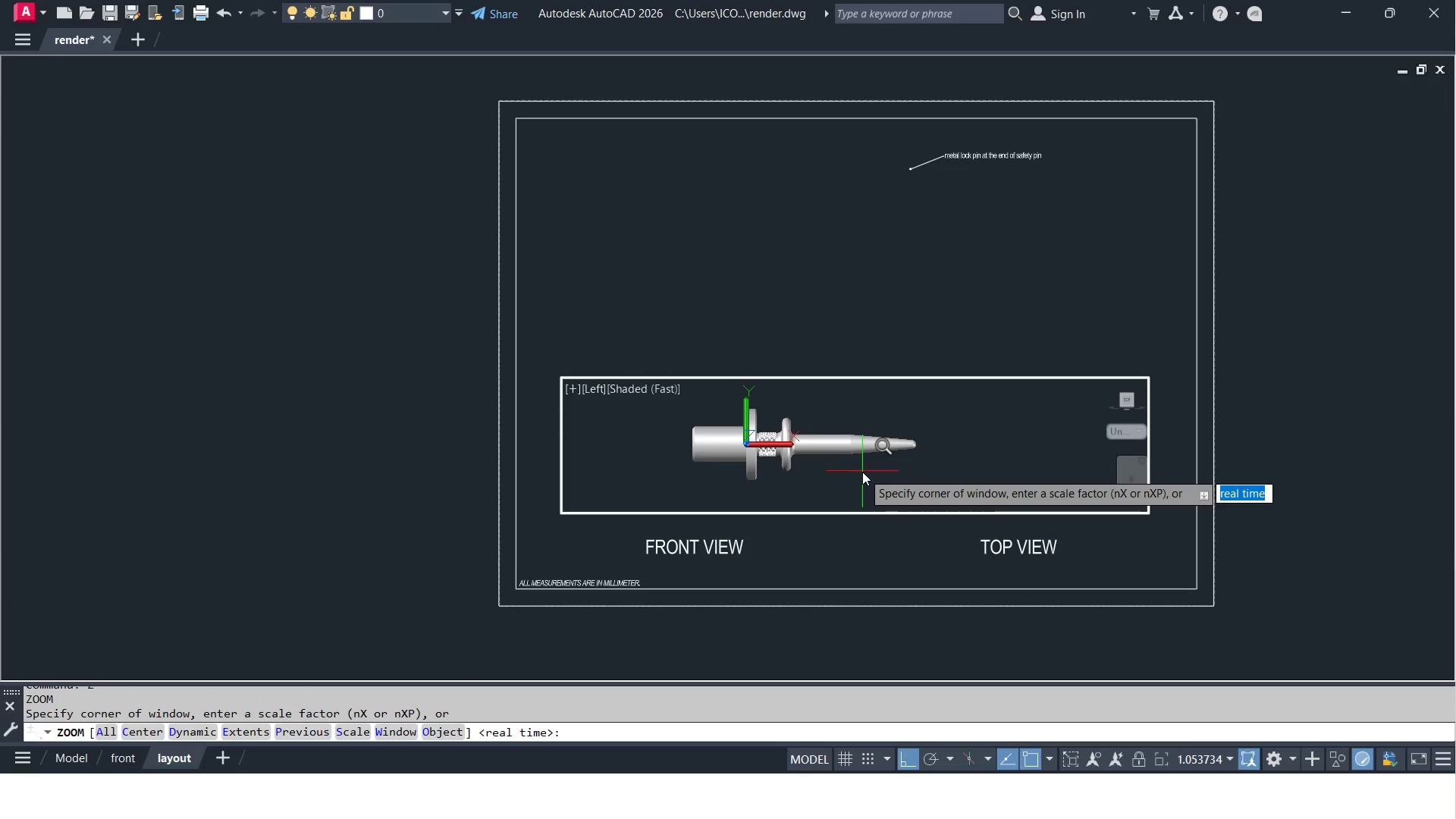 
key(O)
 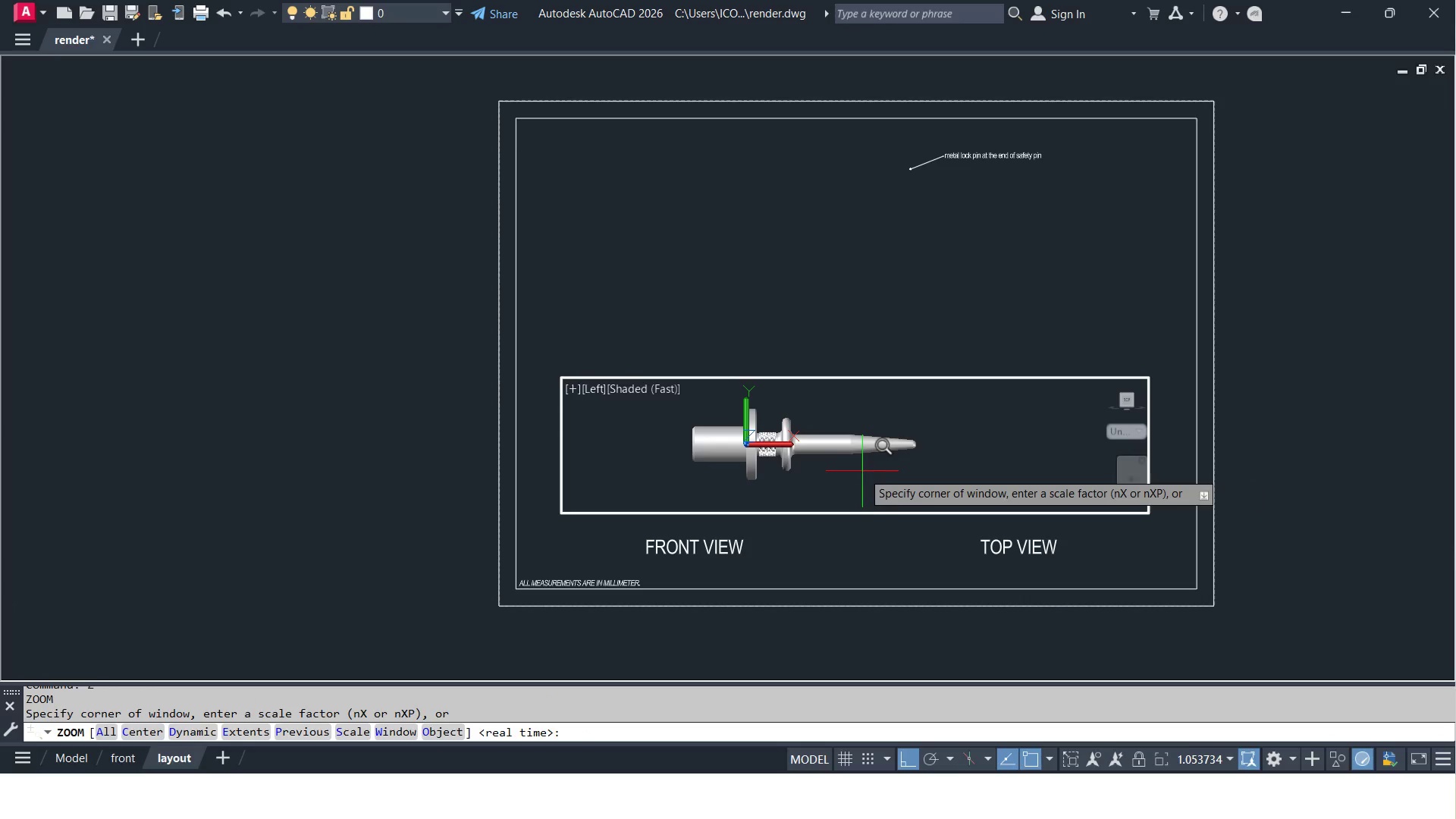 
key(Space)
 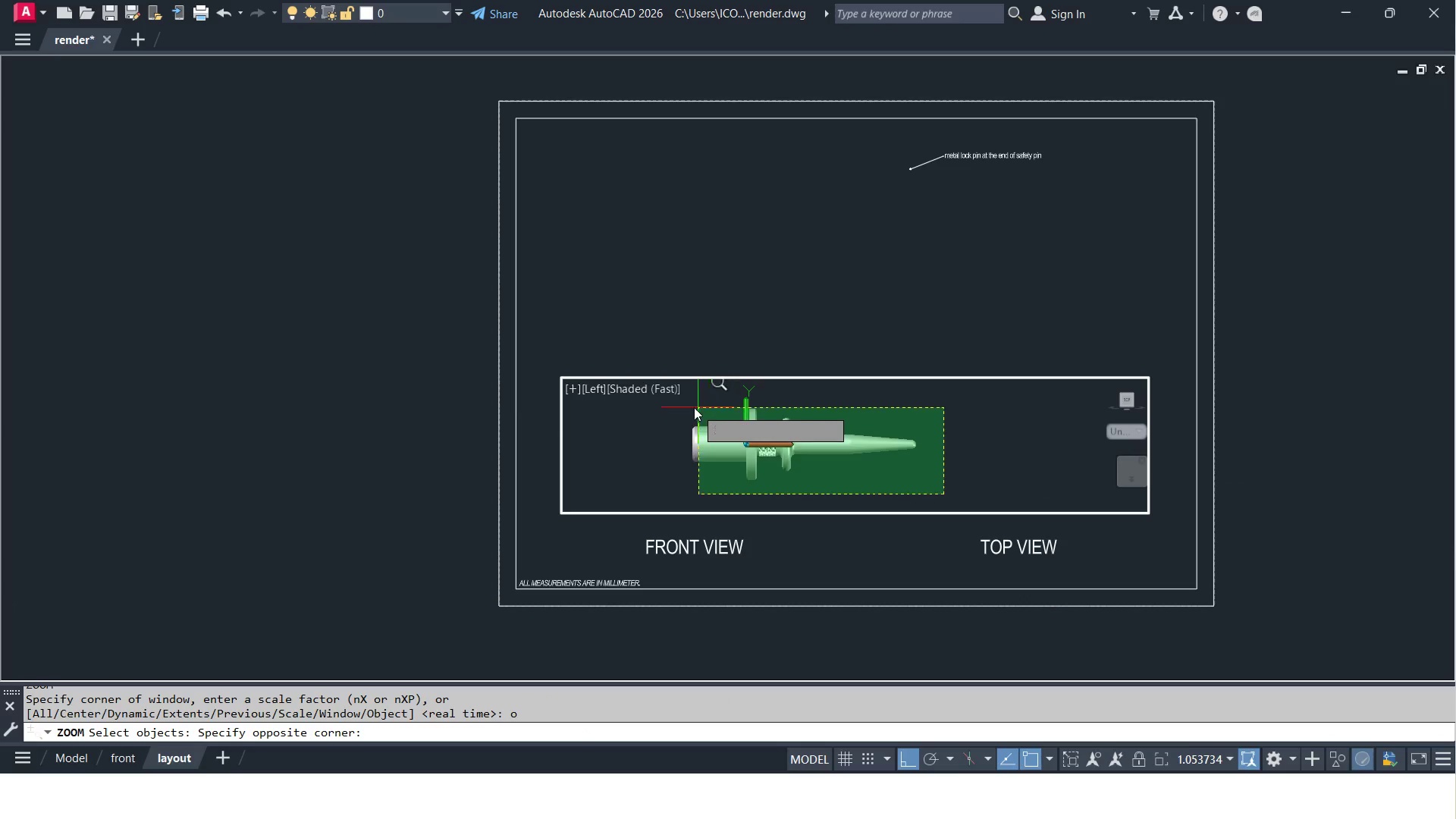 
left_click([676, 400])
 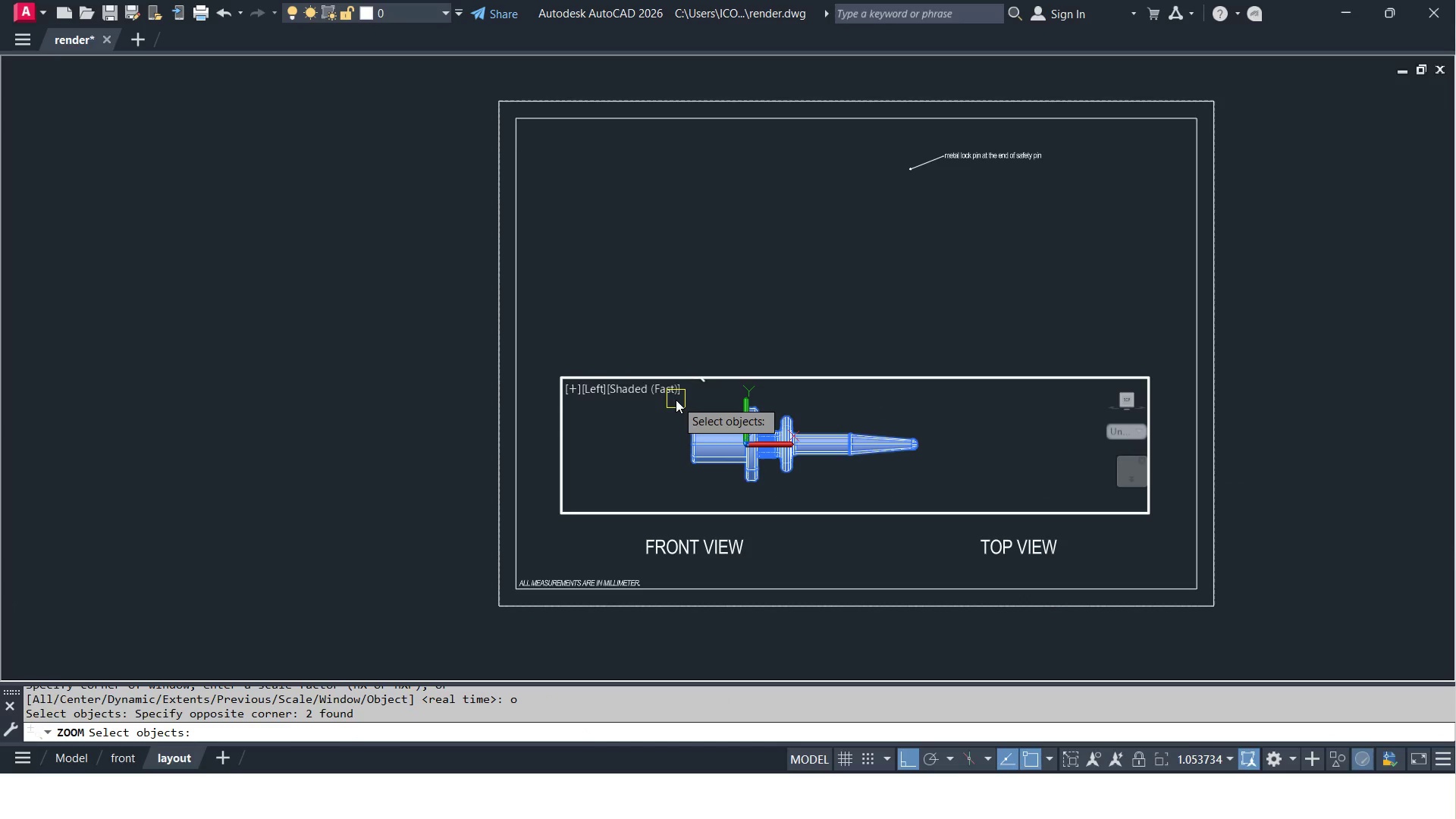 
key(Space)
 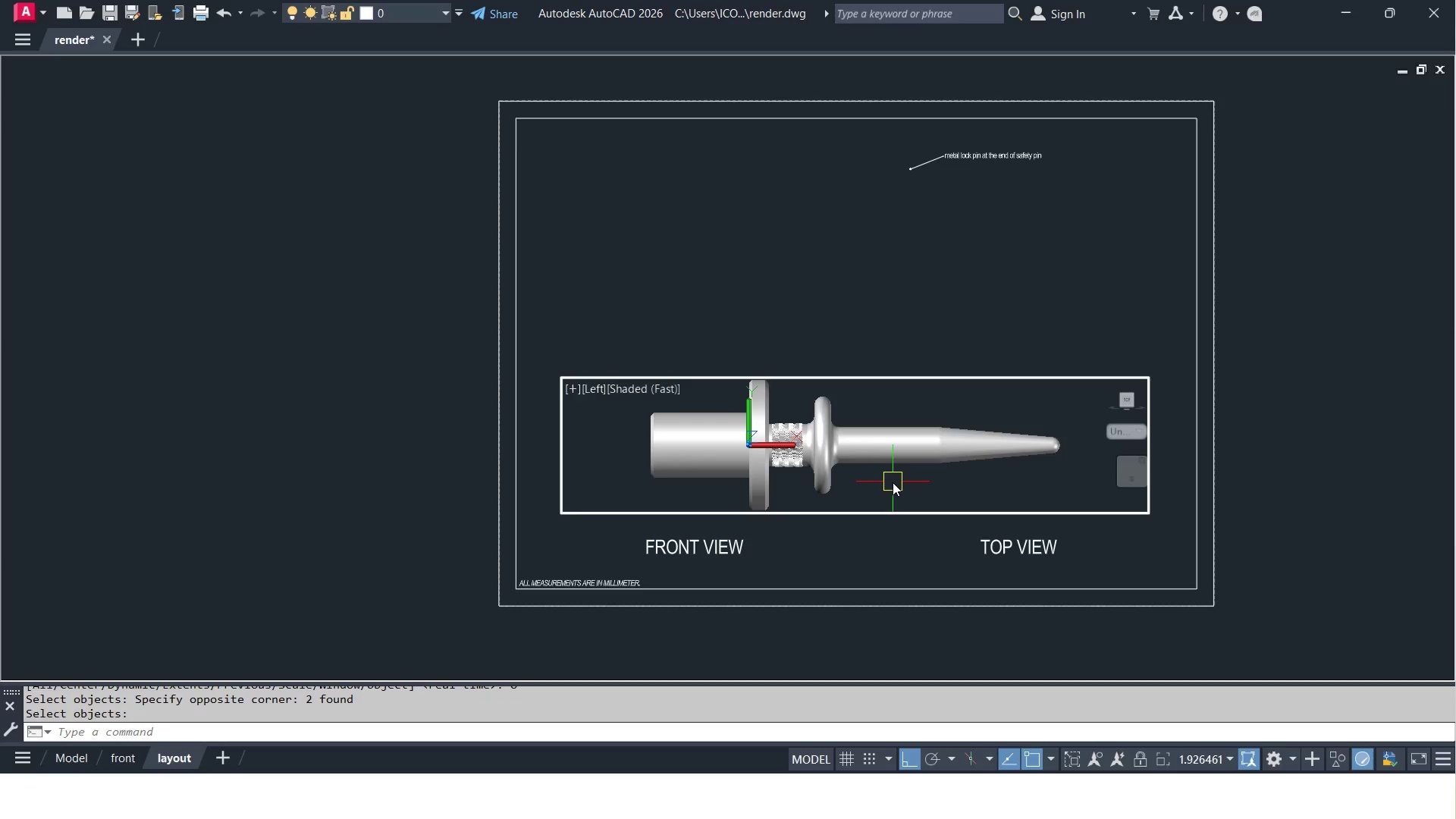 
type(vs )
 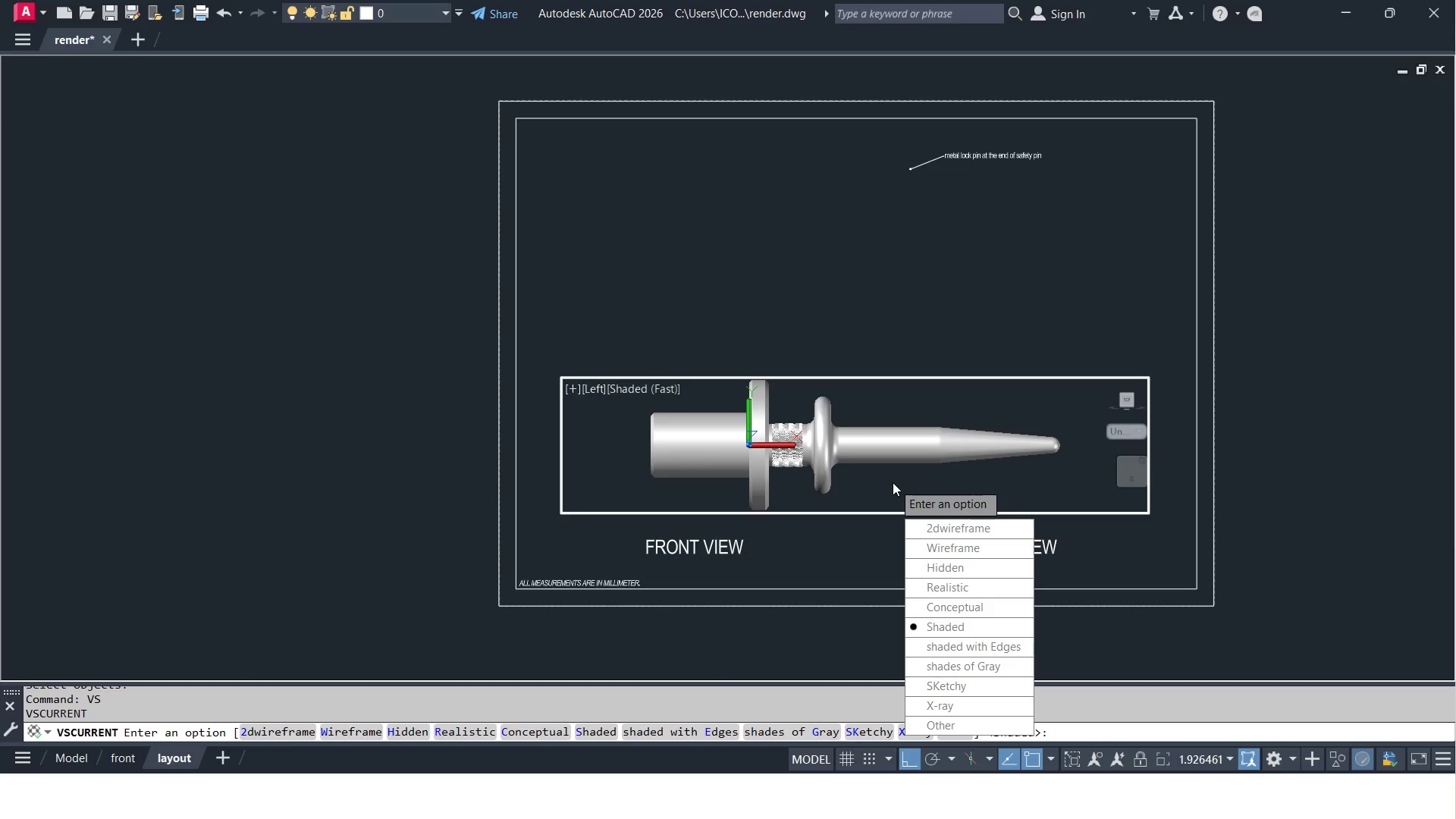 
wait(6.92)
 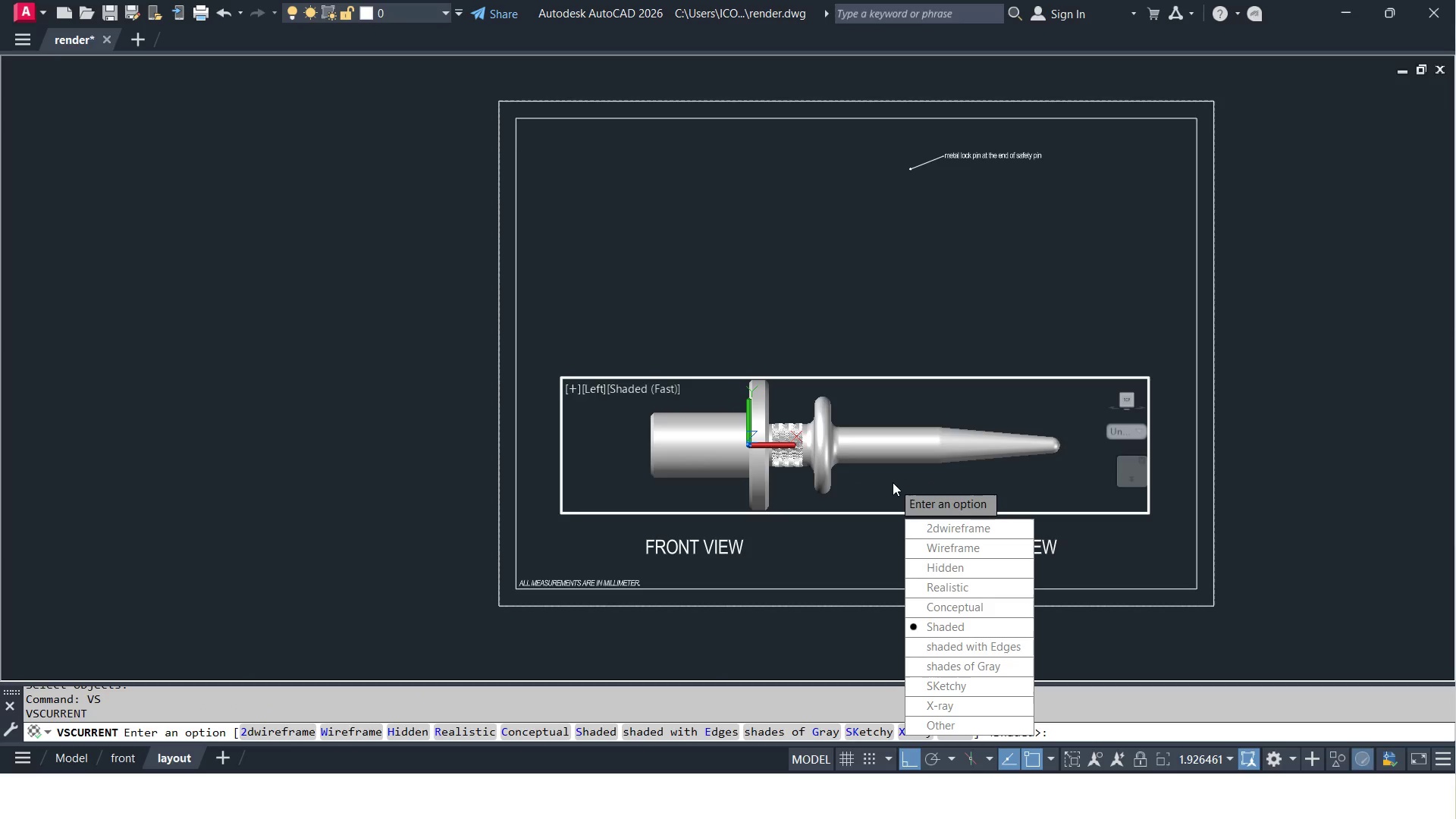 
key(H)
 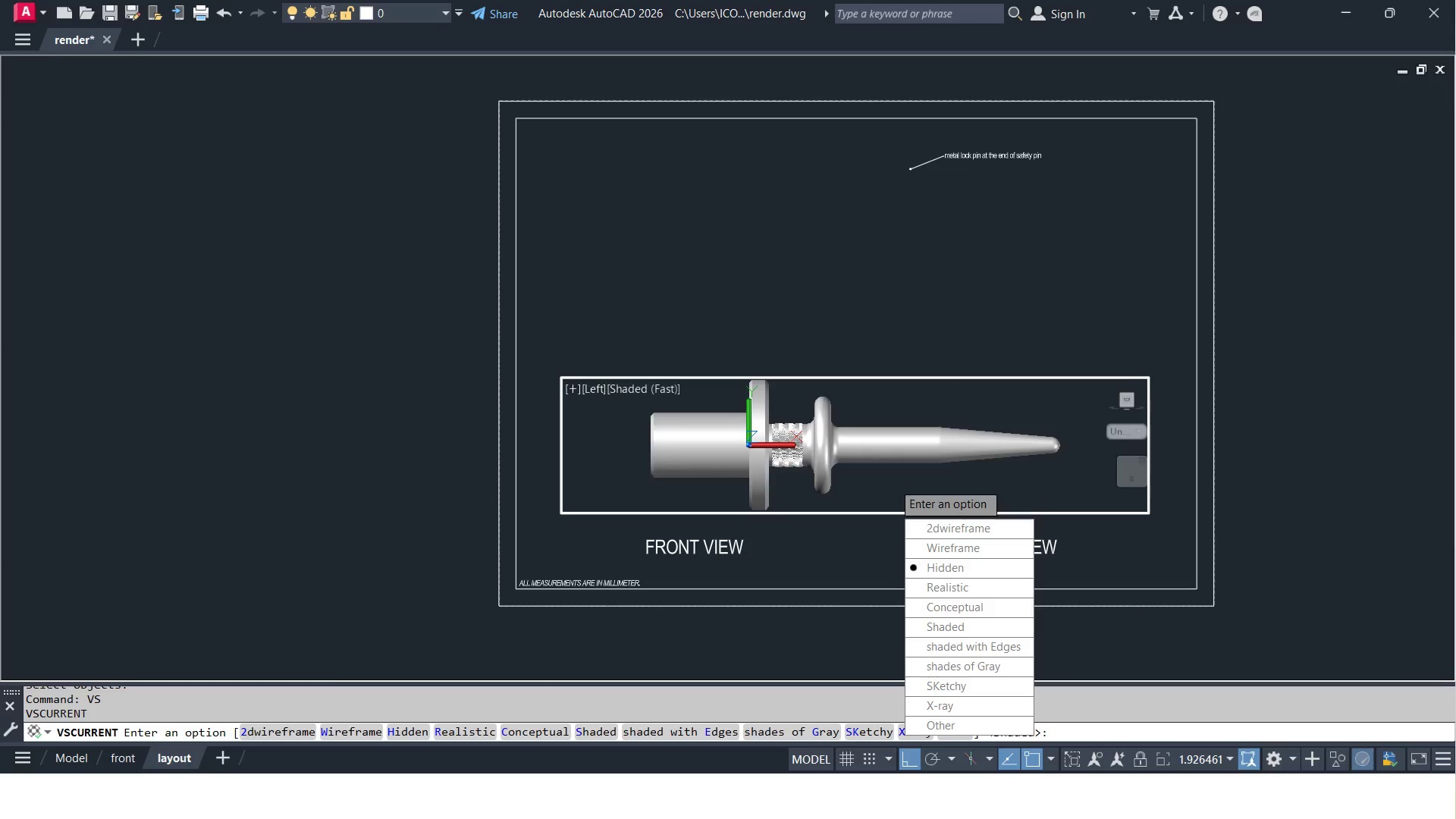 
key(Space)
 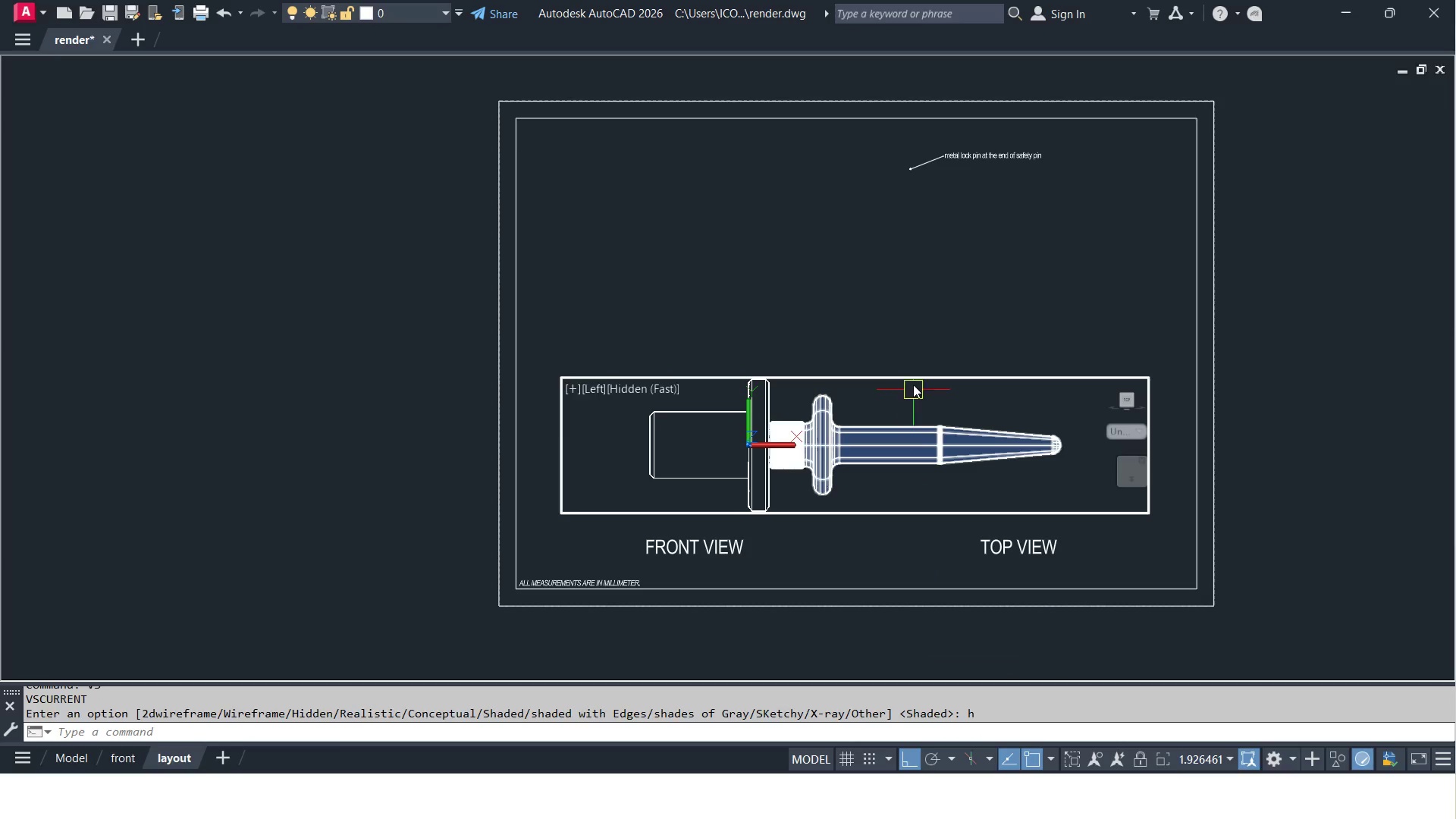 
double_click([899, 322])
 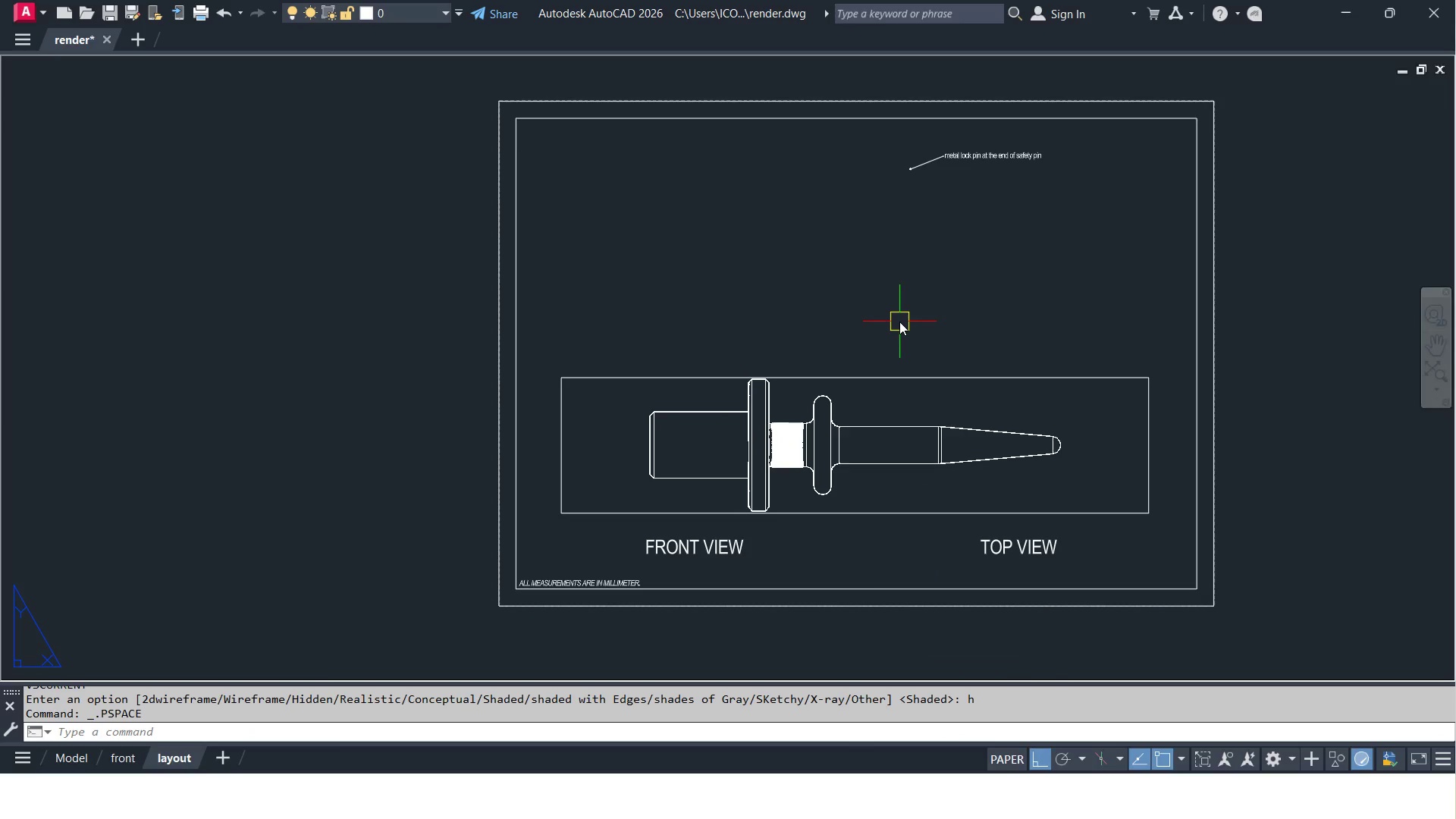 
key(D)
 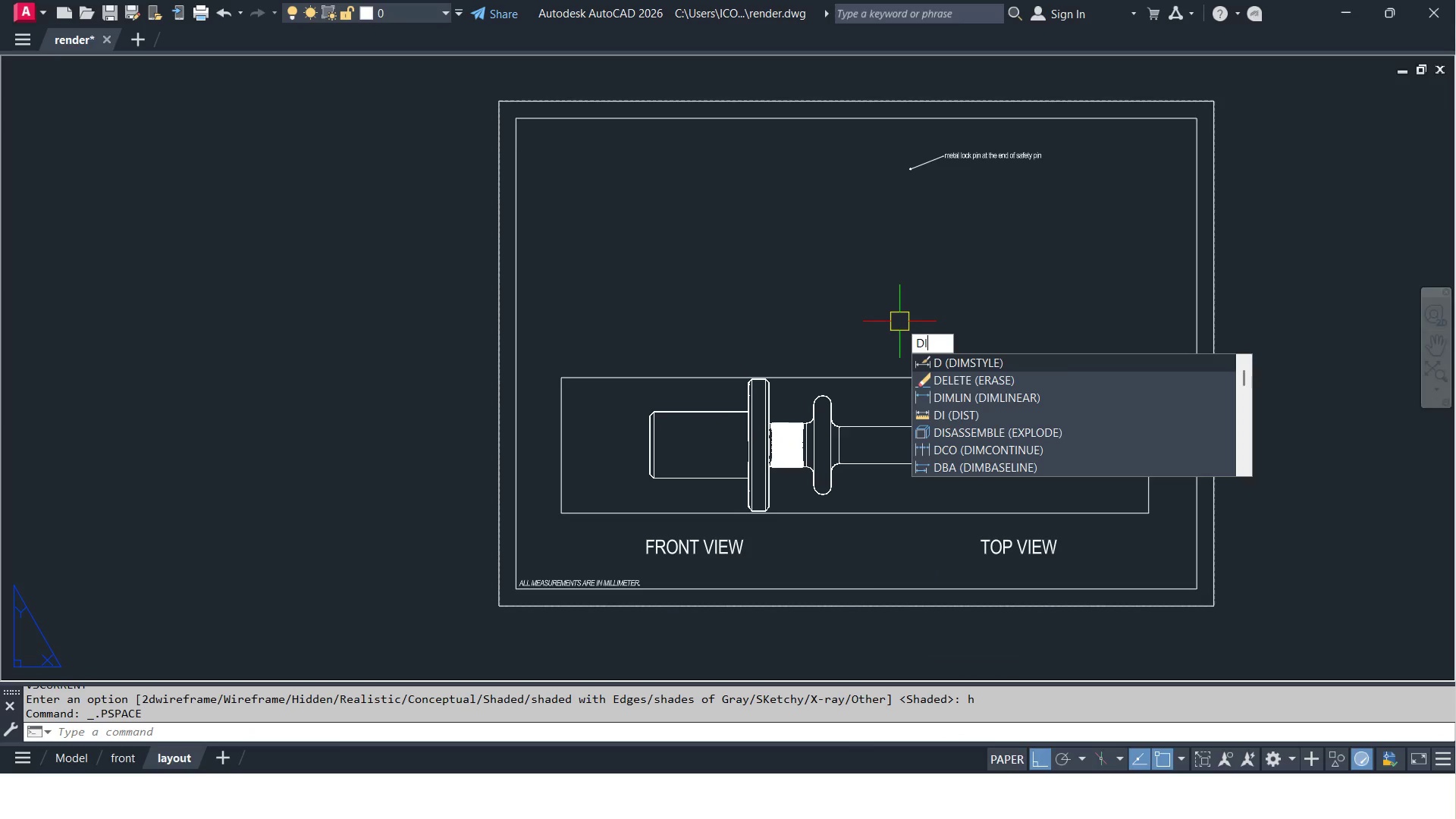 
type(li )
 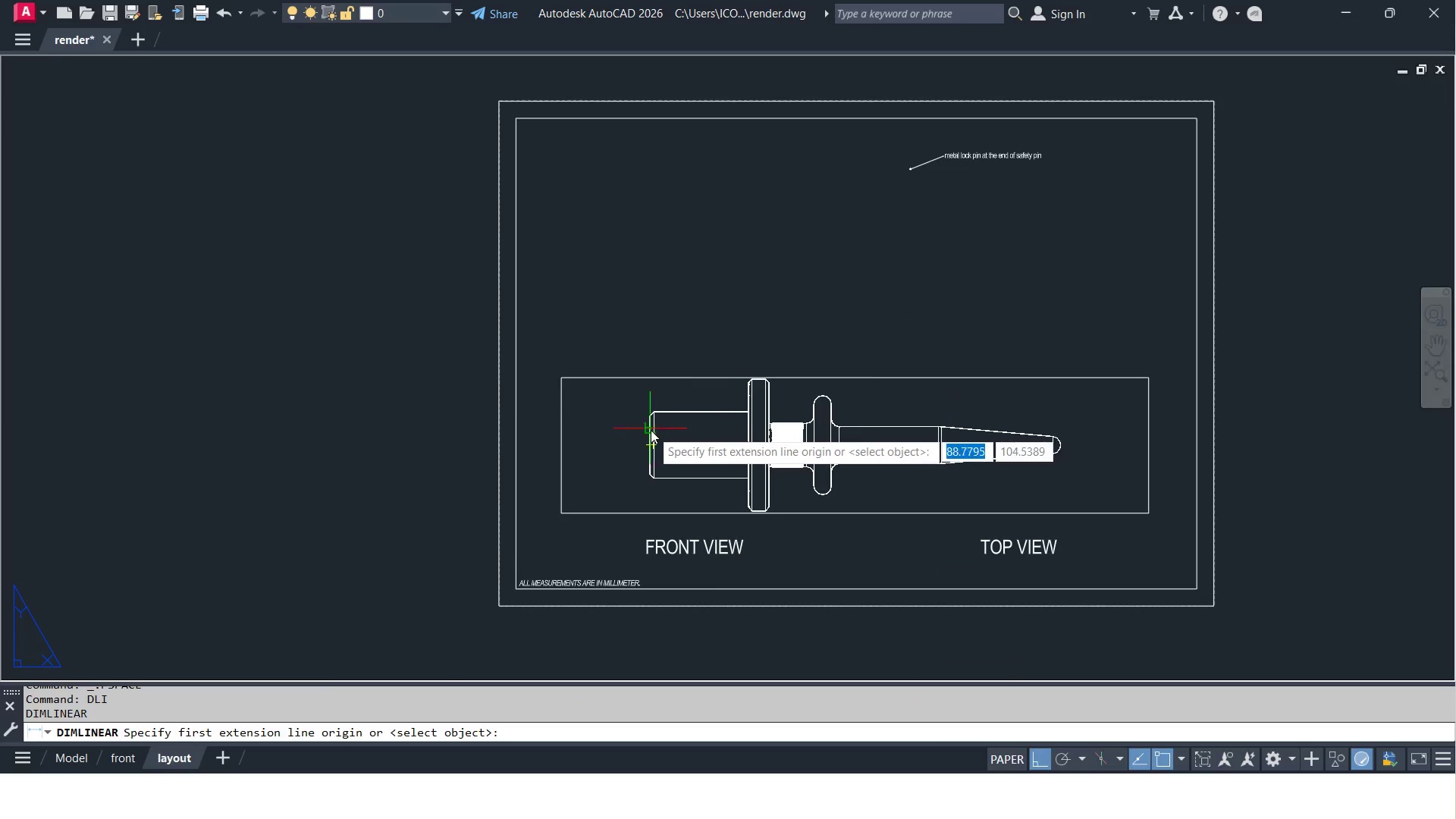 
scroll: coordinate [648, 430], scroll_direction: up, amount: 2.0
 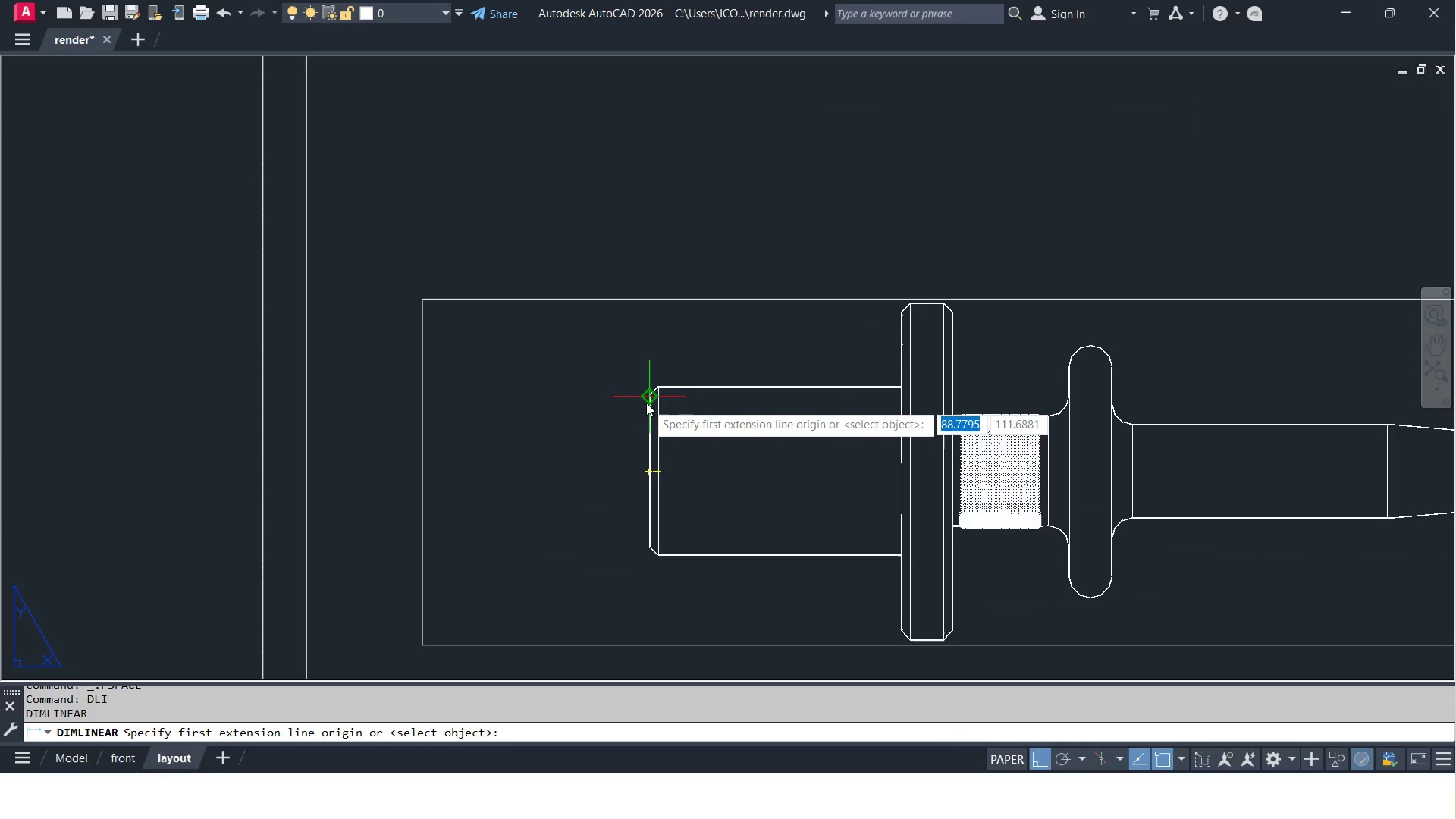 
left_click([646, 402])
 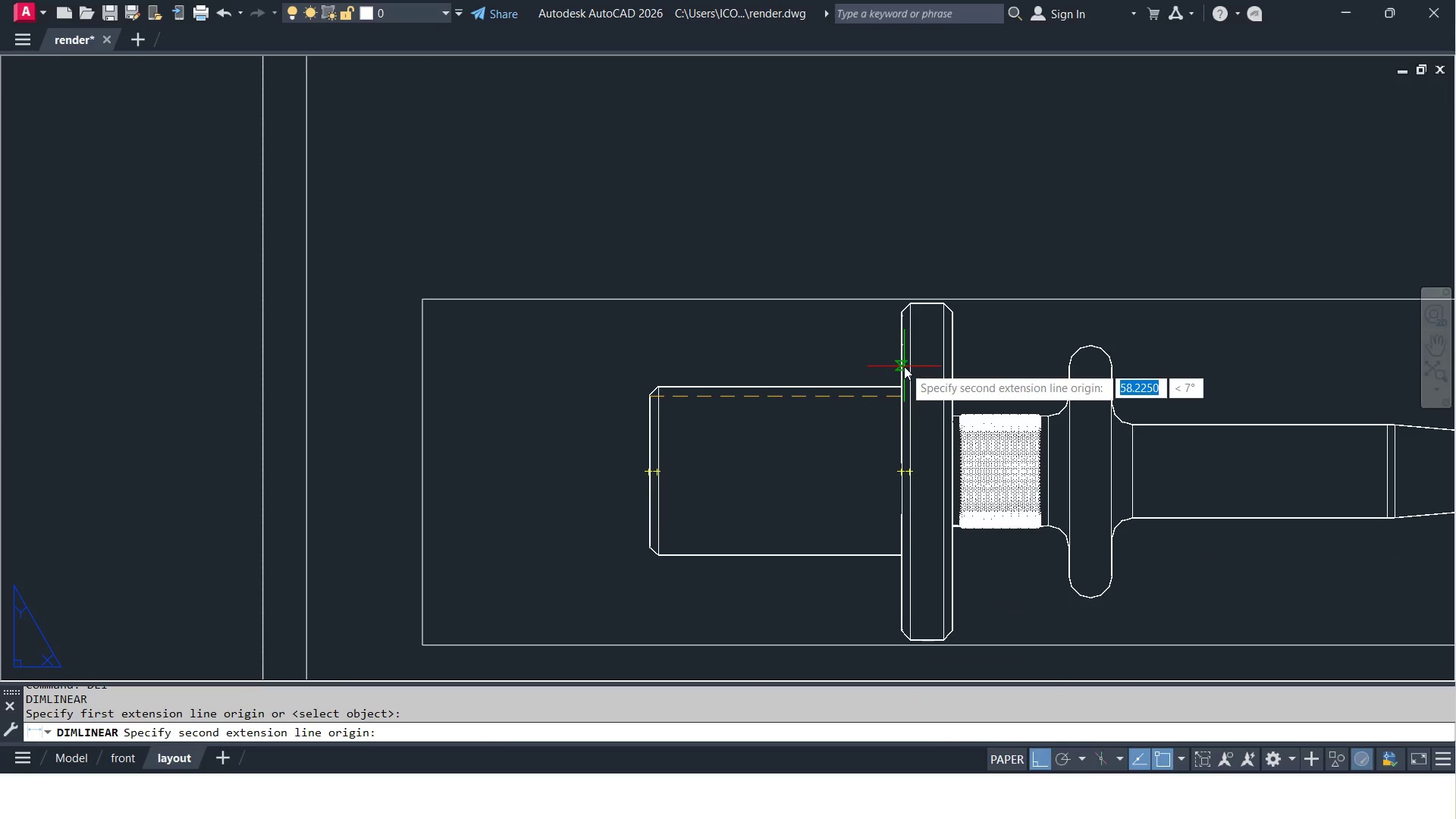 
left_click_drag(start_coordinate=[904, 366], to_coordinate=[903, 360])
 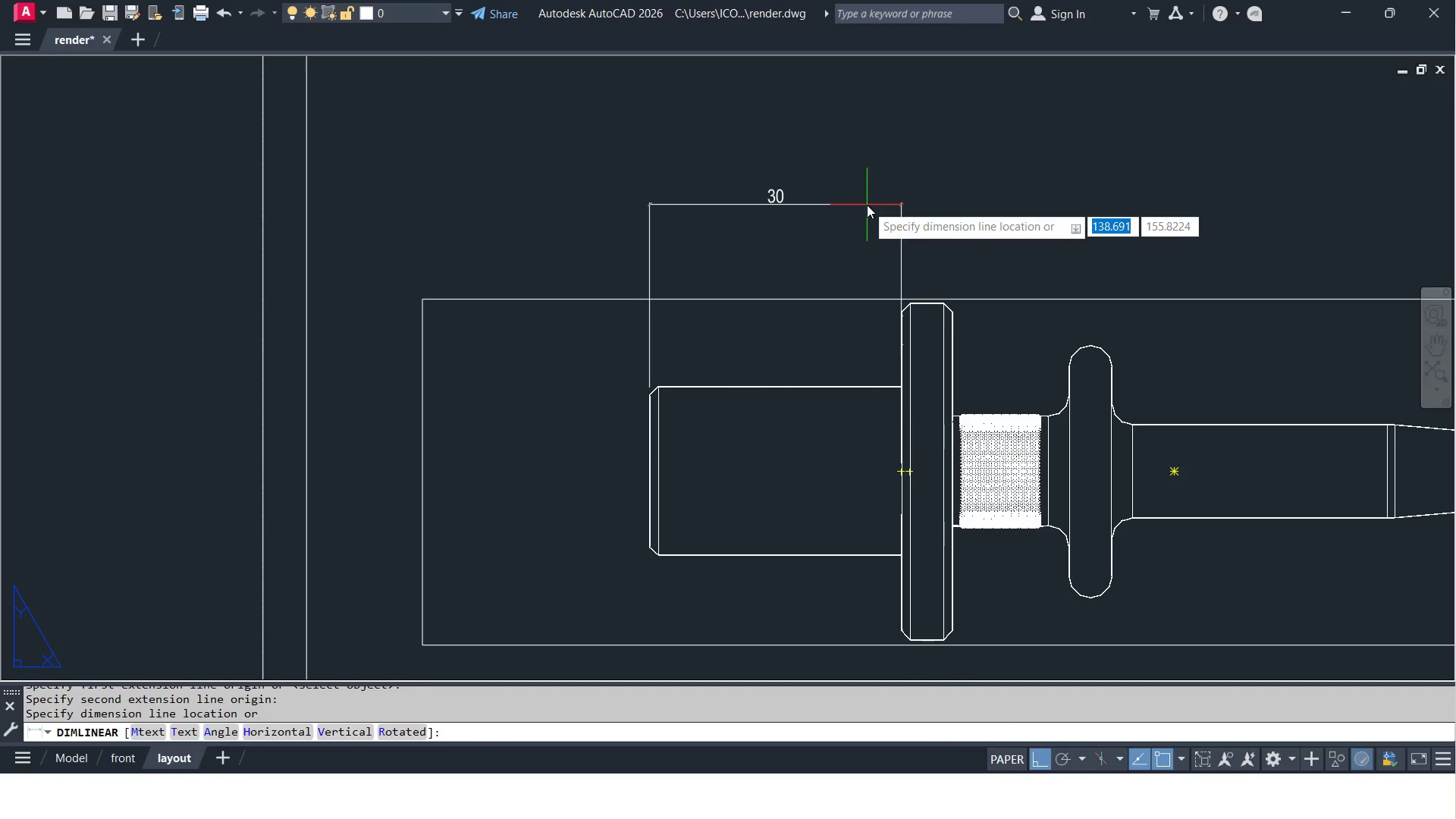 
double_click([867, 204])
 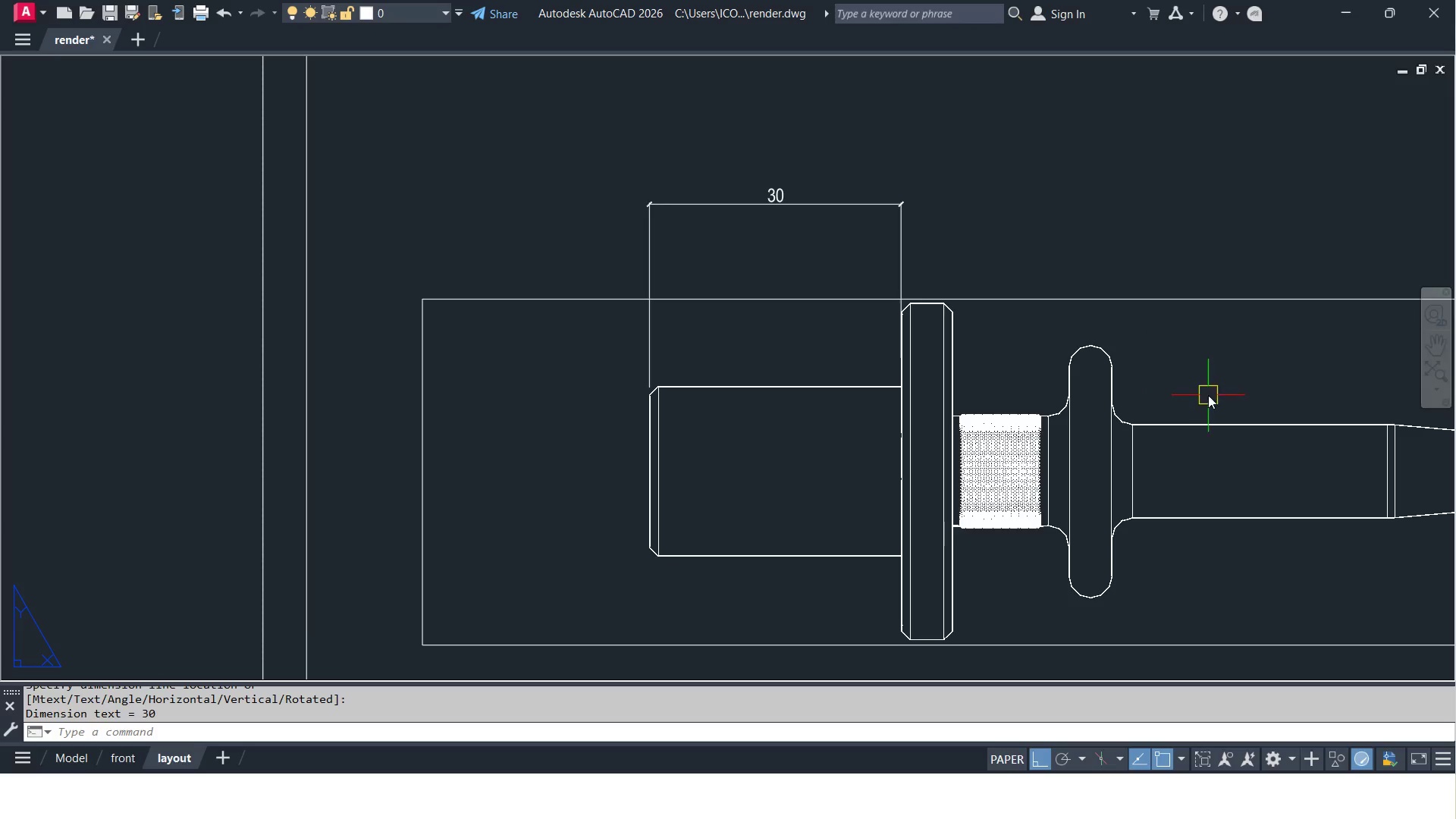 
scroll: coordinate [815, 360], scroll_direction: none, amount: 0.0
 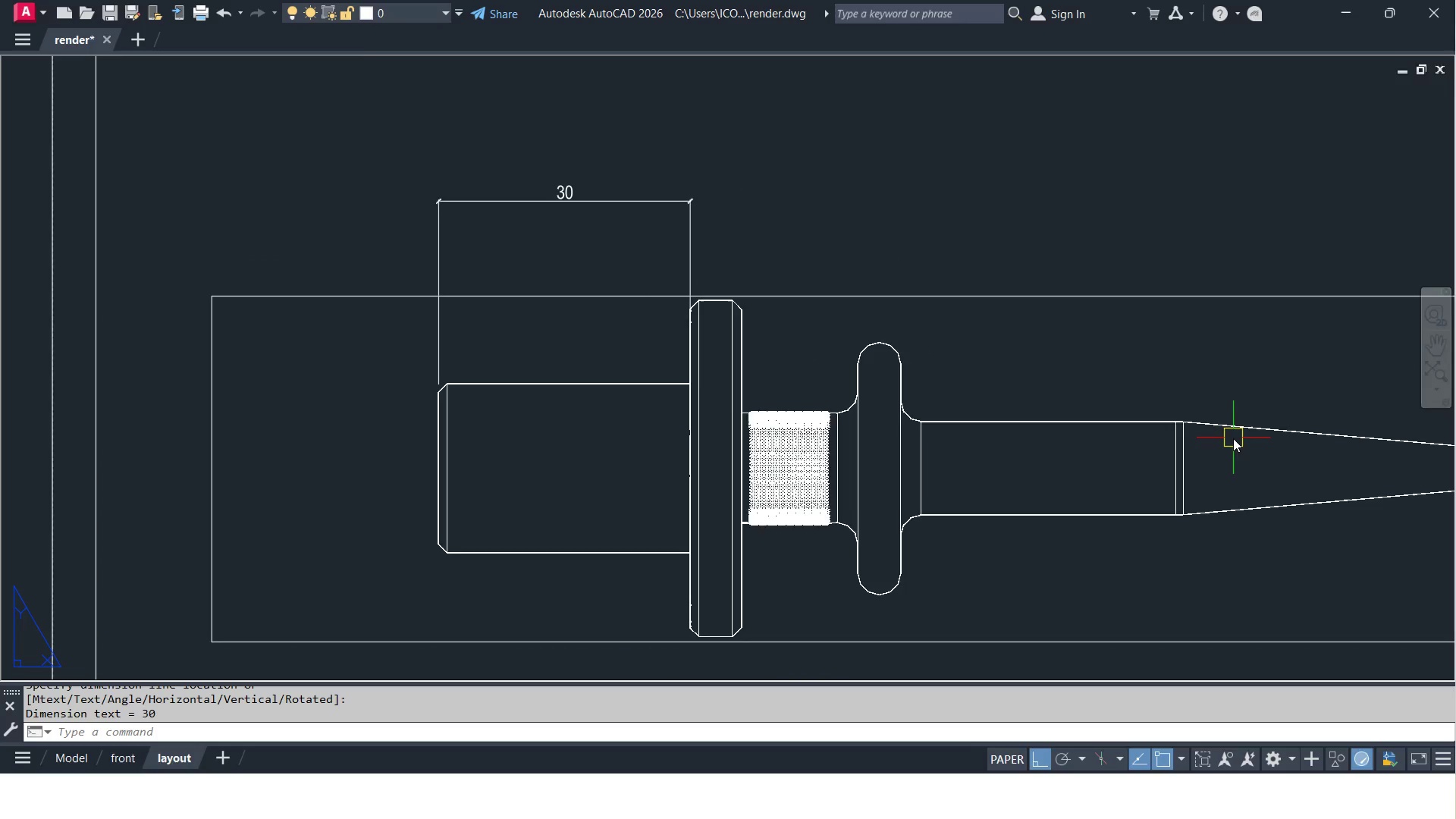 
scroll: coordinate [1233, 438], scroll_direction: up, amount: 1.0
 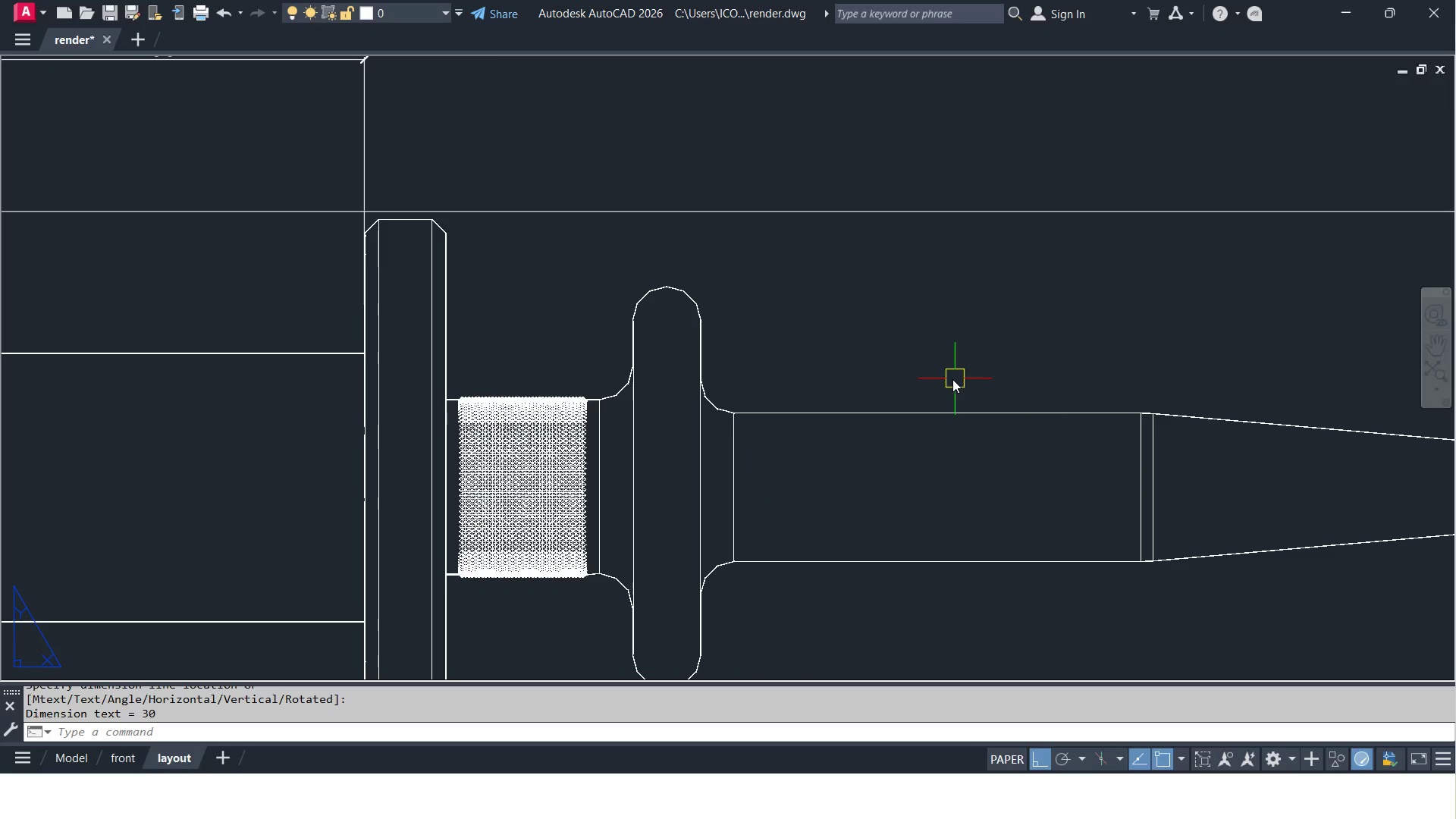 
scroll: coordinate [934, 378], scroll_direction: down, amount: 1.0
 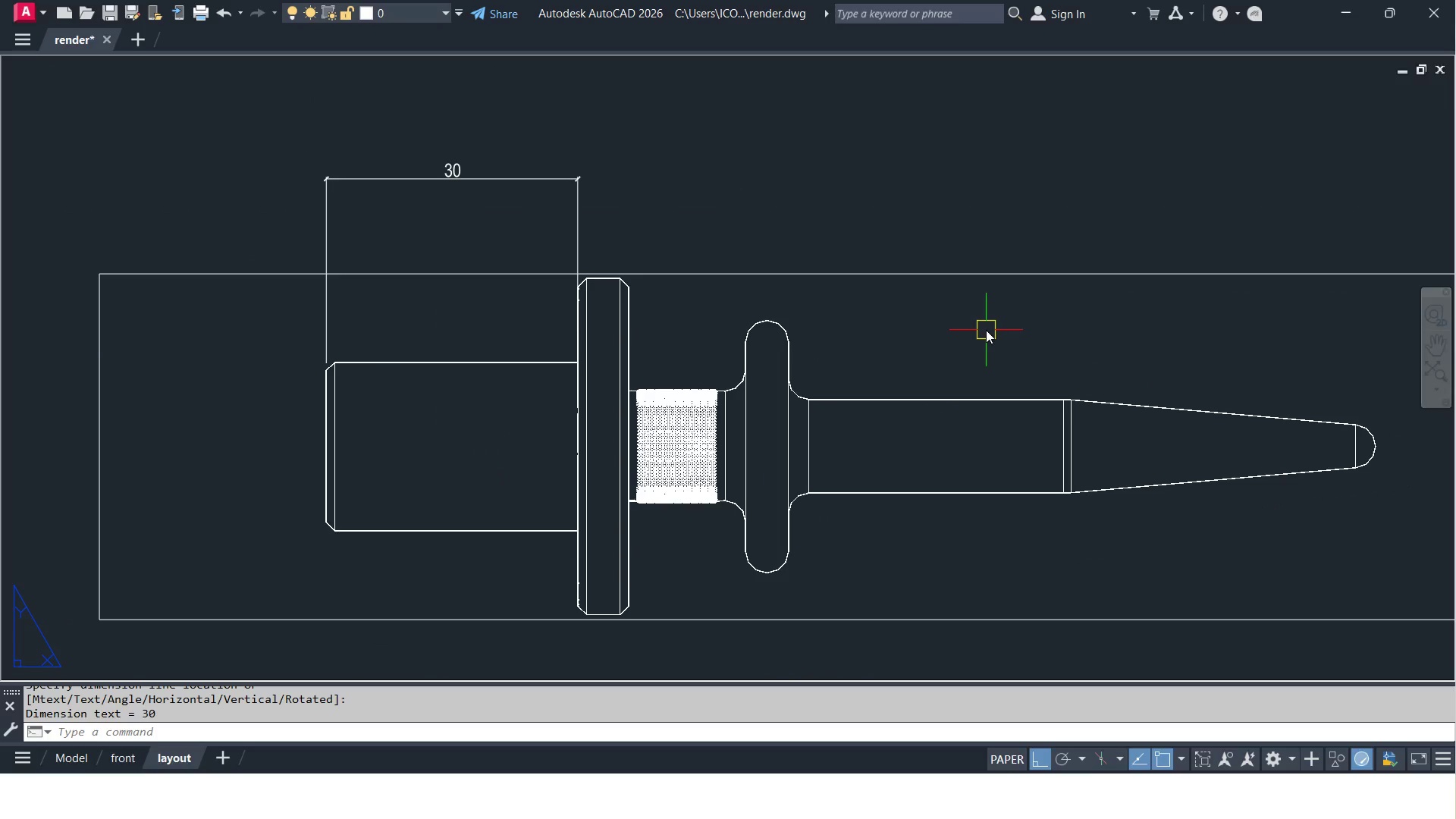 
key(Control+ControlRight)
 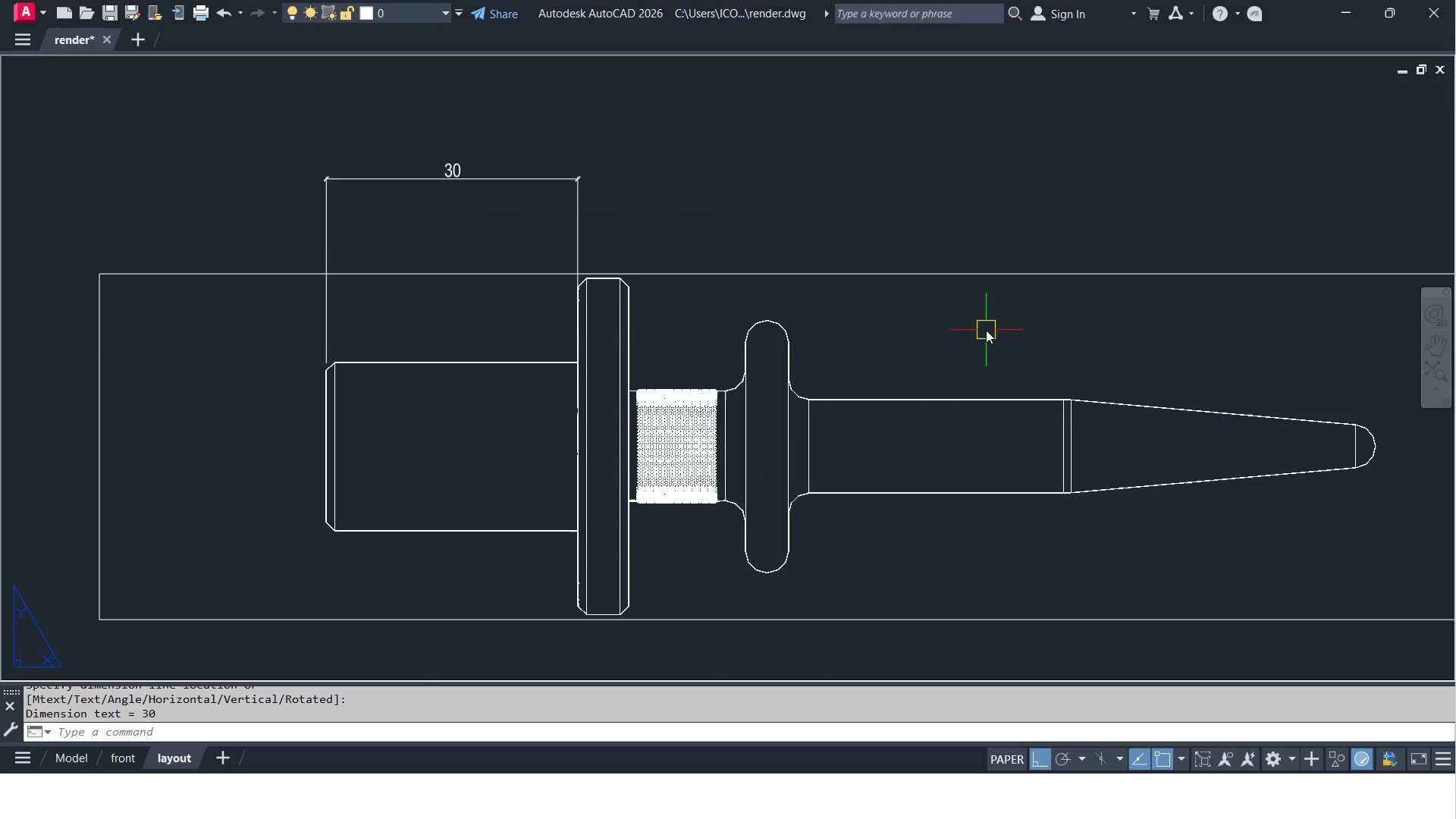 
key(Control+P)
 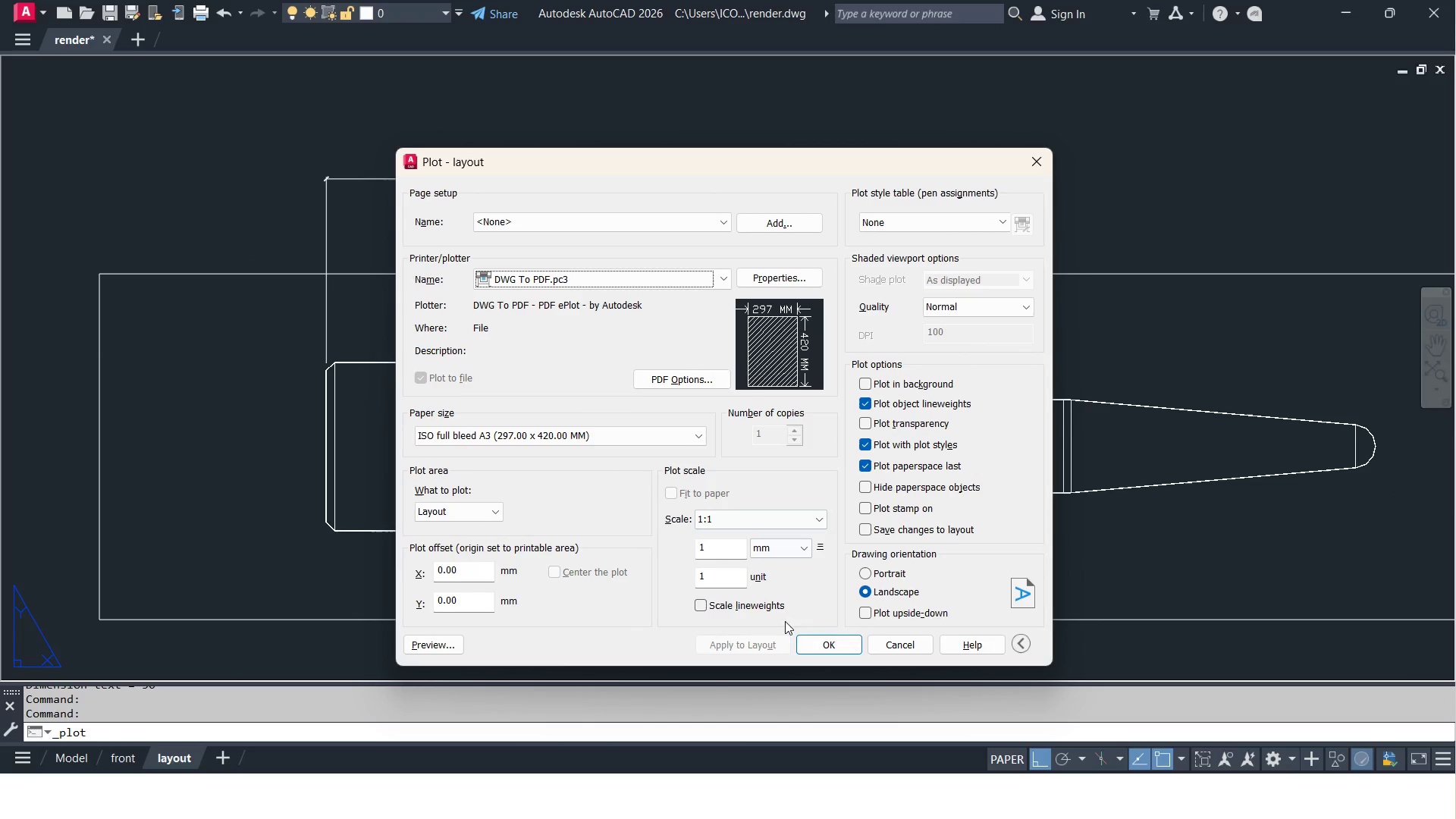 
left_click([837, 665])
 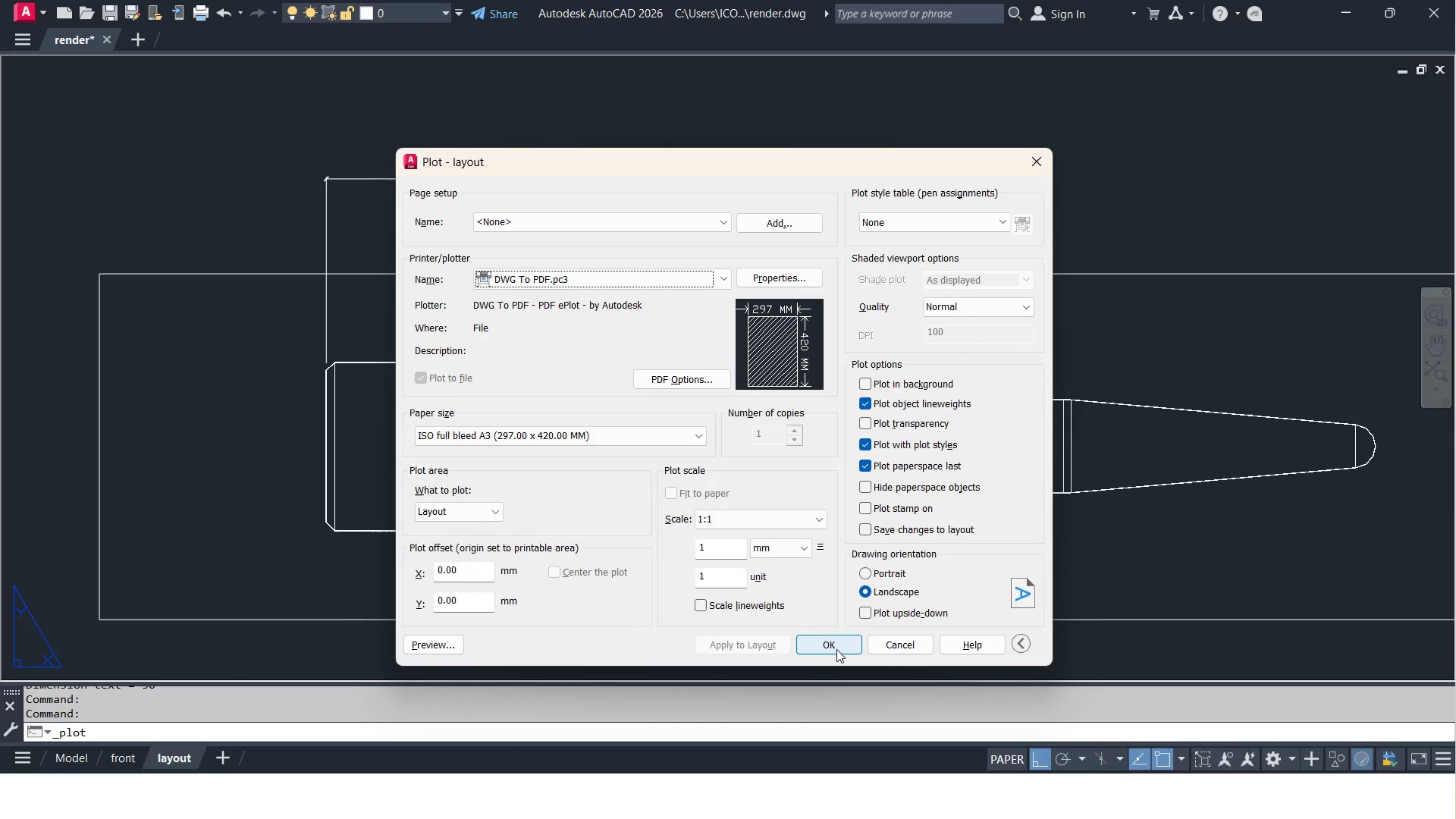 
left_click([836, 648])
 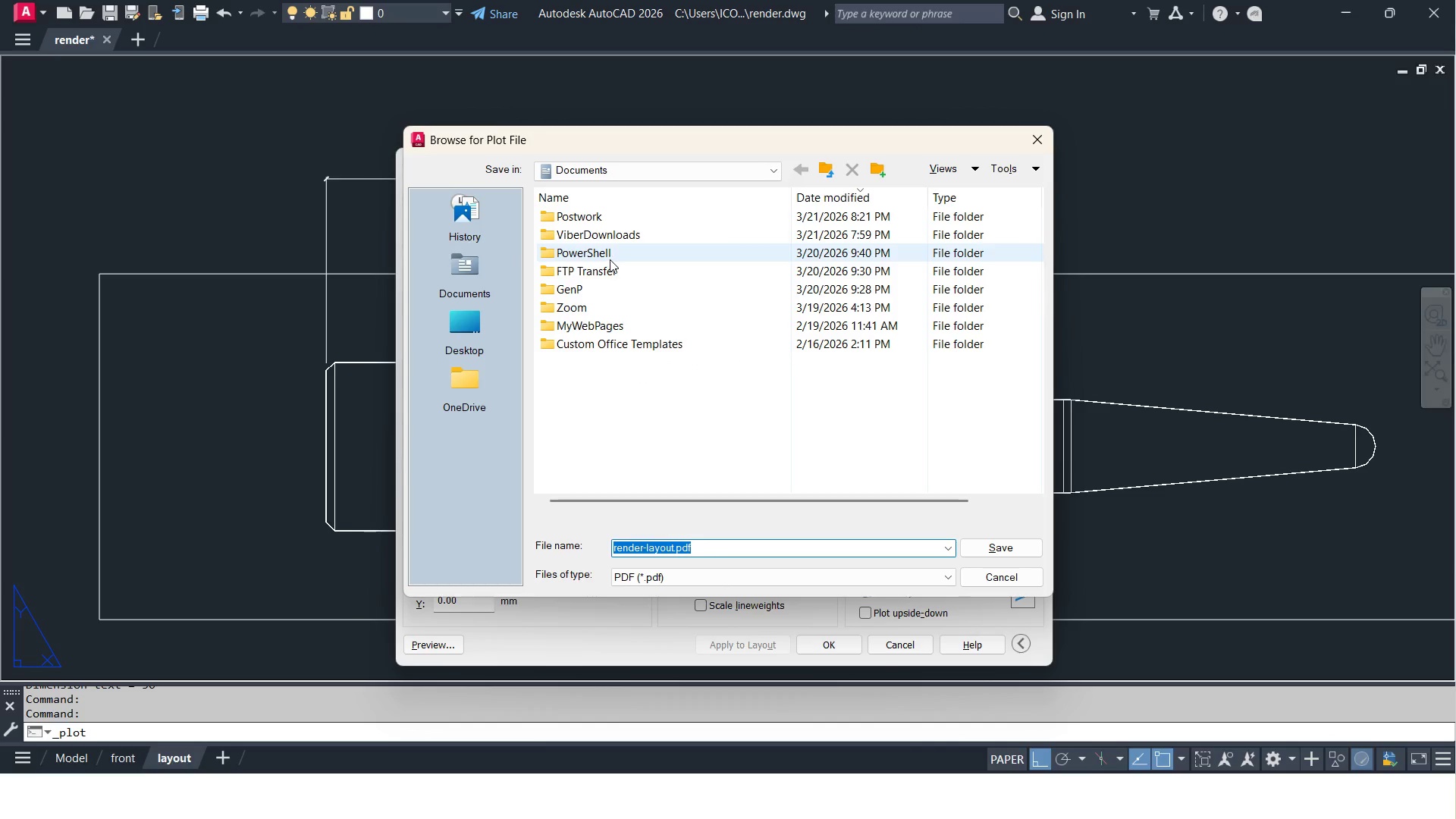 
double_click([606, 224])
 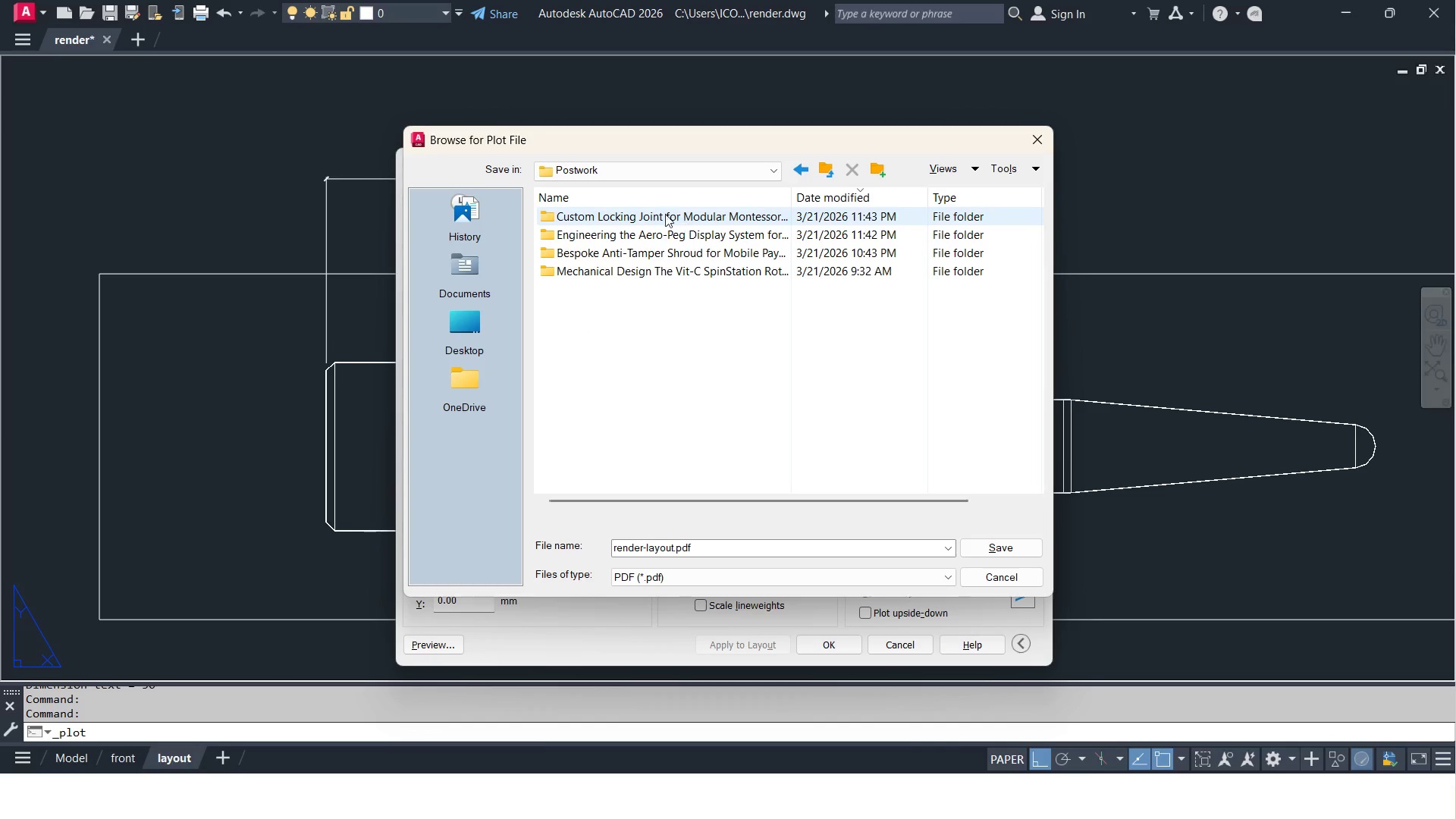 
double_click([655, 211])
 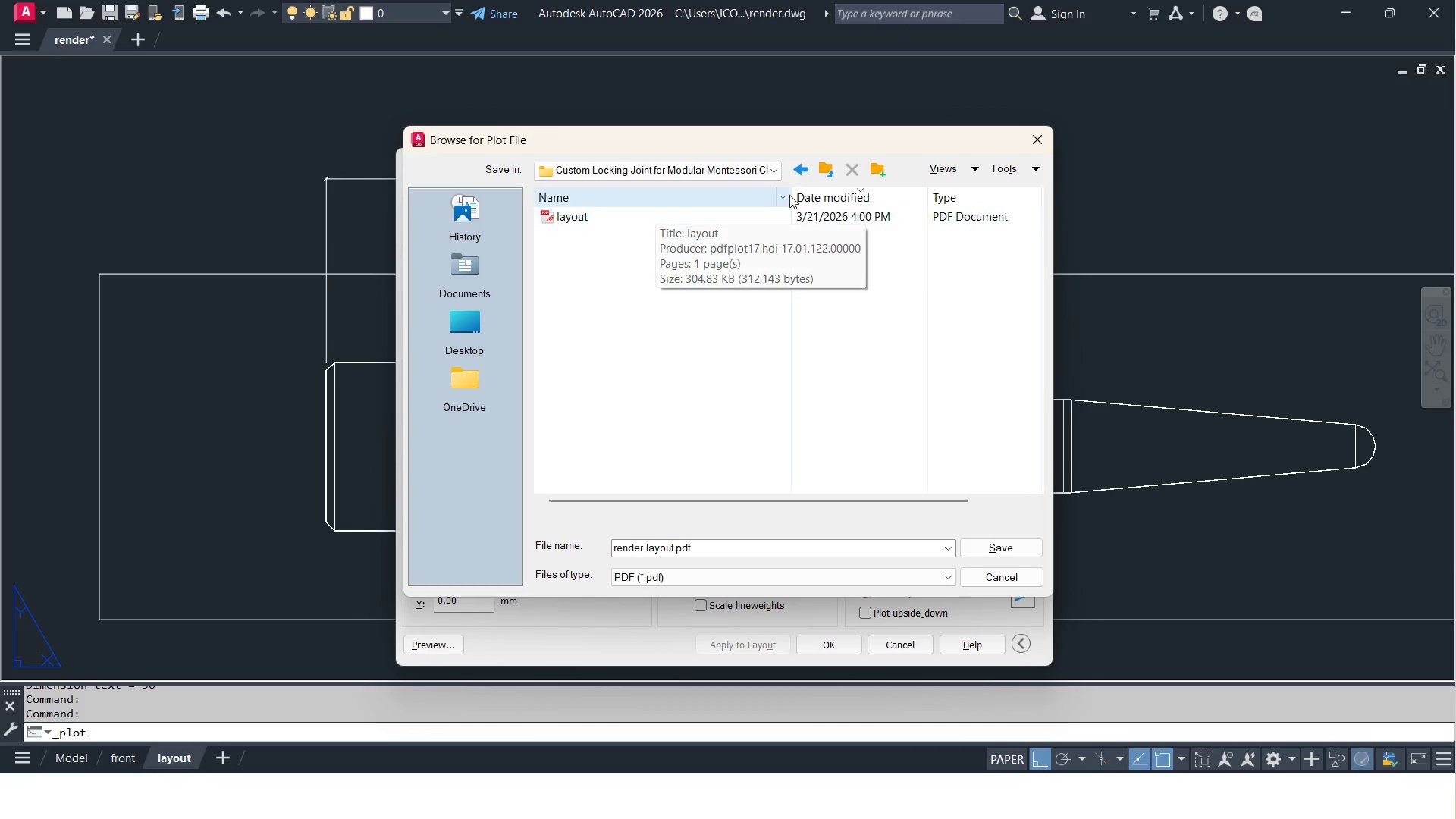 
left_click([801, 174])
 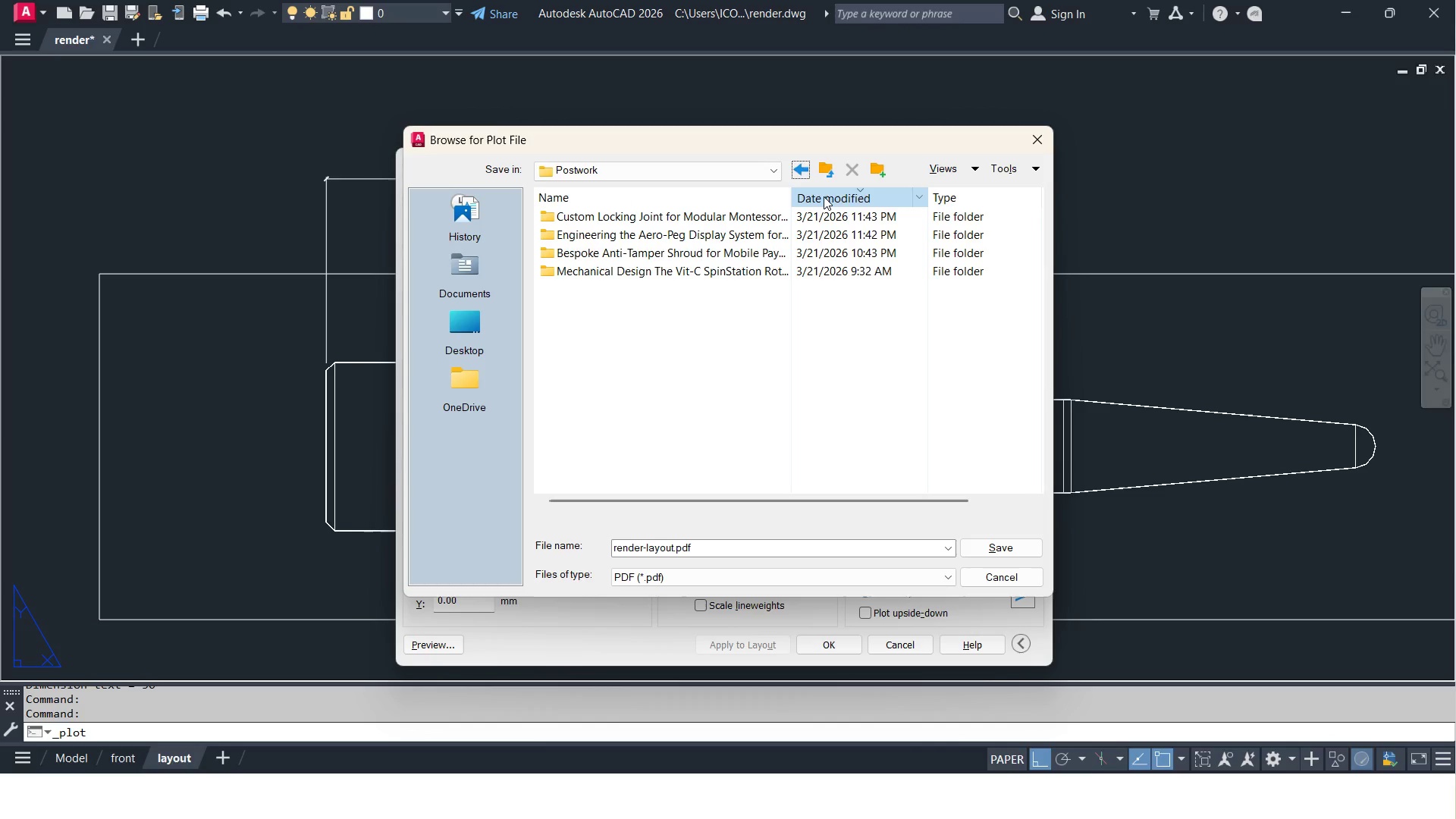 
left_click([824, 196])
 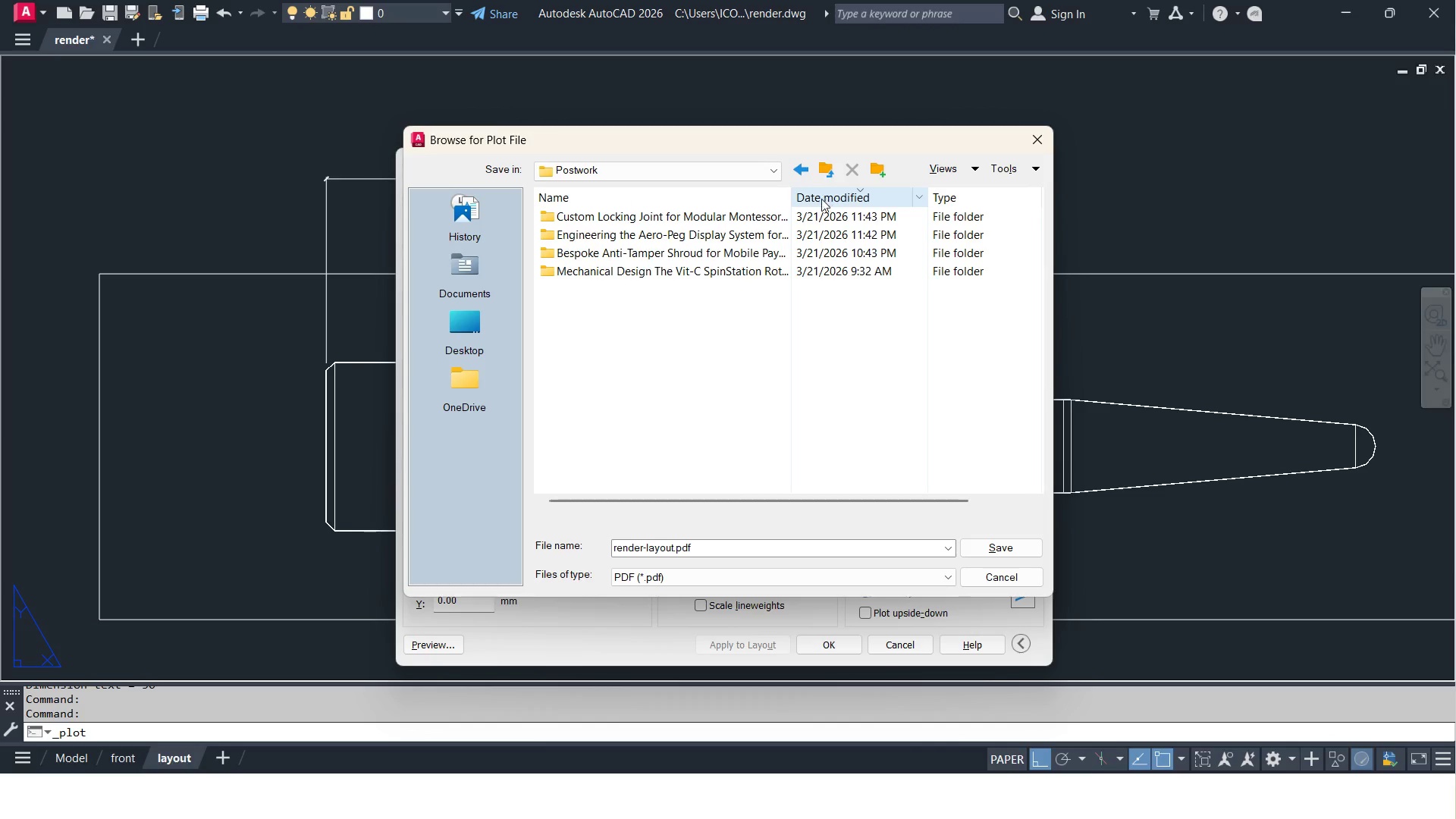 
mouse_move([679, 249])
 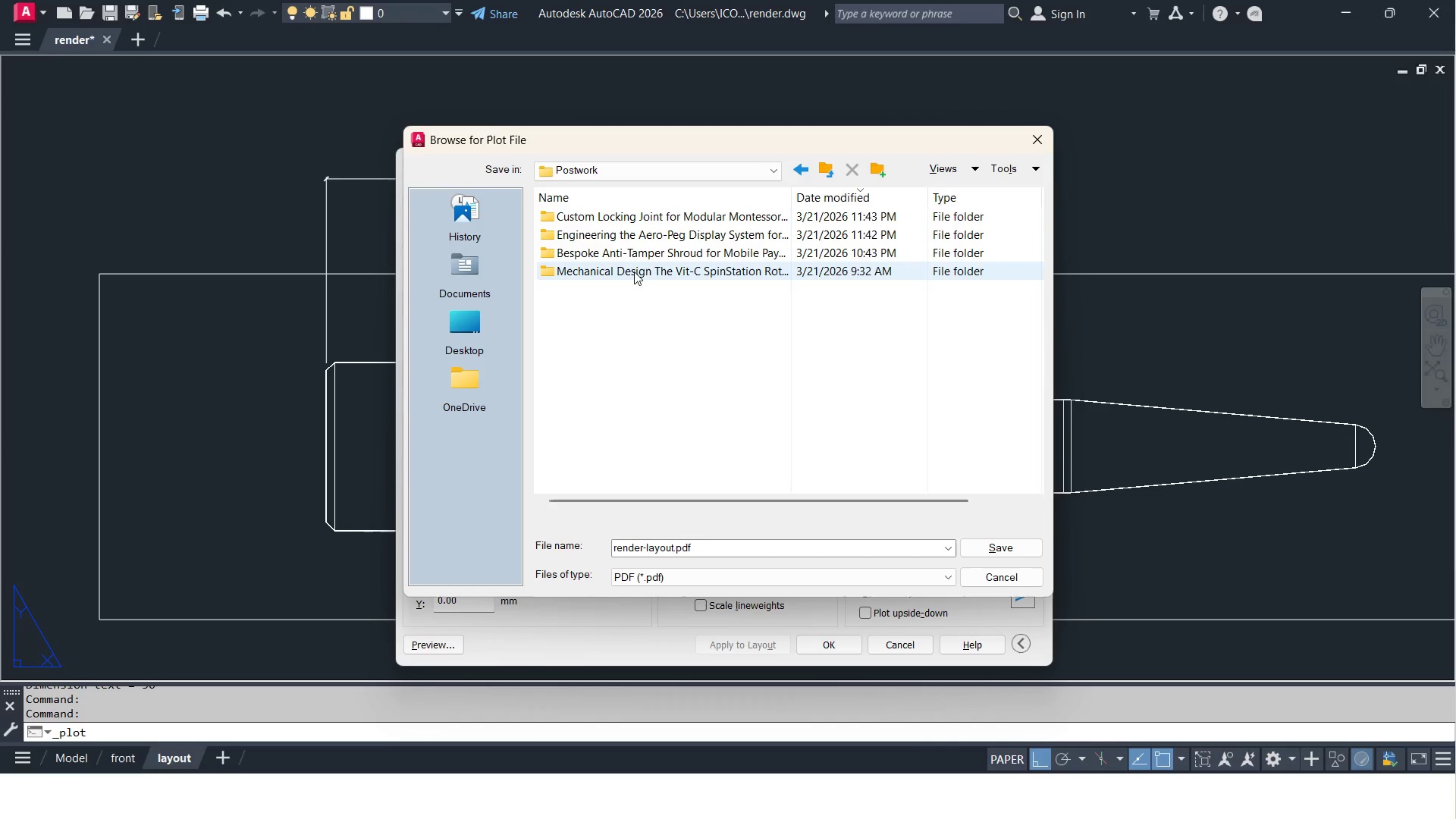 
wait(5.44)
 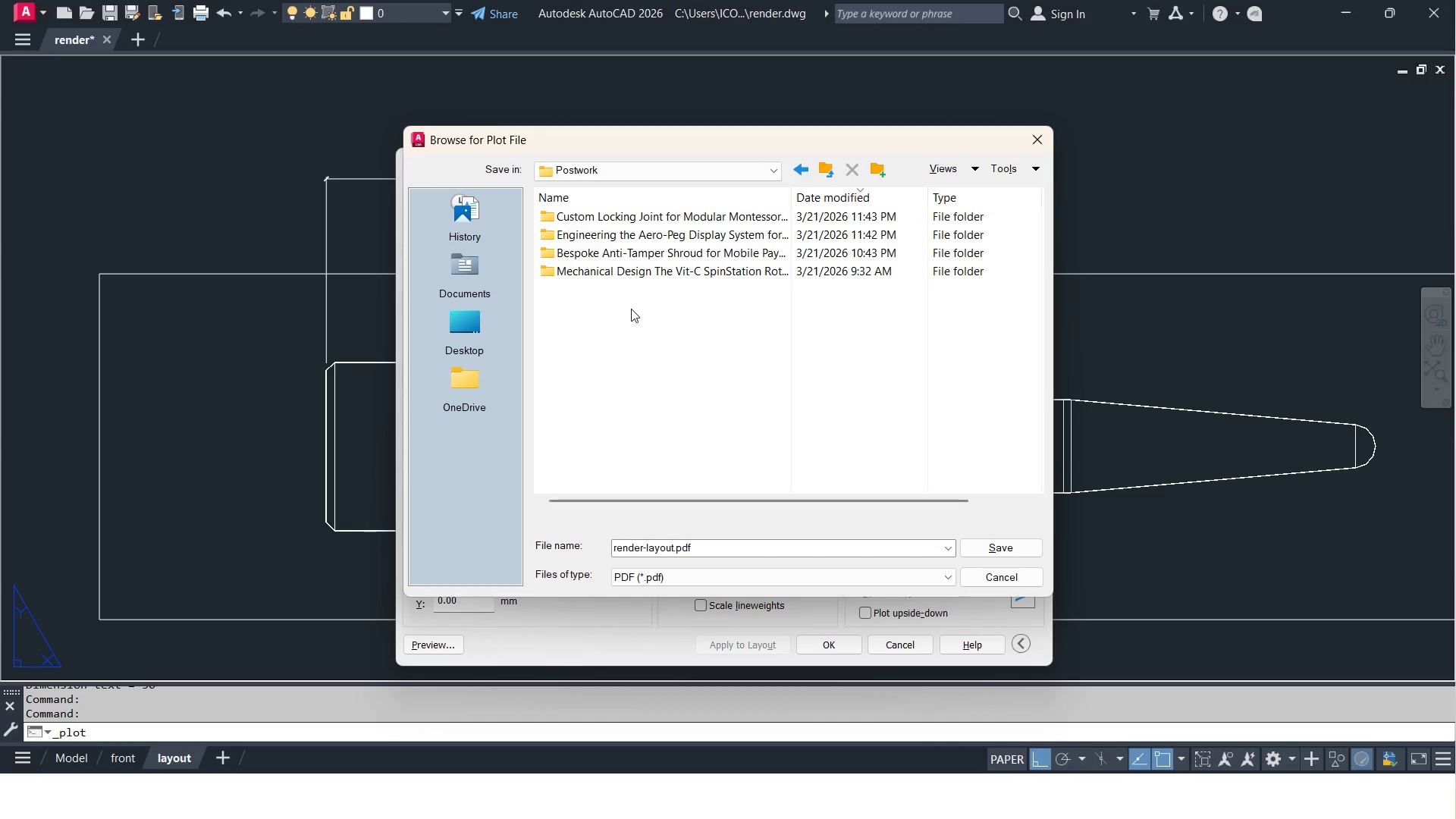 
double_click([632, 237])
 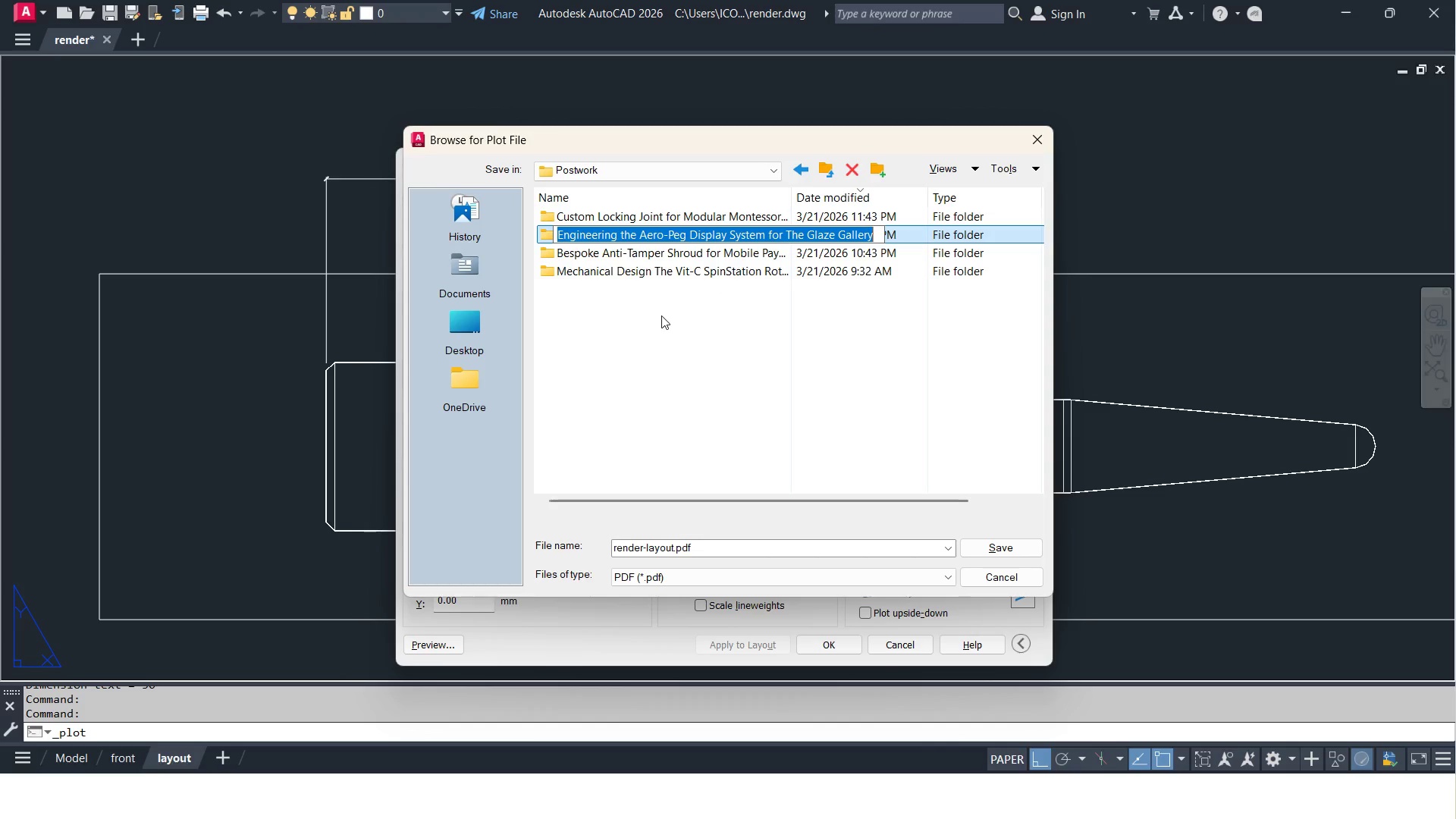 
left_click([662, 315])
 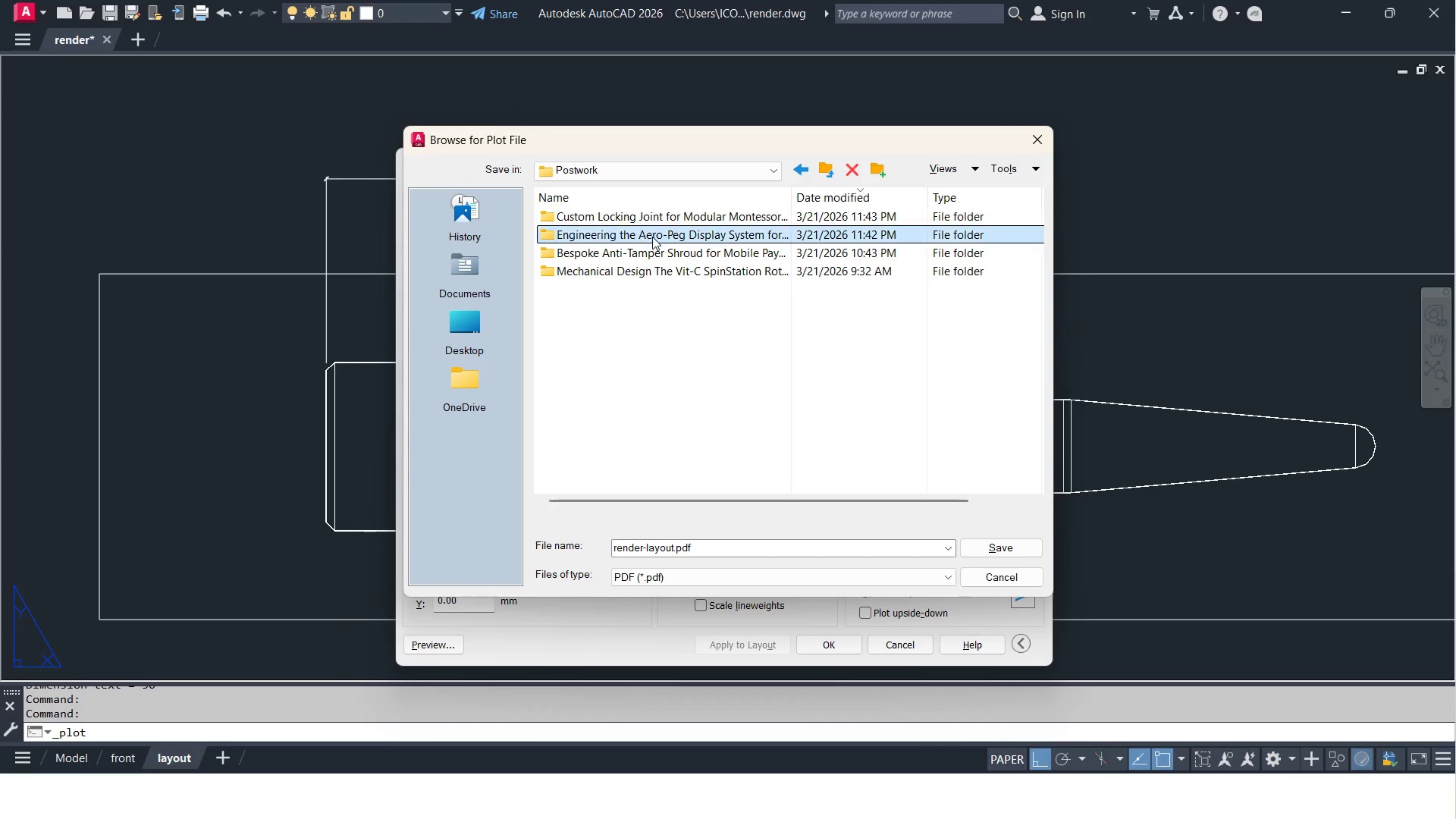 
double_click([652, 237])
 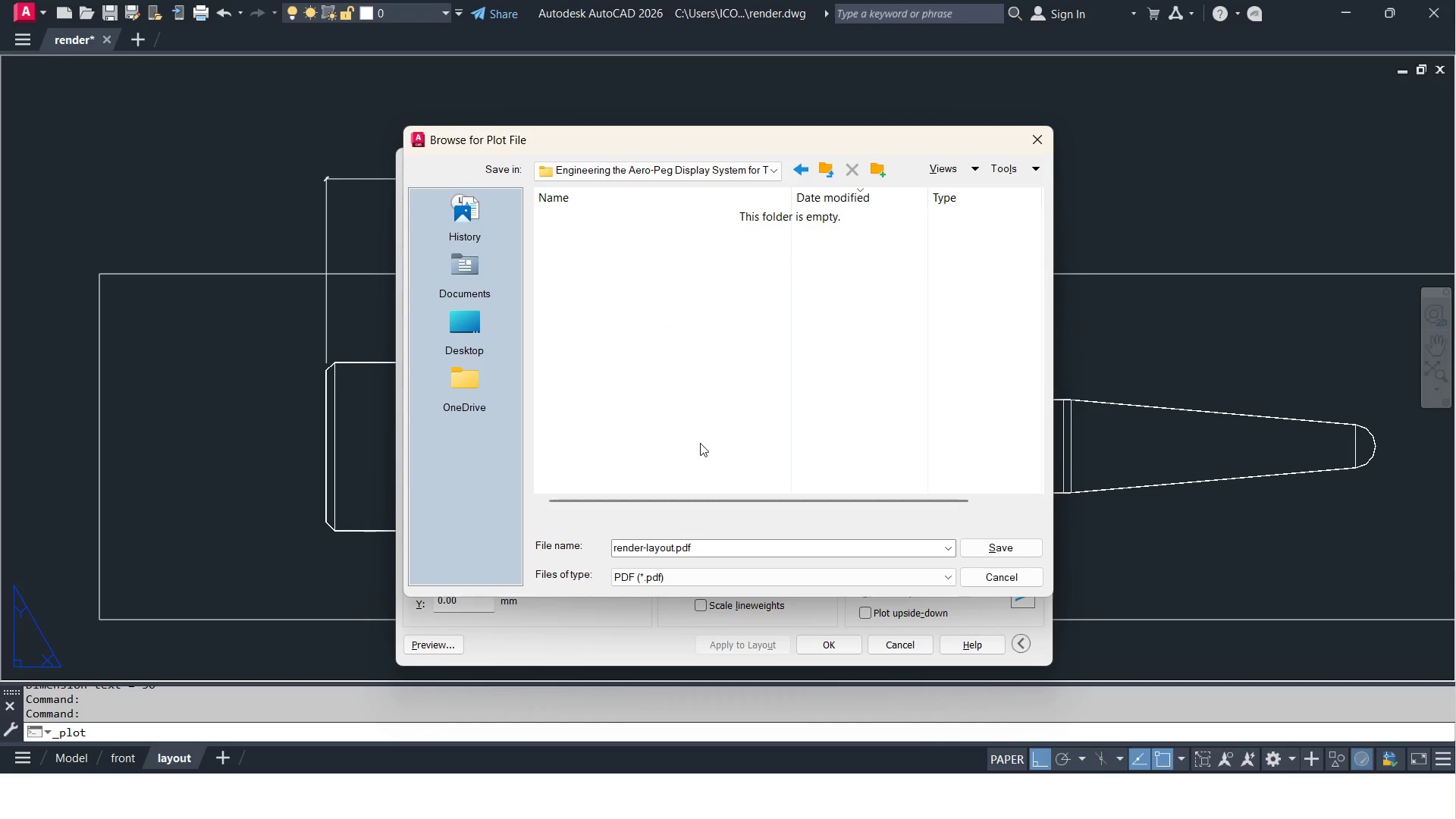 
left_click([672, 548])
 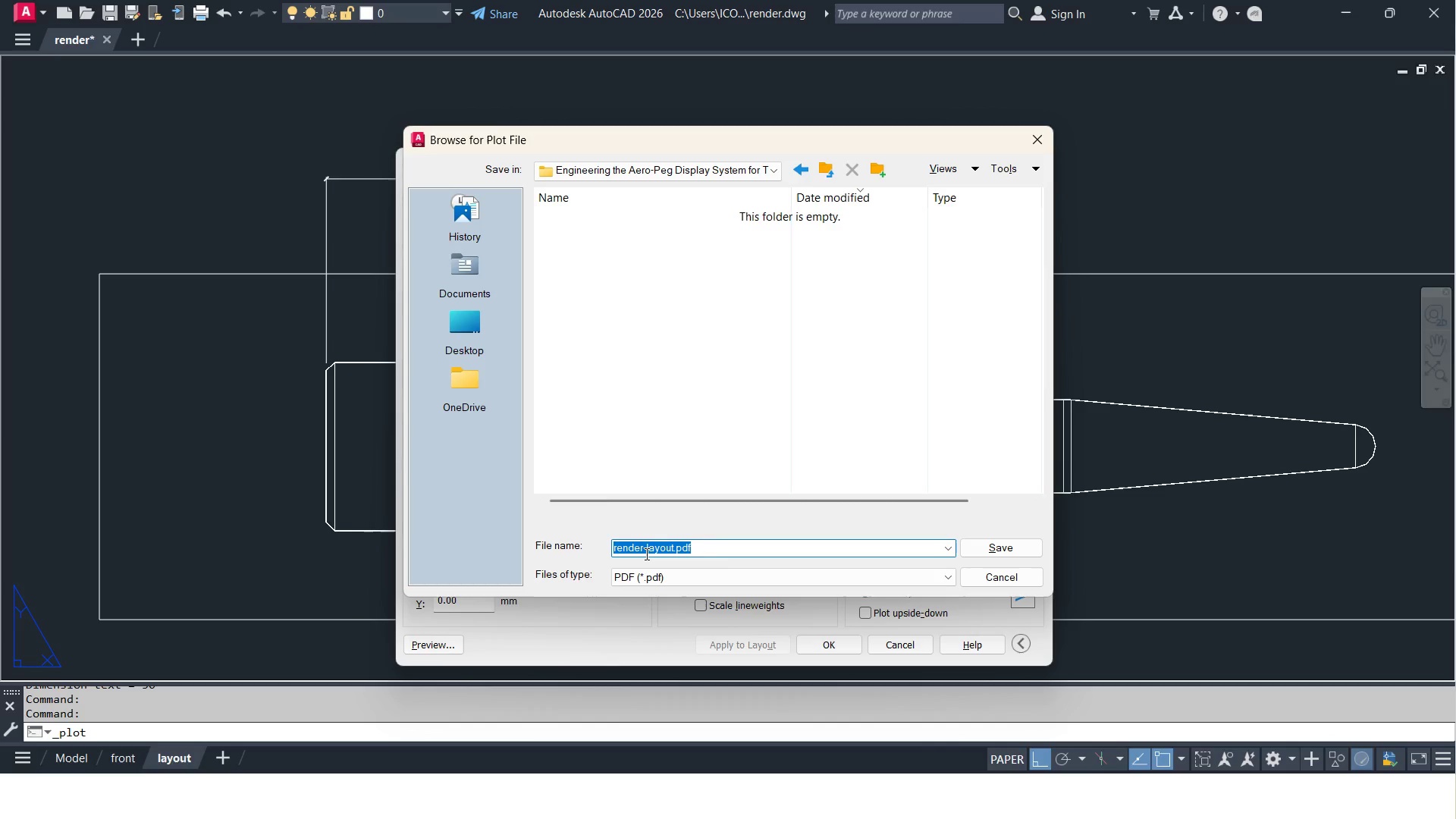 
left_click_drag(start_coordinate=[645, 554], to_coordinate=[603, 548])
 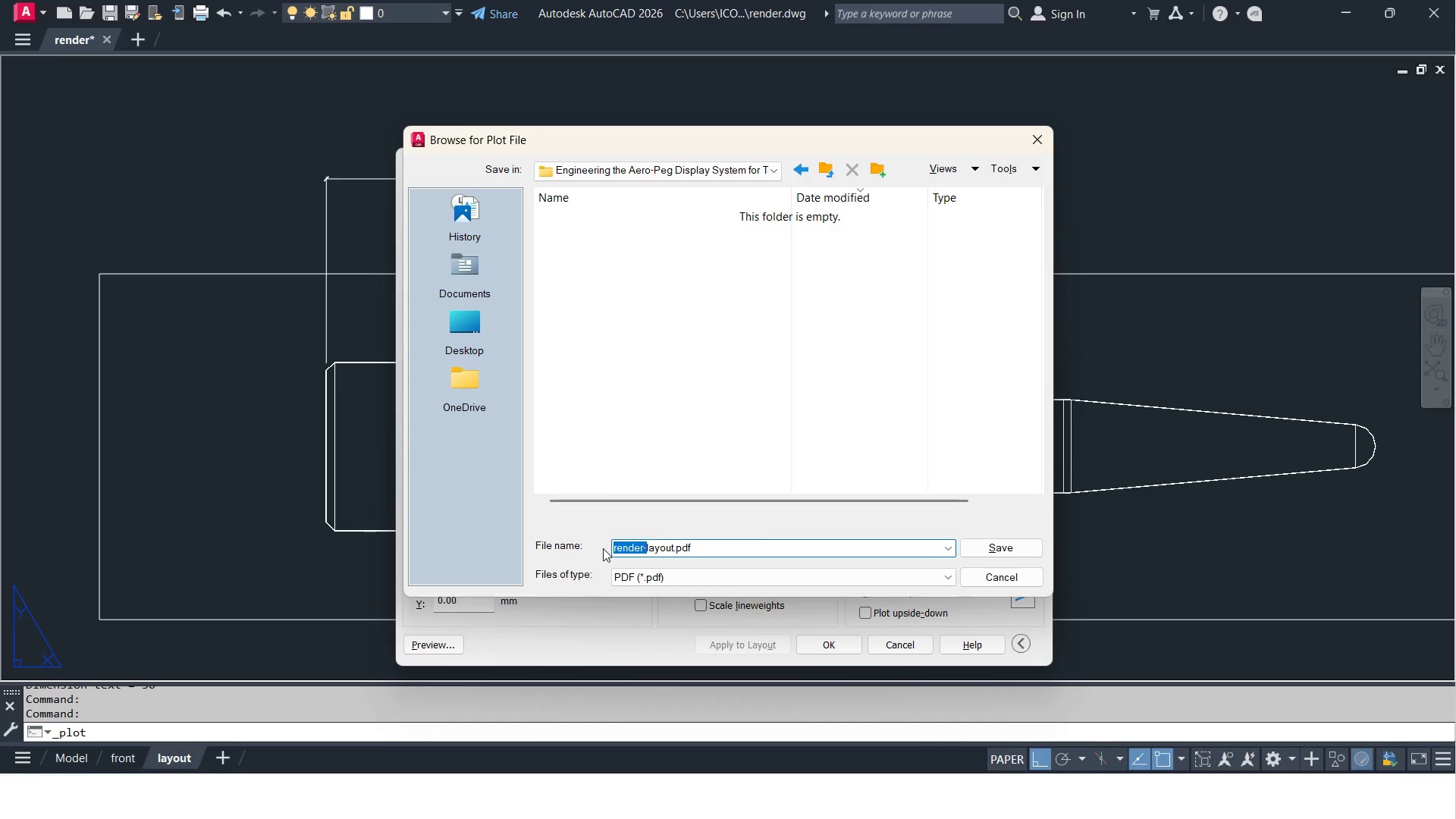 
key(Backspace)
 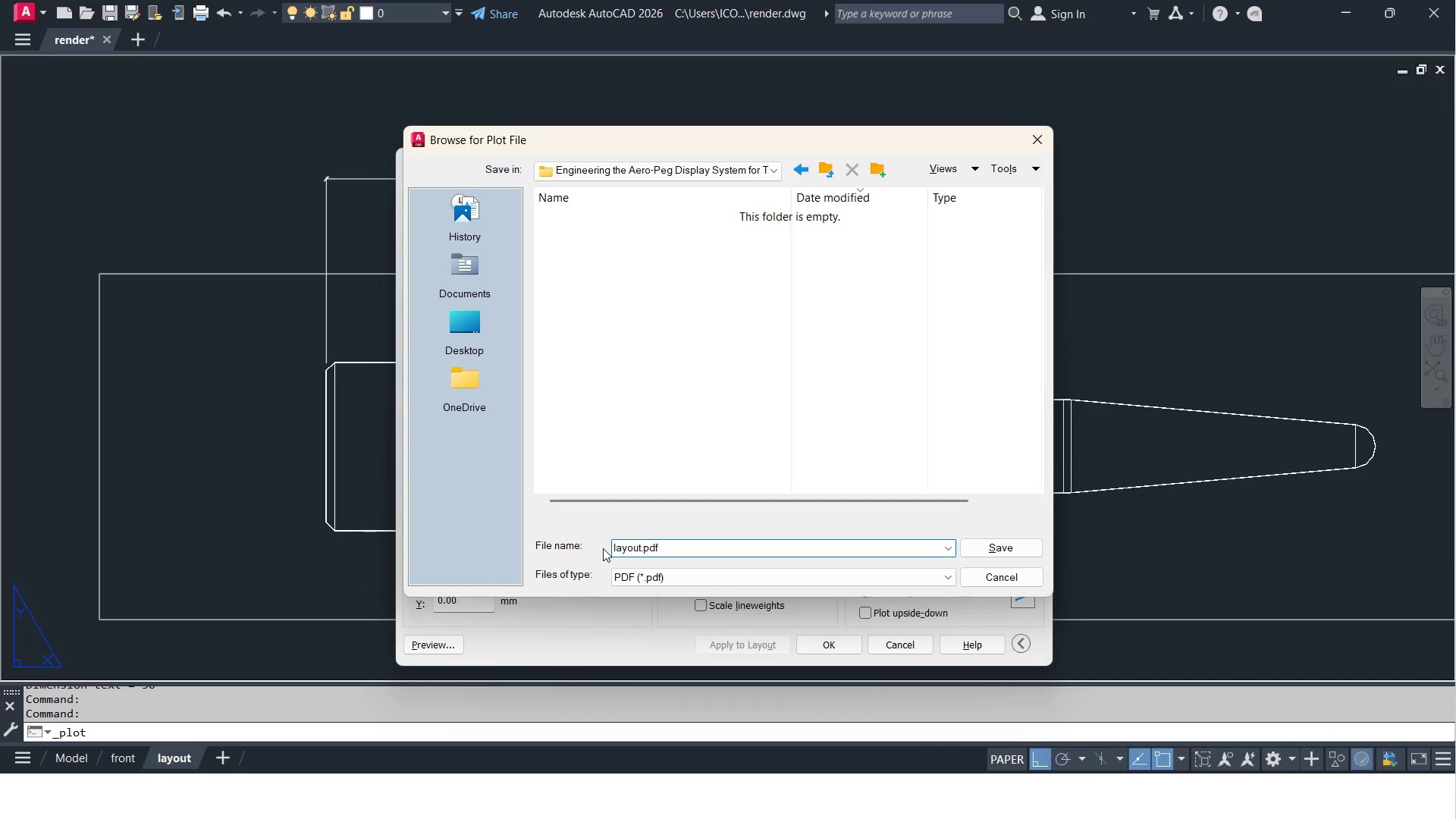 
key(Enter)
 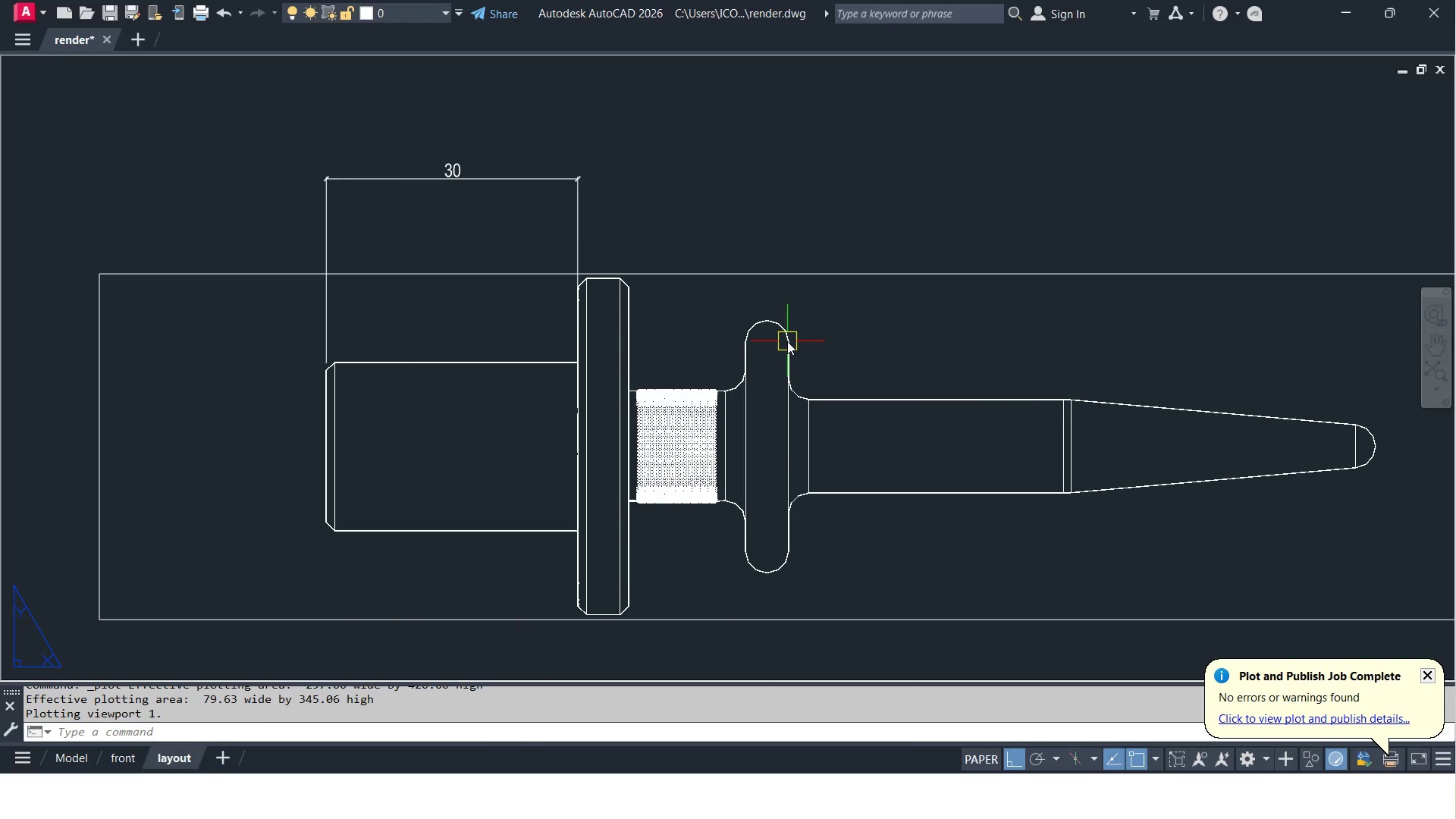 
wait(7.78)
 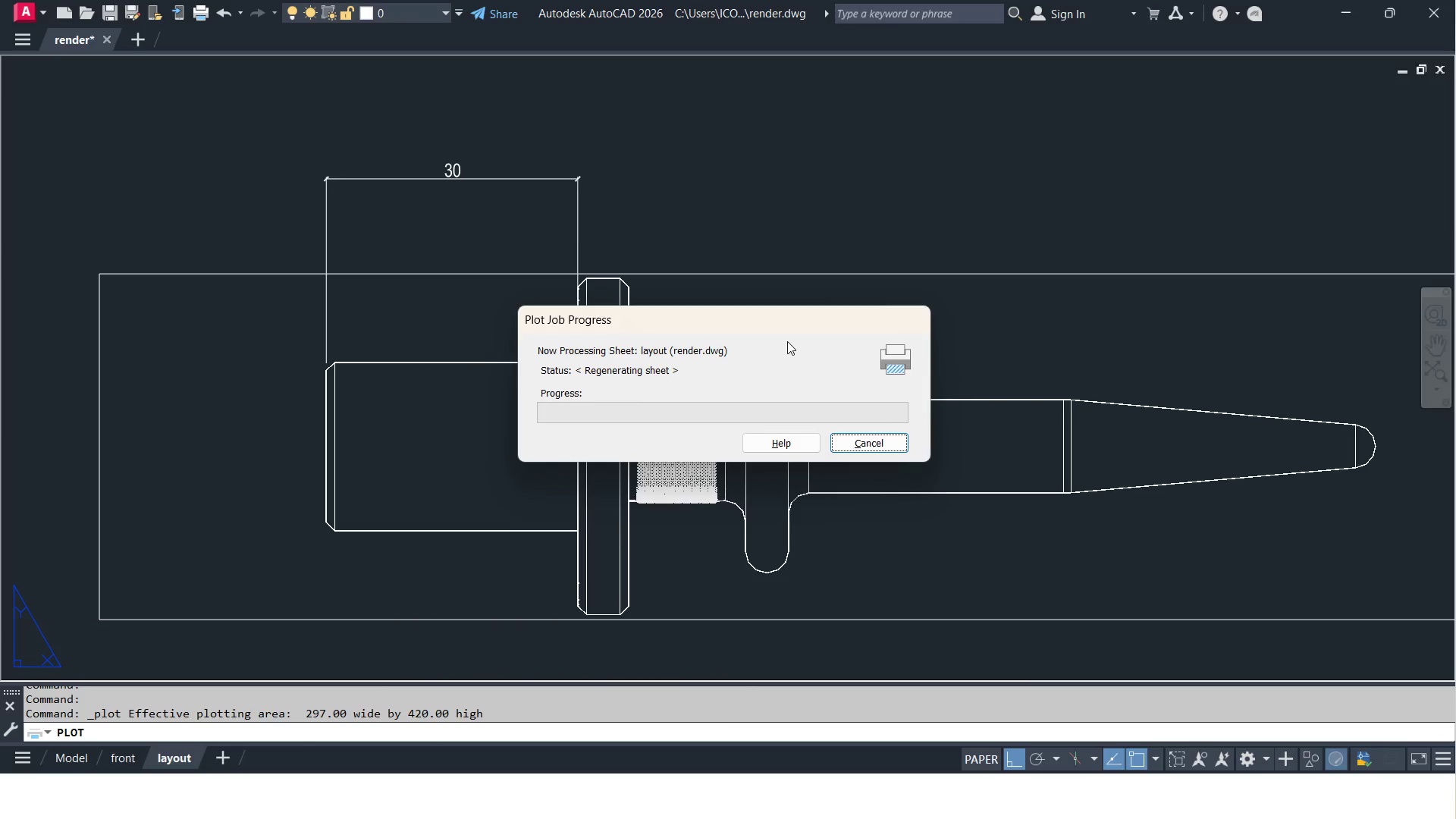 
left_click_drag(start_coordinate=[750, 606], to_coordinate=[717, 202])
 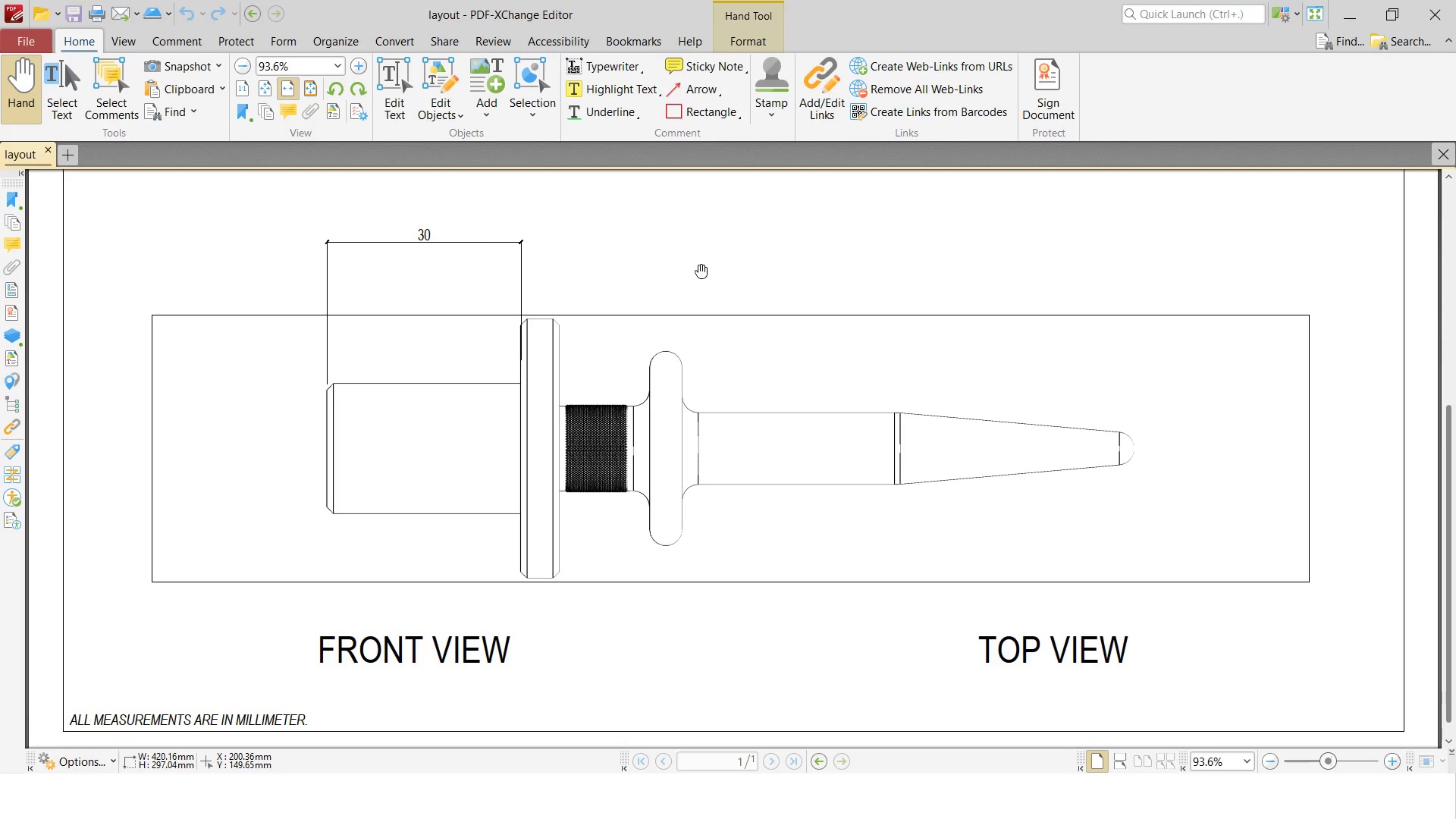 
hold_key(key=ControlLeft, duration=5.17)
scroll: coordinate [913, 386], scroll_direction: up, amount: 7.0
 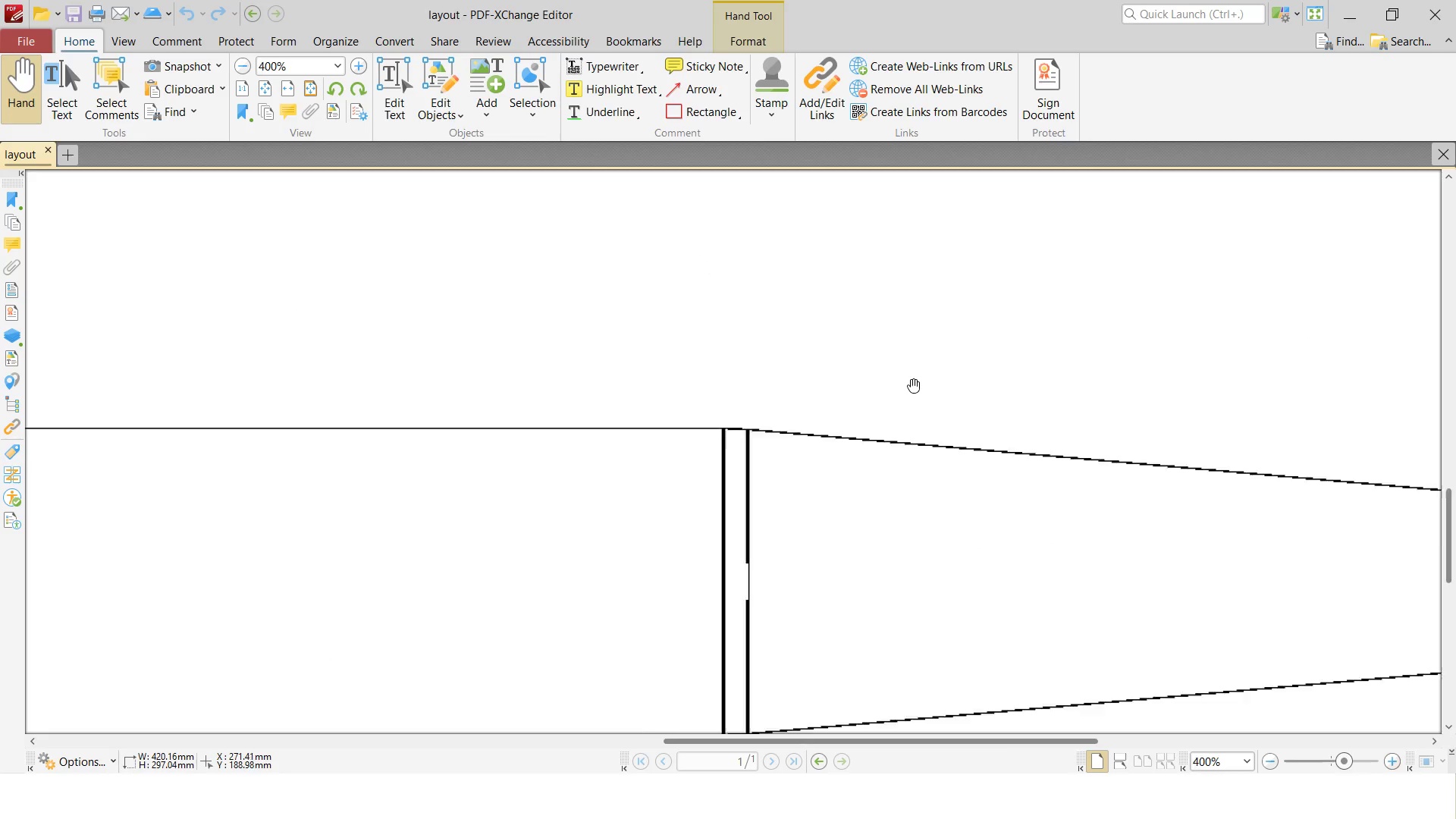 
scroll: coordinate [914, 383], scroll_direction: down, amount: 6.0
 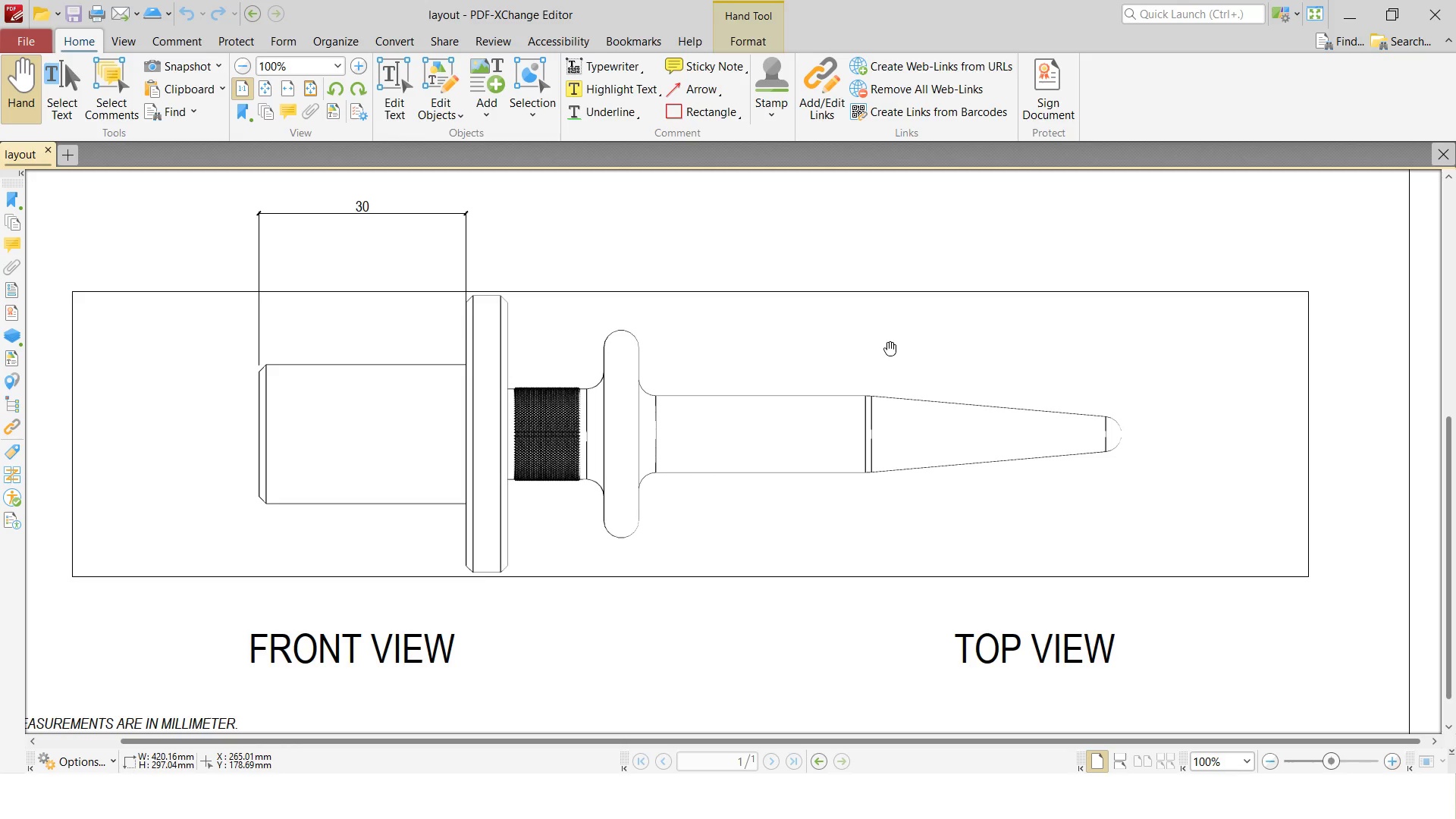 
hold_key(key=ControlLeft, duration=3.25)
scroll: coordinate [890, 347], scroll_direction: down, amount: 3.0
 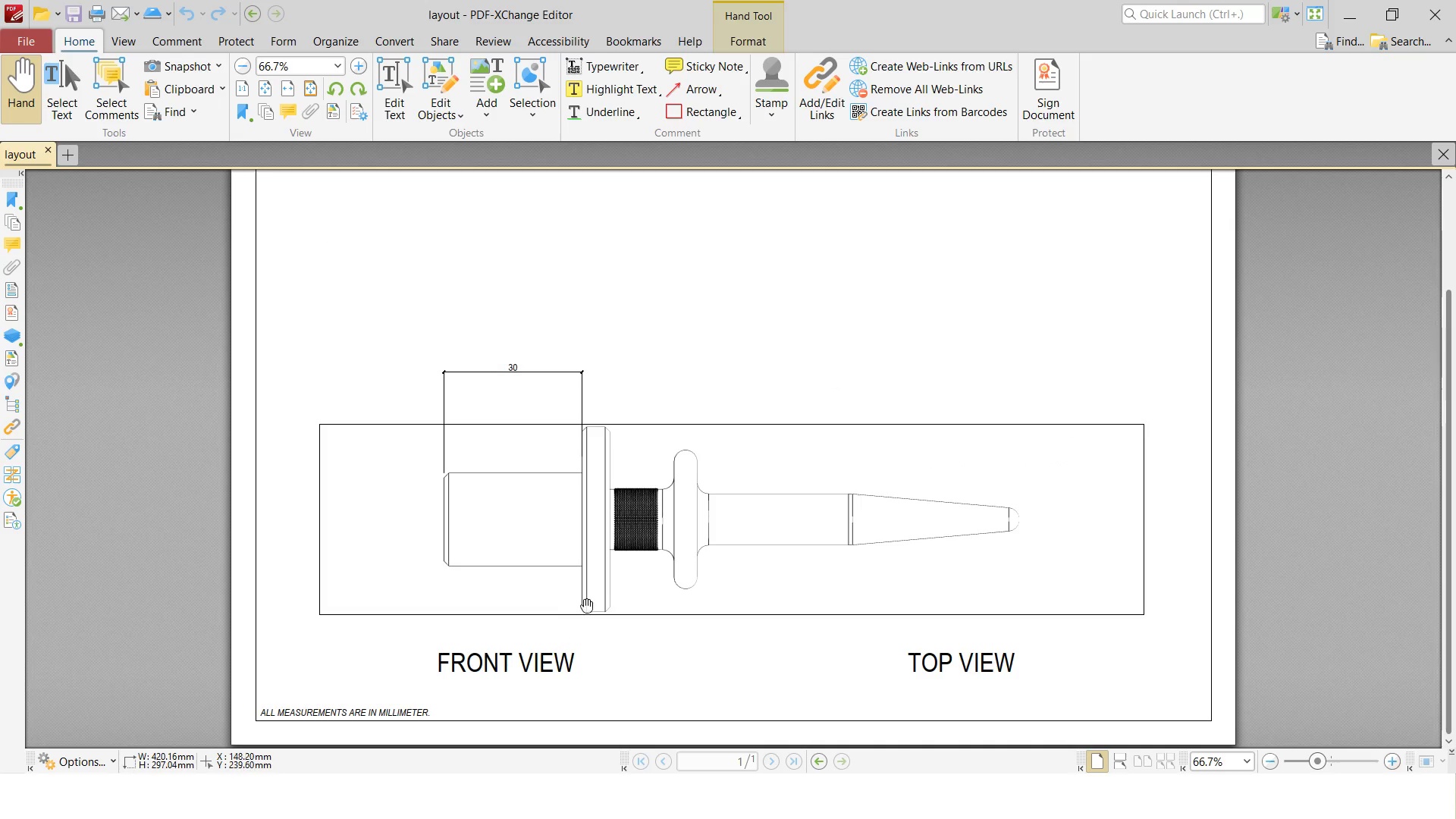 
scroll: coordinate [593, 493], scroll_direction: up, amount: 2.0
 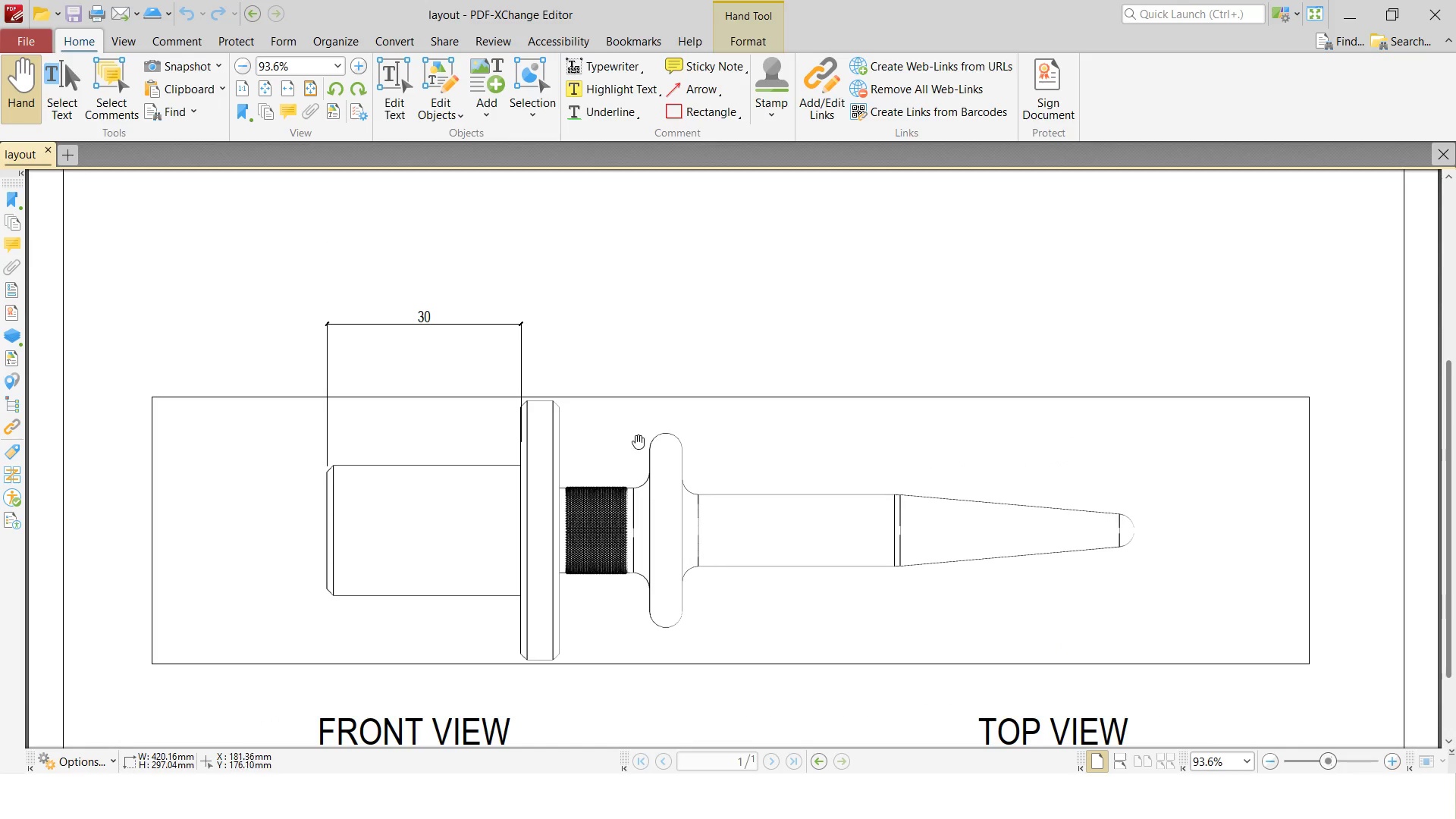 
scroll: coordinate [654, 433], scroll_direction: down, amount: 2.0
 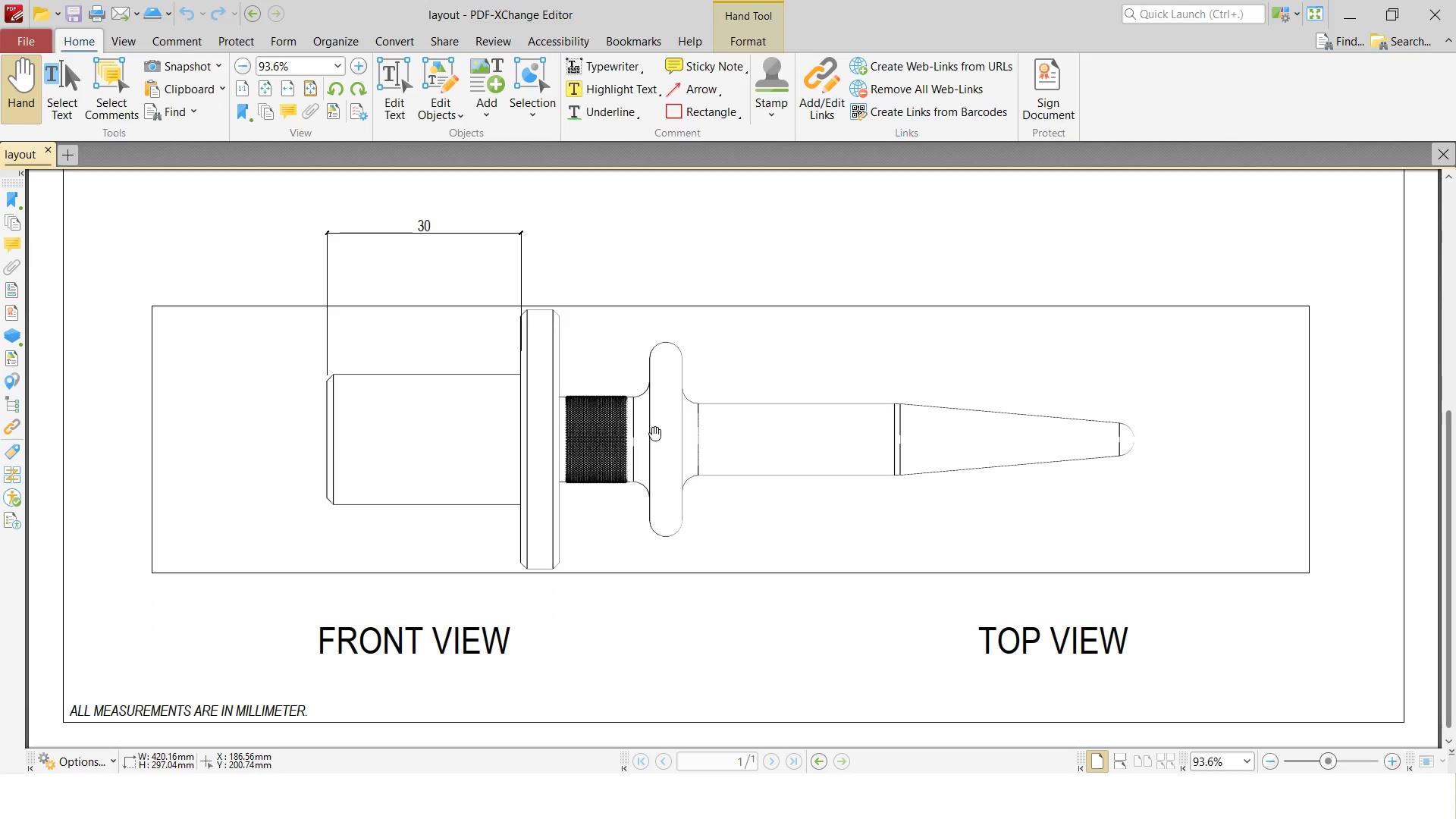 
wait(5.83)
 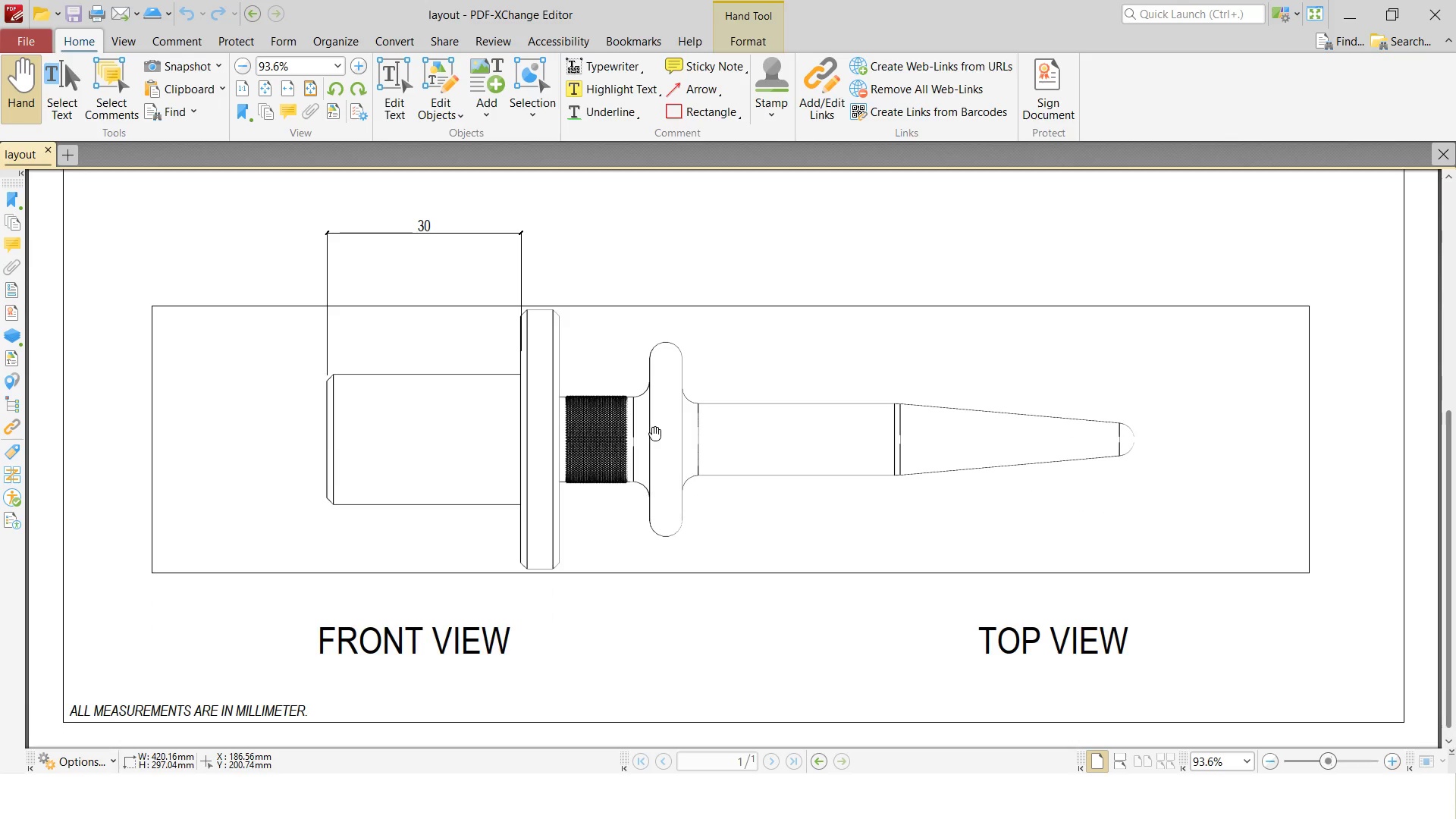 
left_click([1455, 0])
 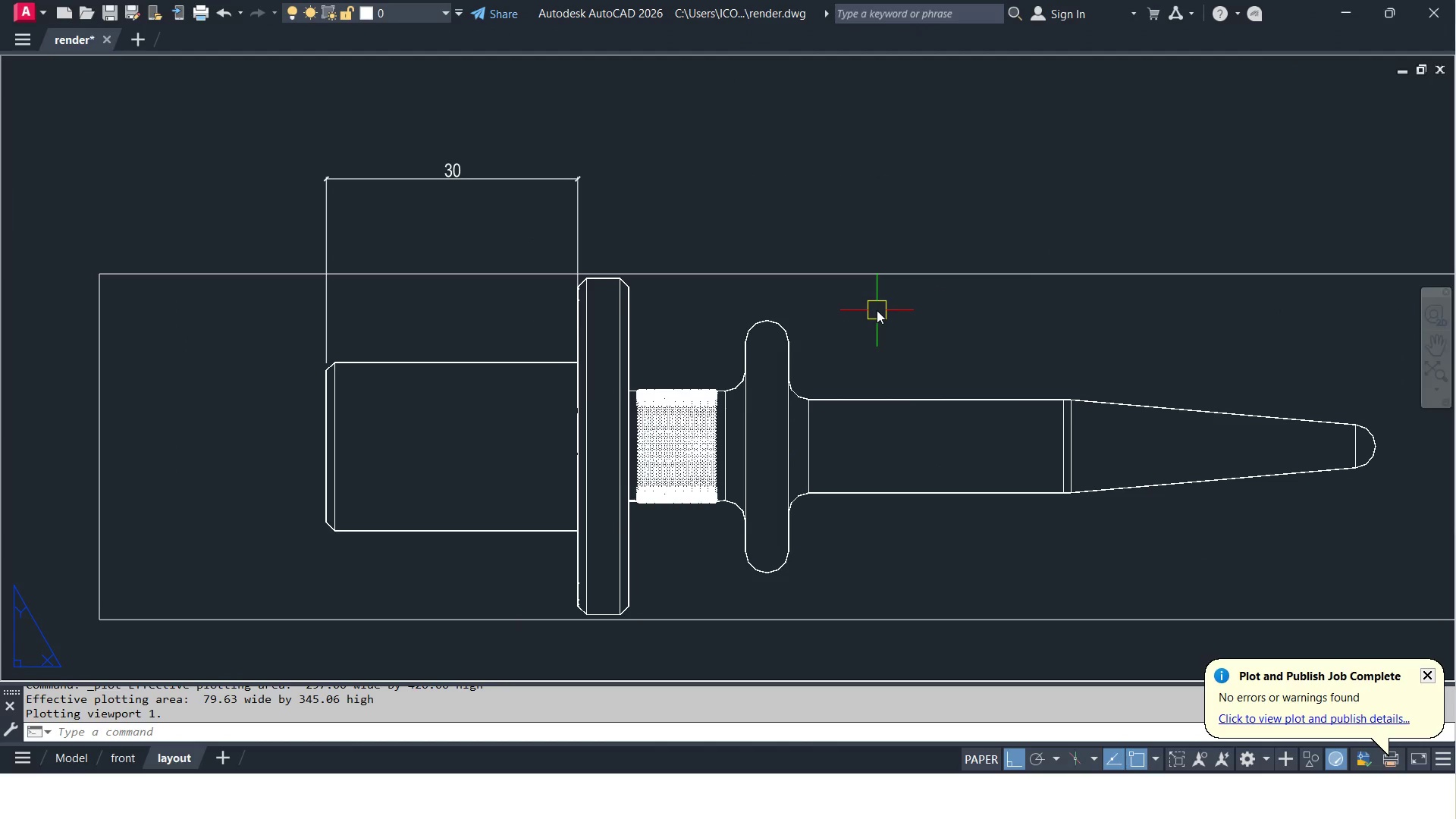 
double_click([880, 337])
 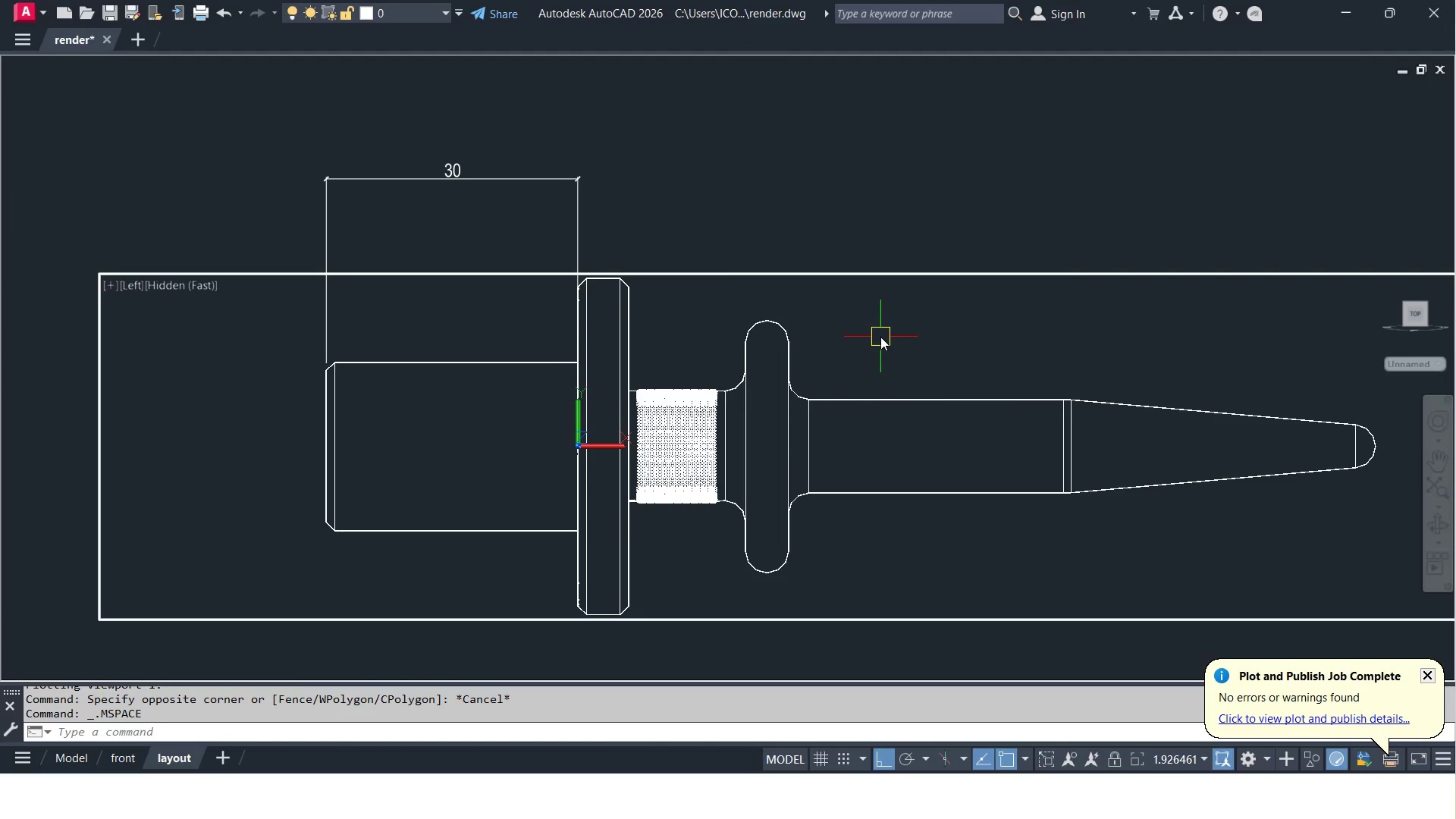 
type(vs)
 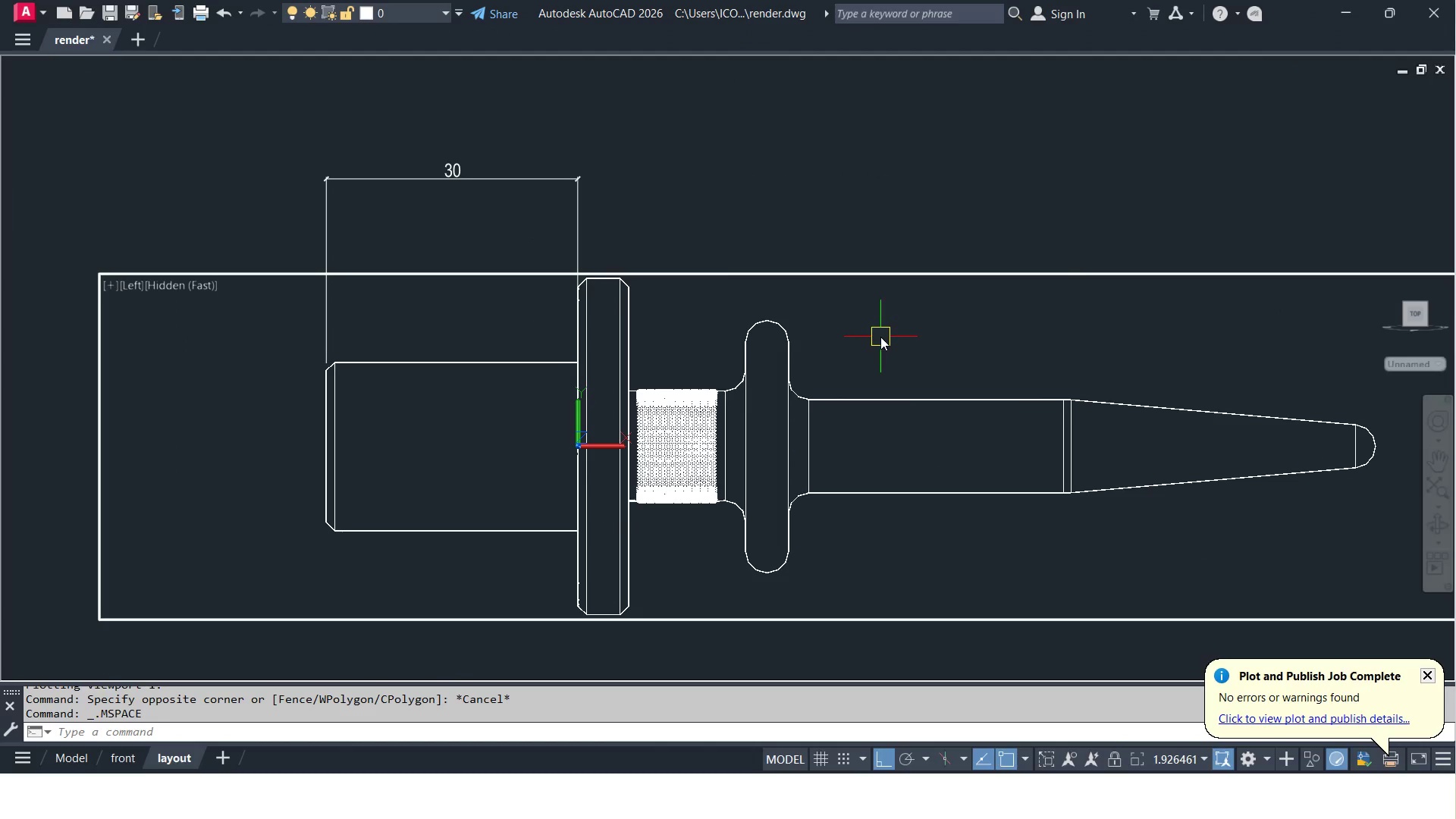 
hold_key(key=Space, duration=4.56)
 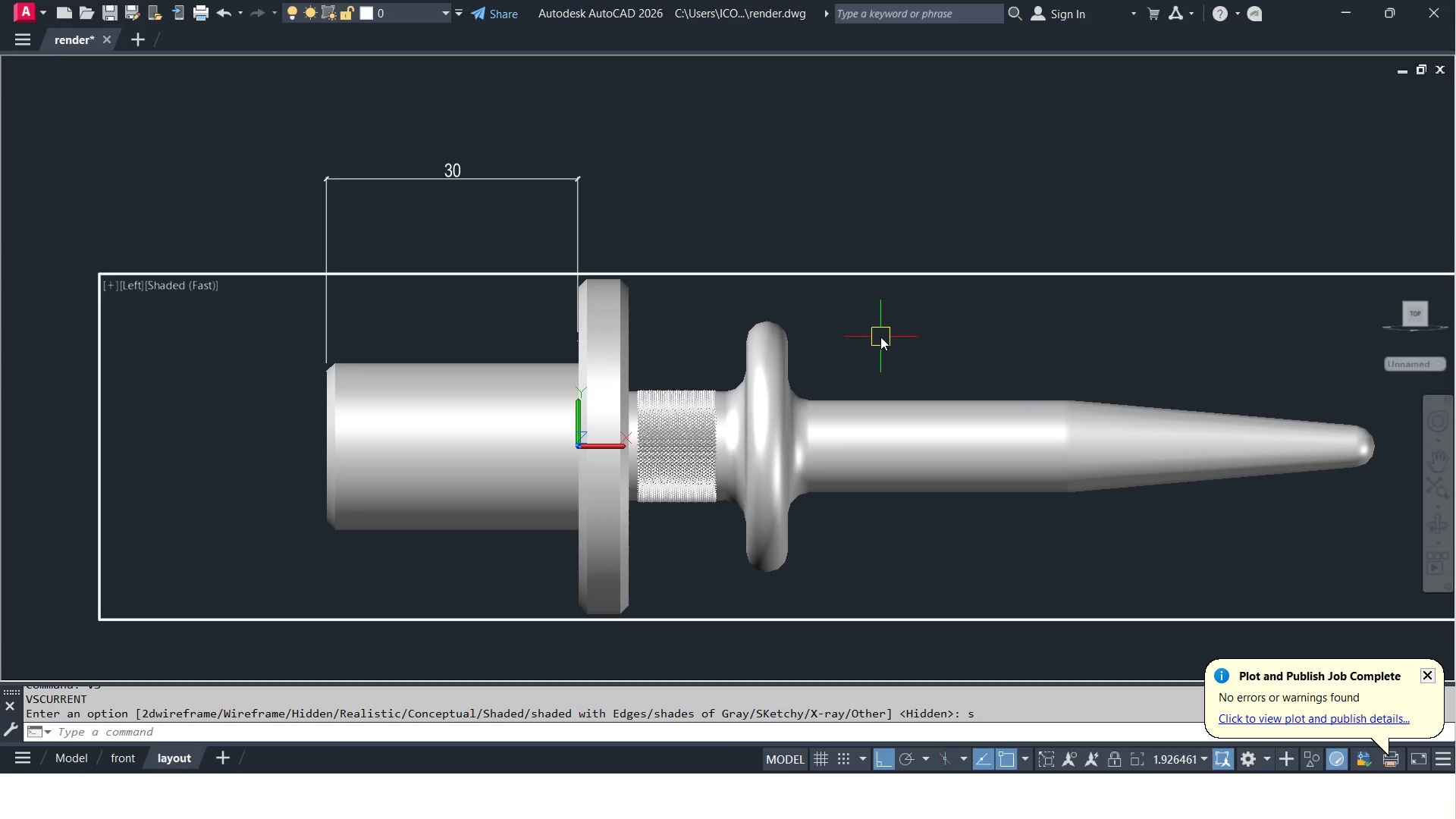 
key(S)
 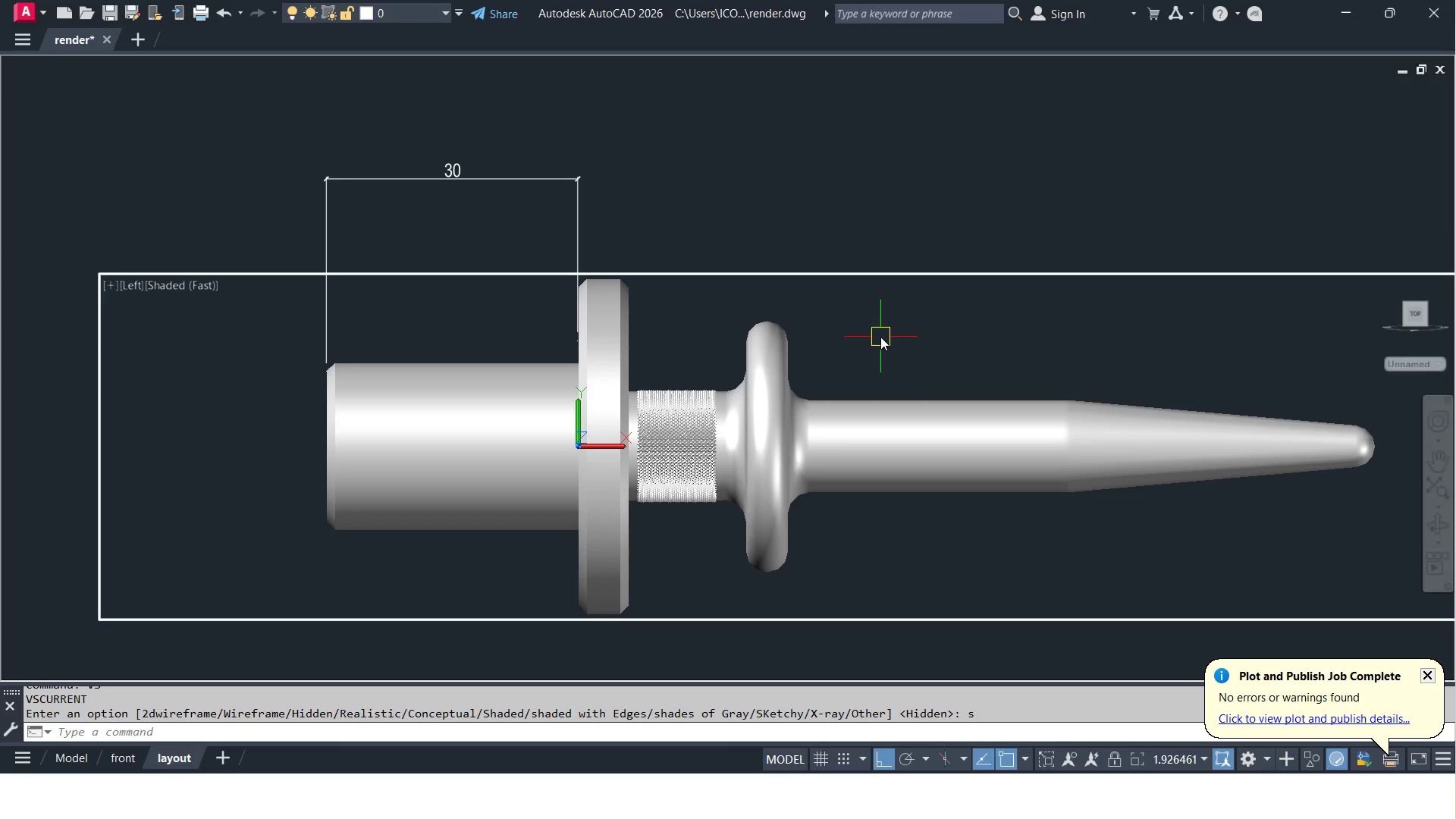 
wait(5.48)
 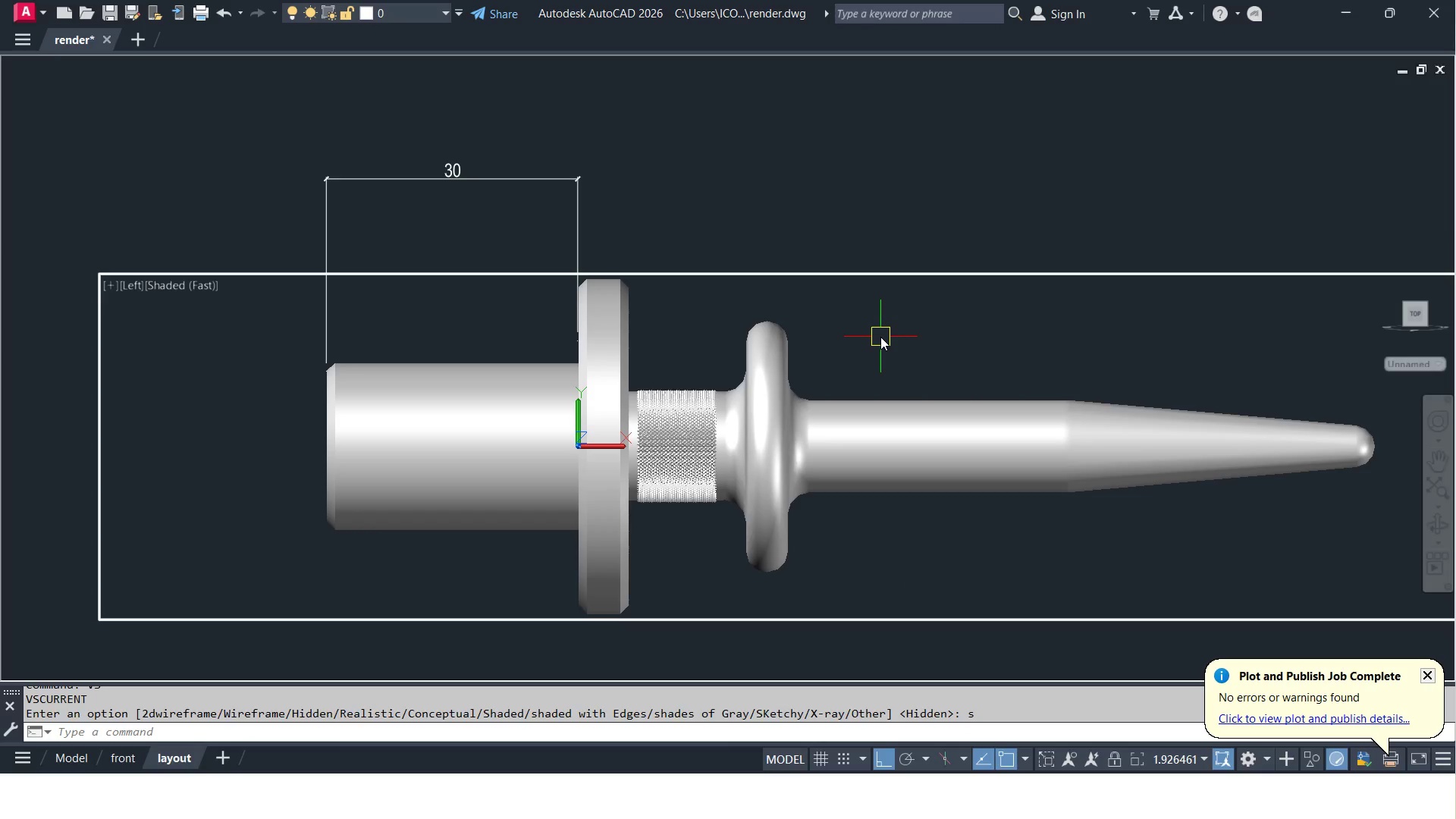 
type(pre )
 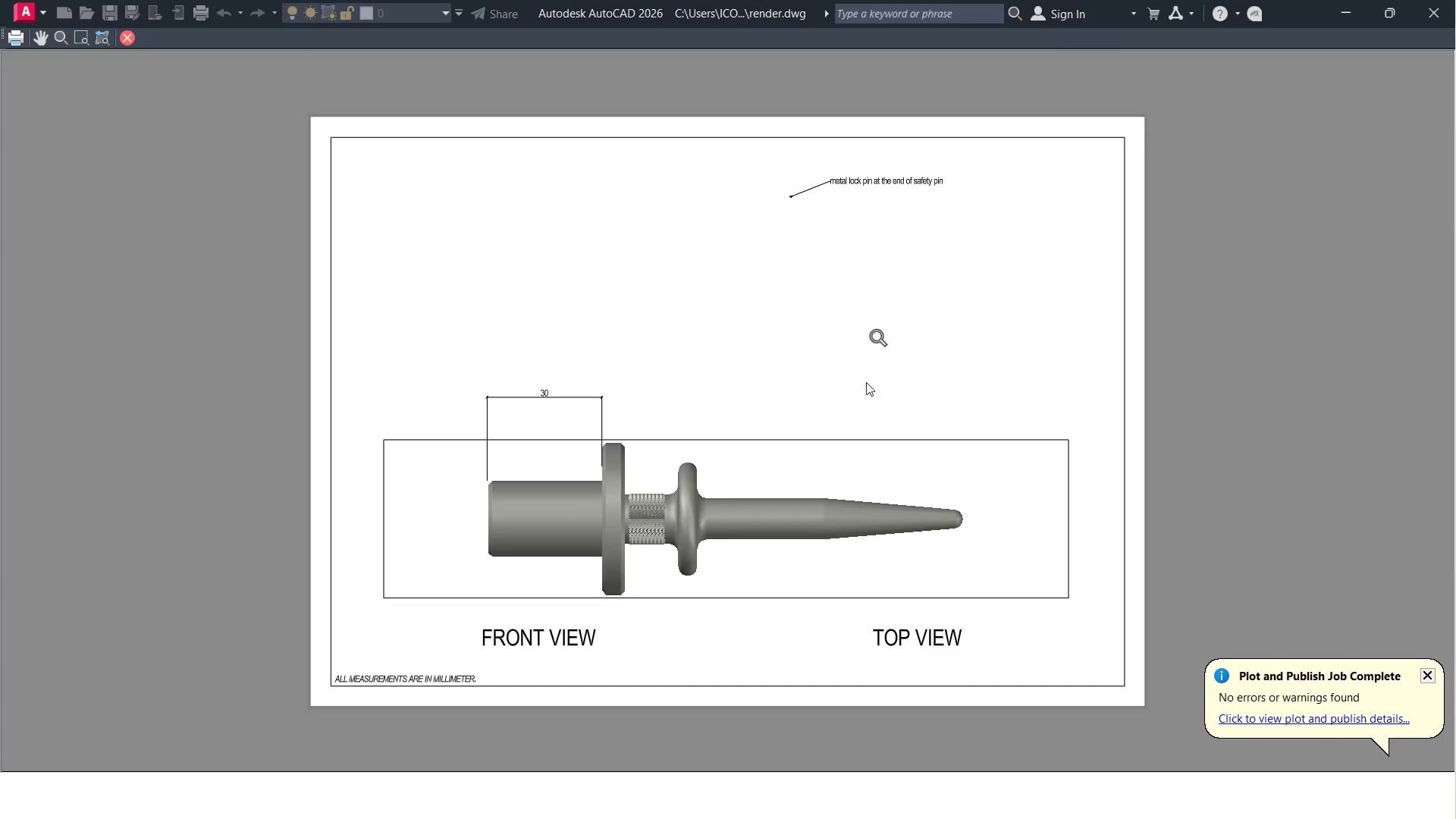 
scroll: coordinate [730, 475], scroll_direction: up, amount: 4.0
 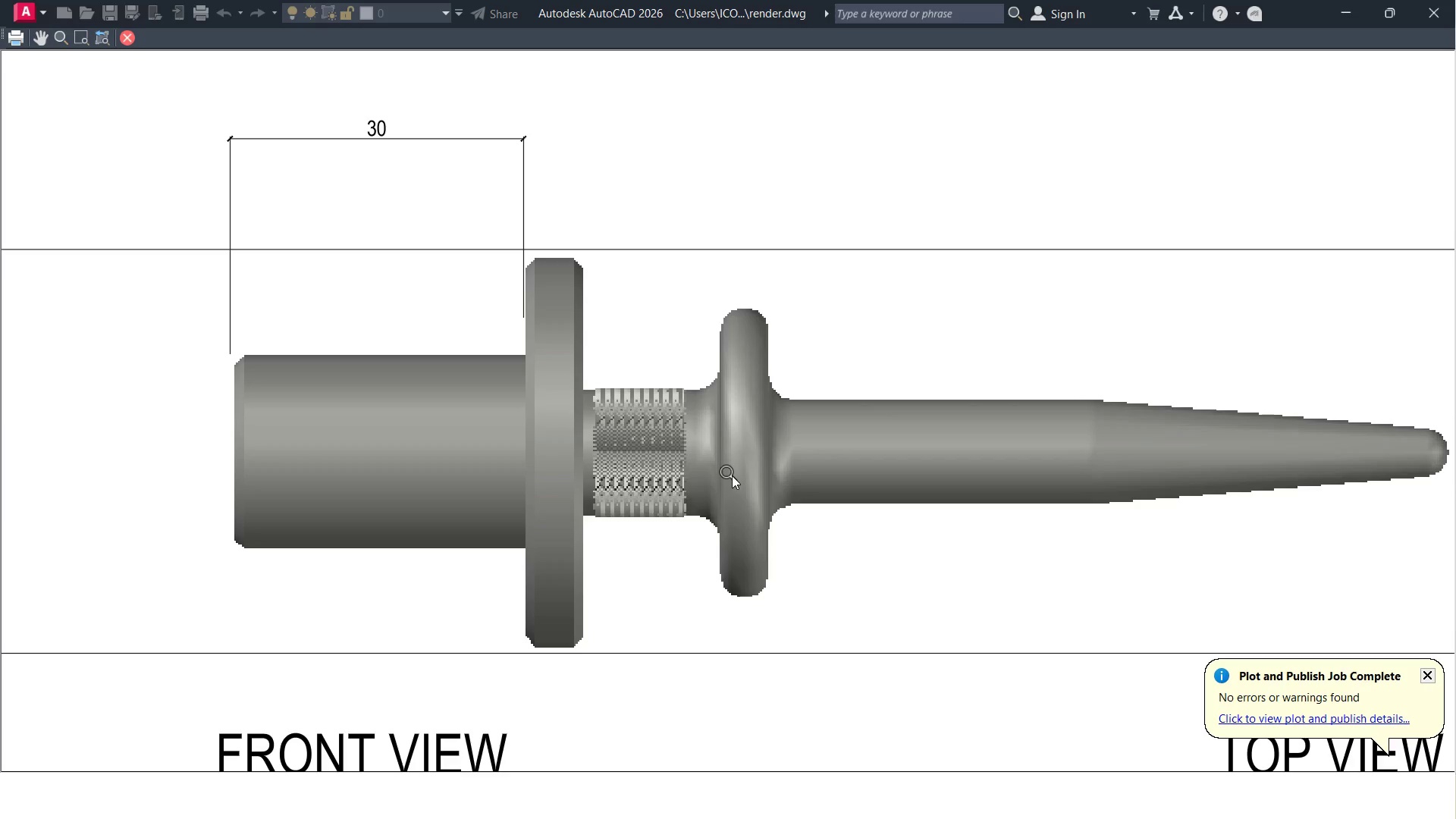 
scroll: coordinate [864, 489], scroll_direction: down, amount: 1.0
 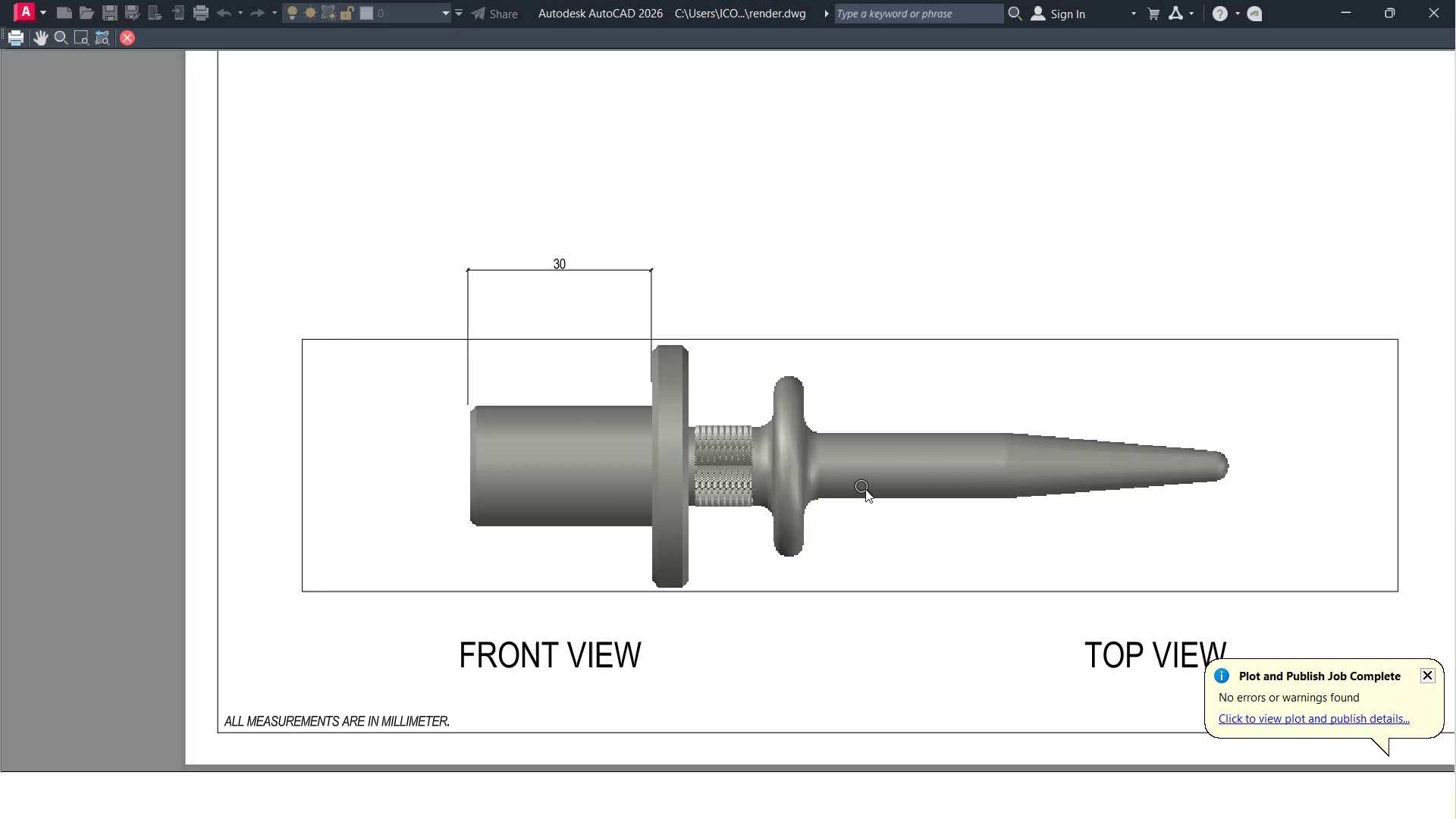 
wait(5.48)
 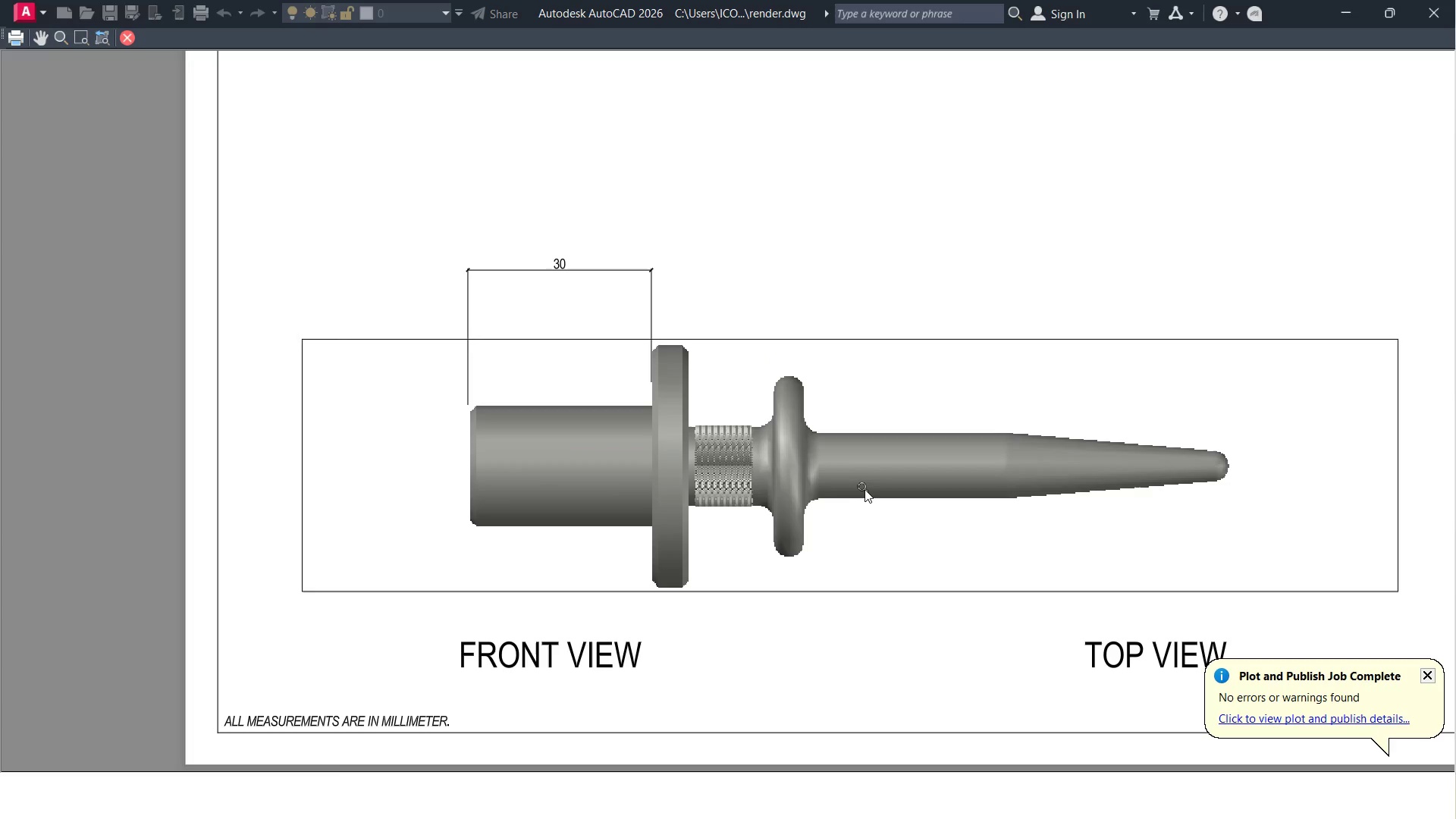 
key(Escape)
 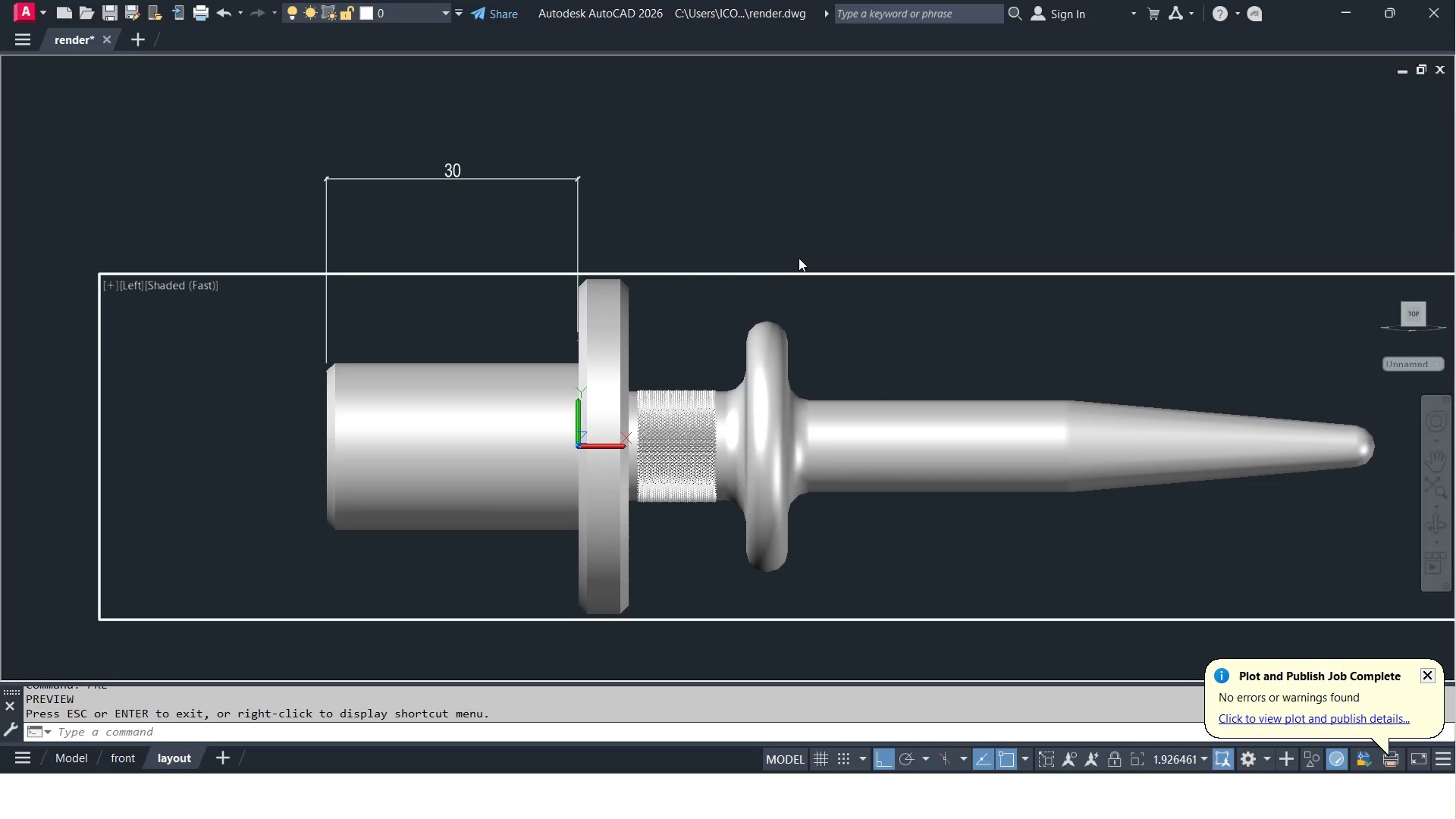 
scroll: coordinate [778, 215], scroll_direction: down, amount: 2.0
 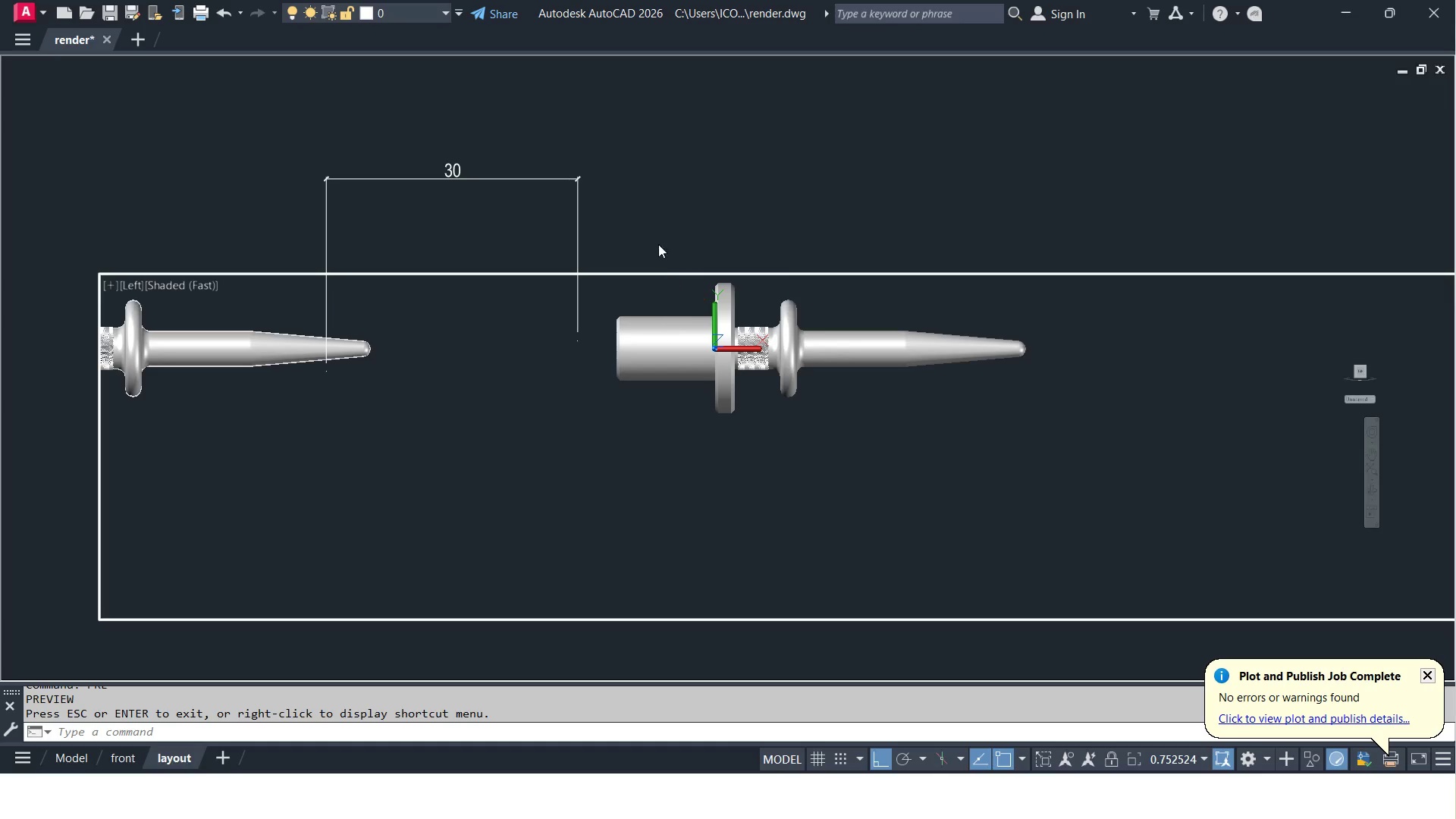 
double_click([654, 207])
 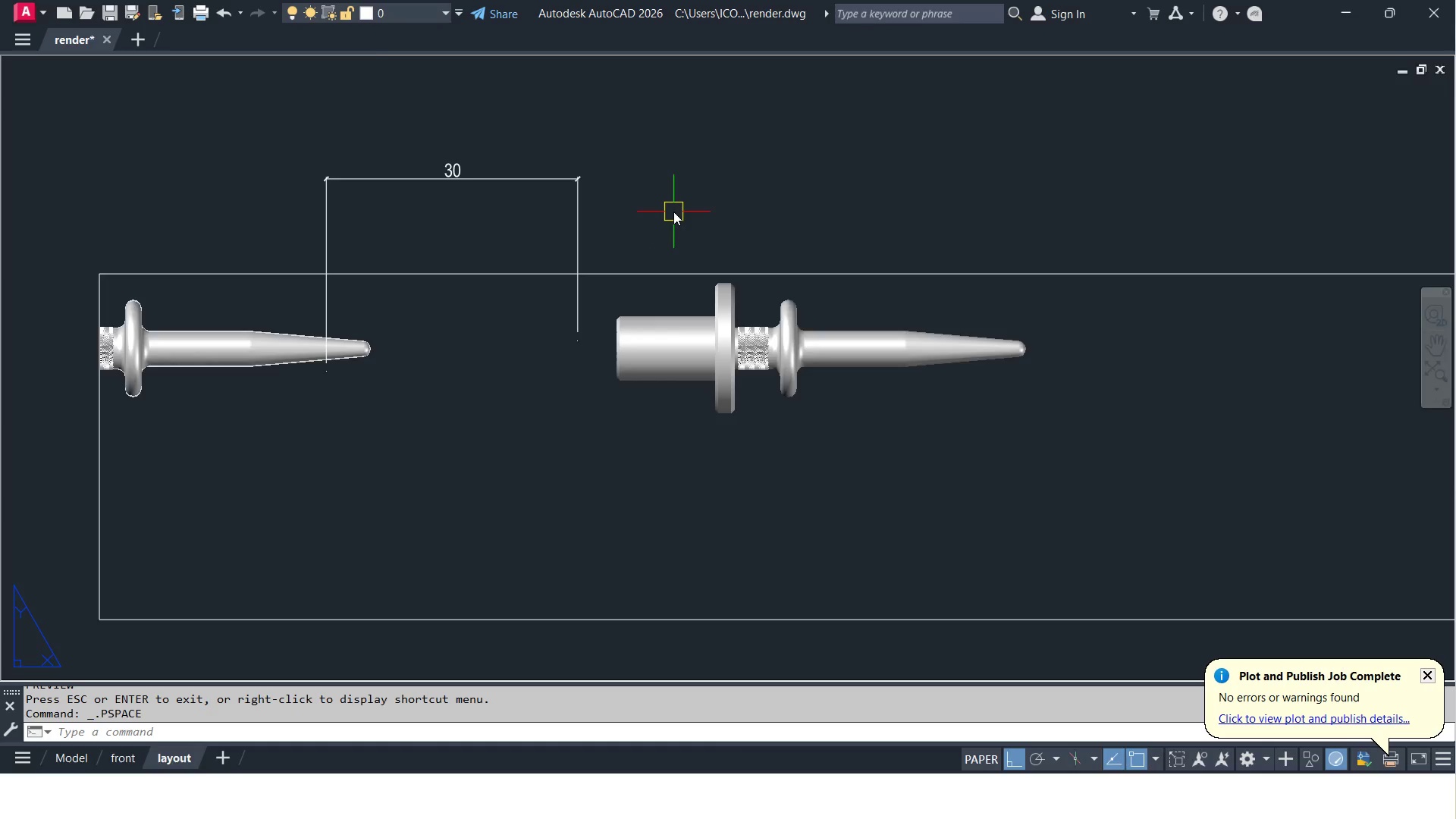 
scroll: coordinate [675, 212], scroll_direction: down, amount: 2.0
 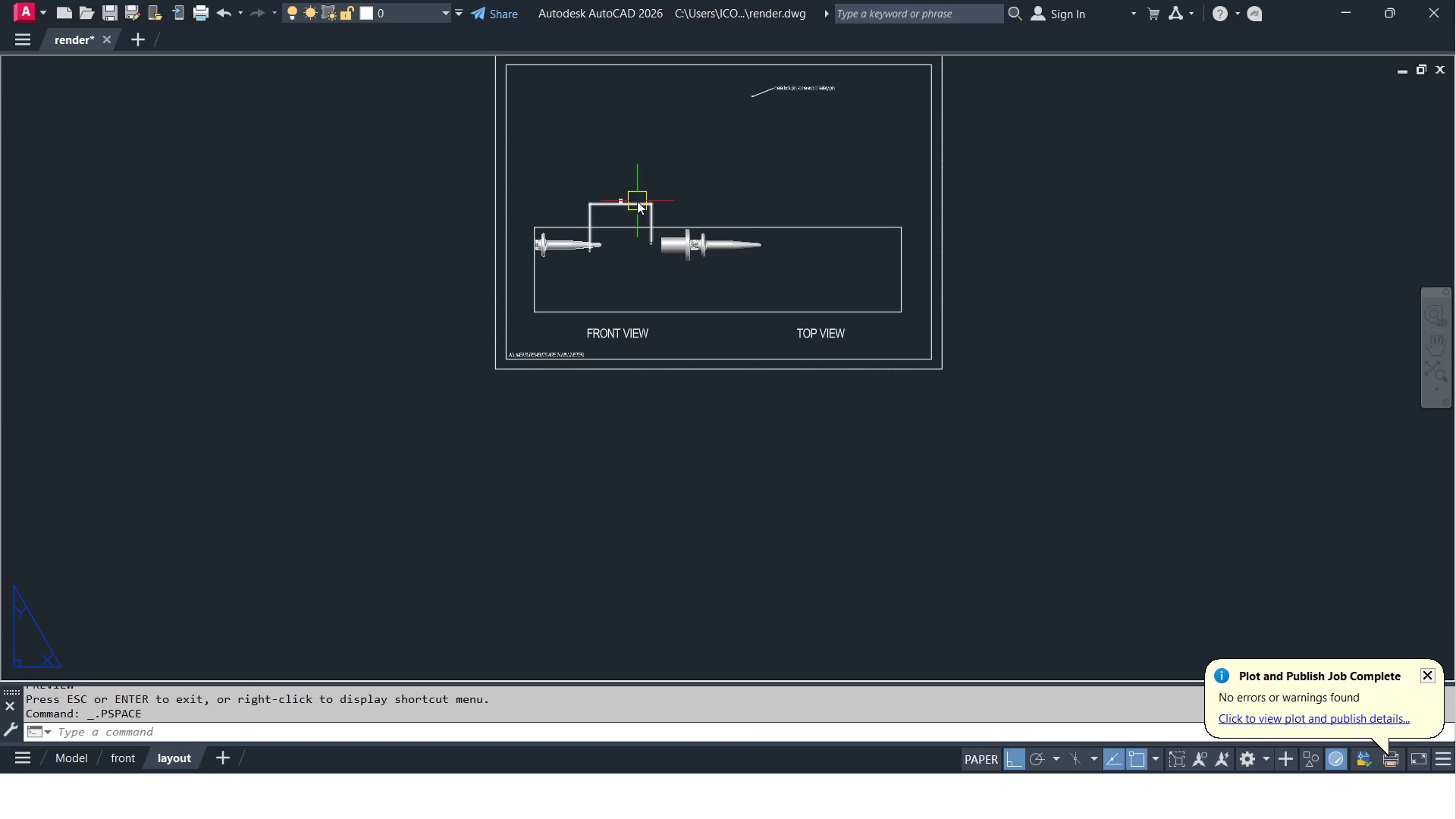 
key(E)
 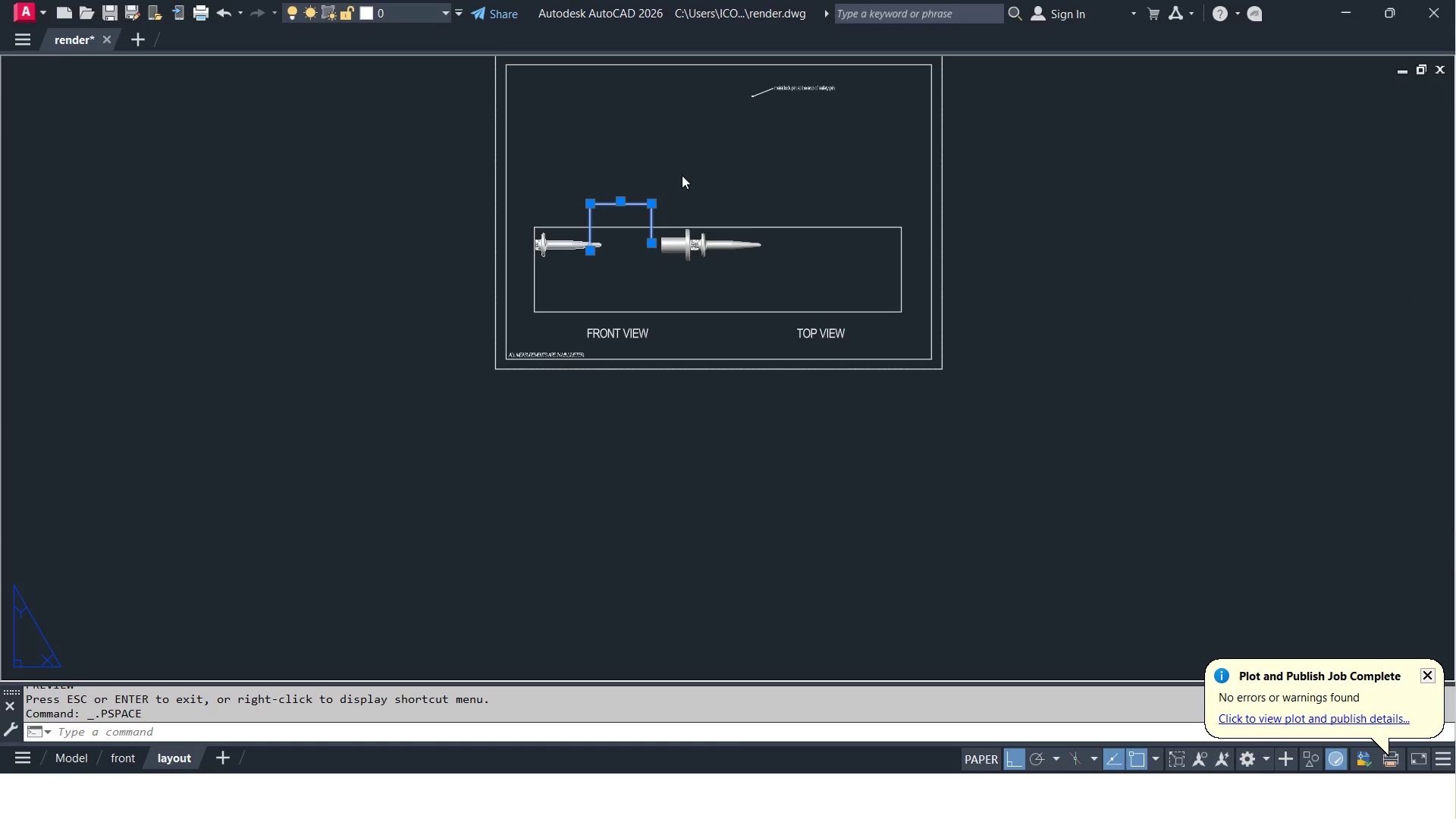 
key(Space)
 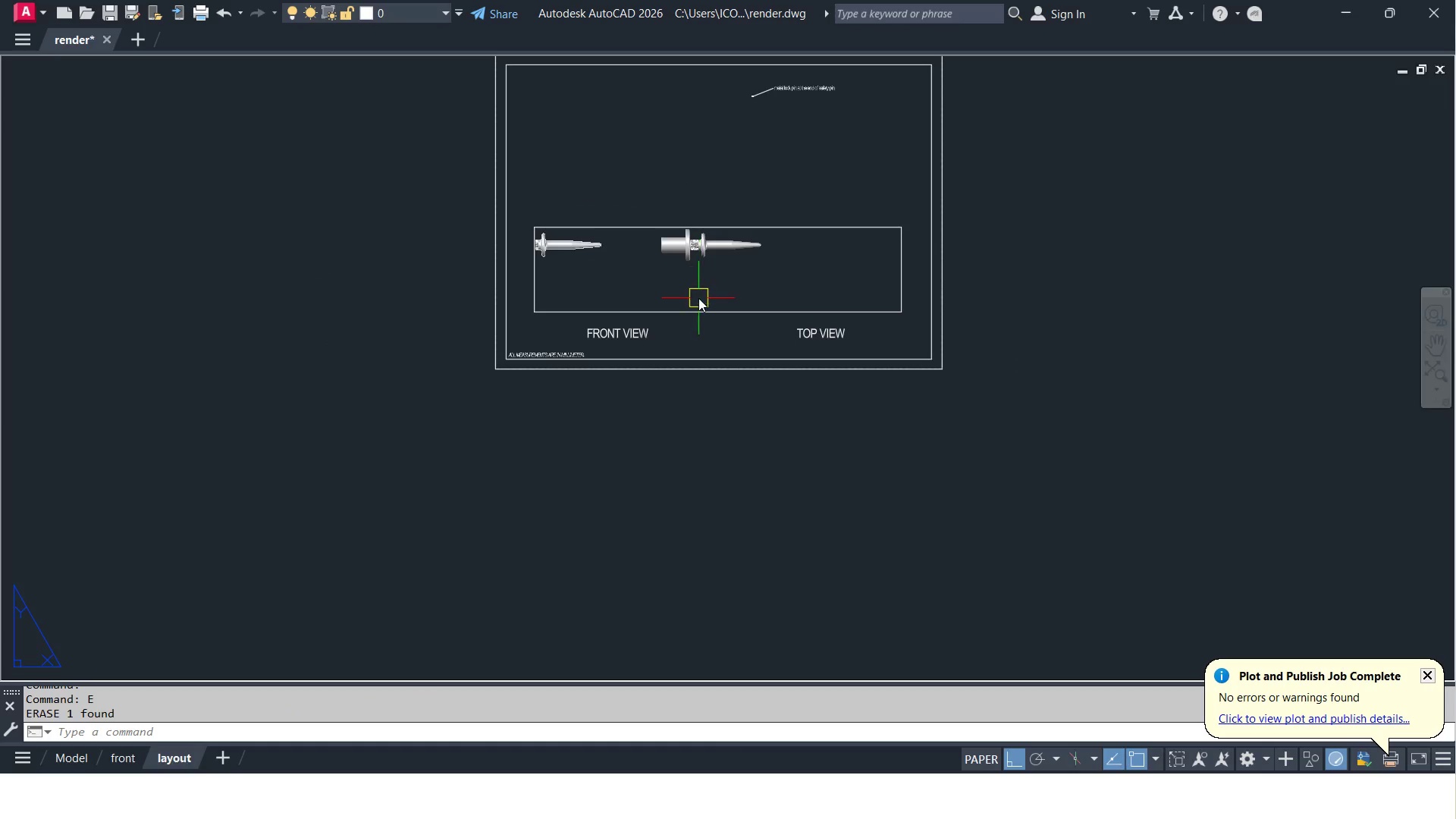 
scroll: coordinate [700, 284], scroll_direction: up, amount: 1.0
 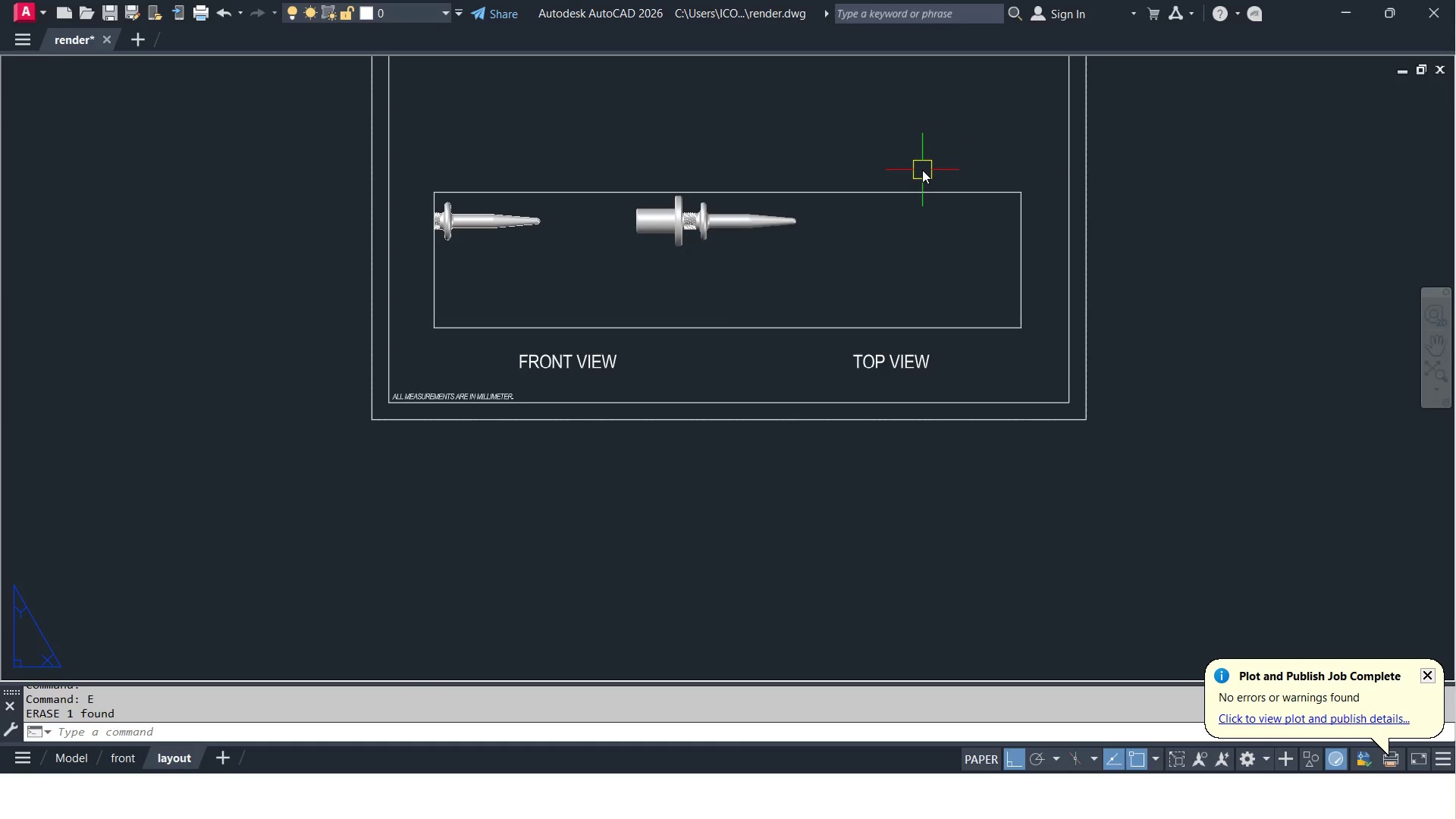 
wait(7.01)
 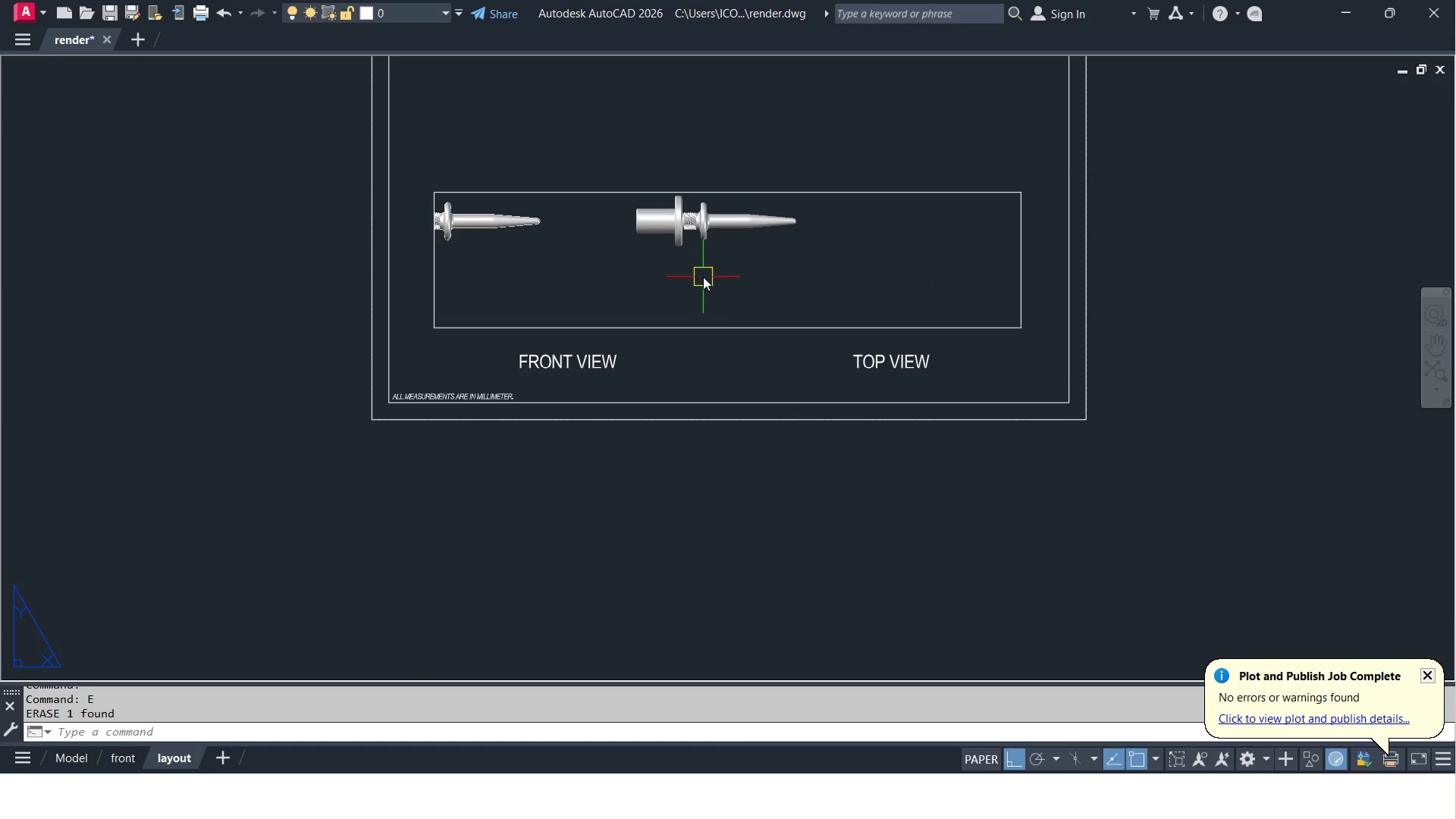 
left_click([875, 360])
 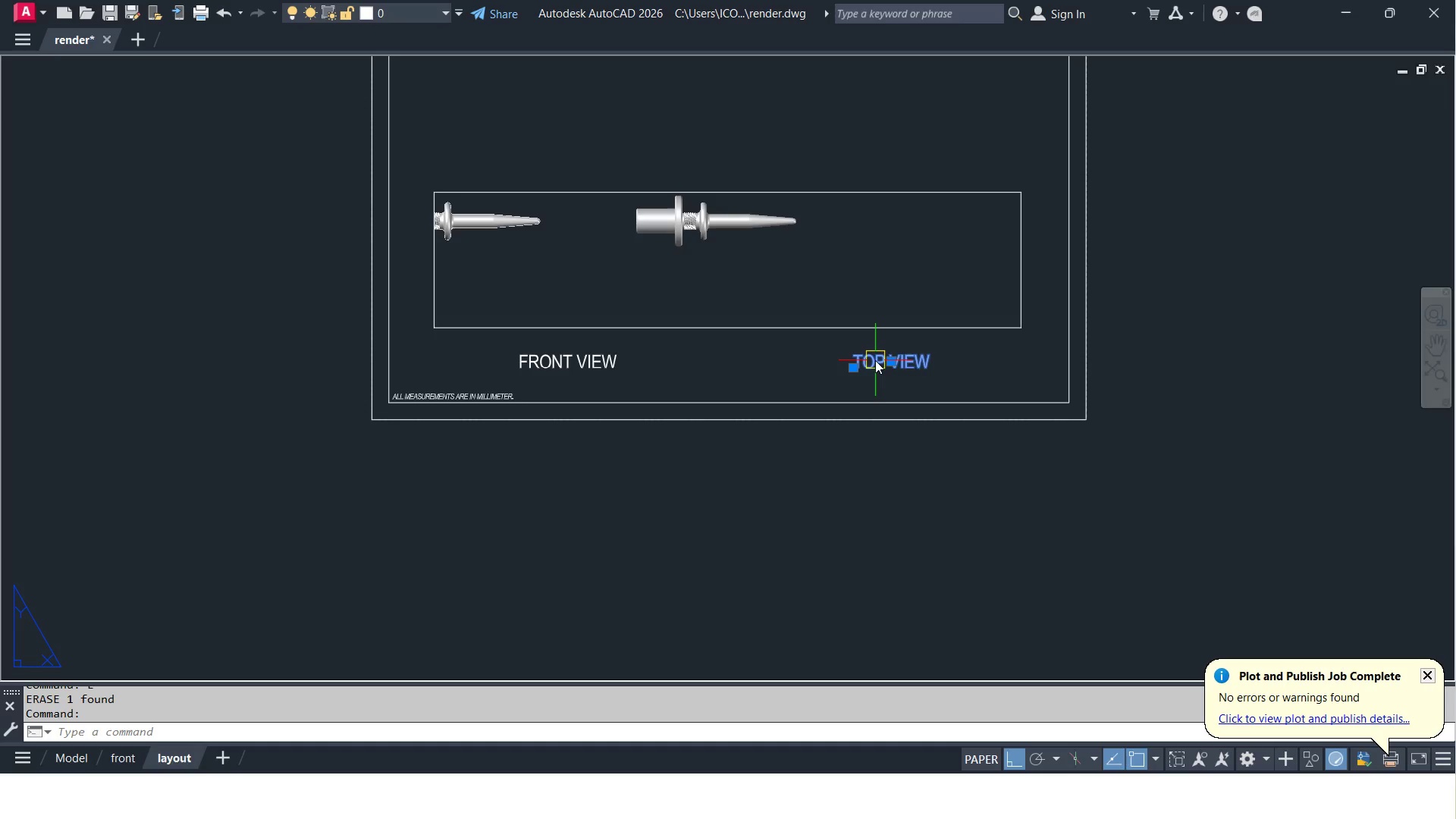 
key(E)
 